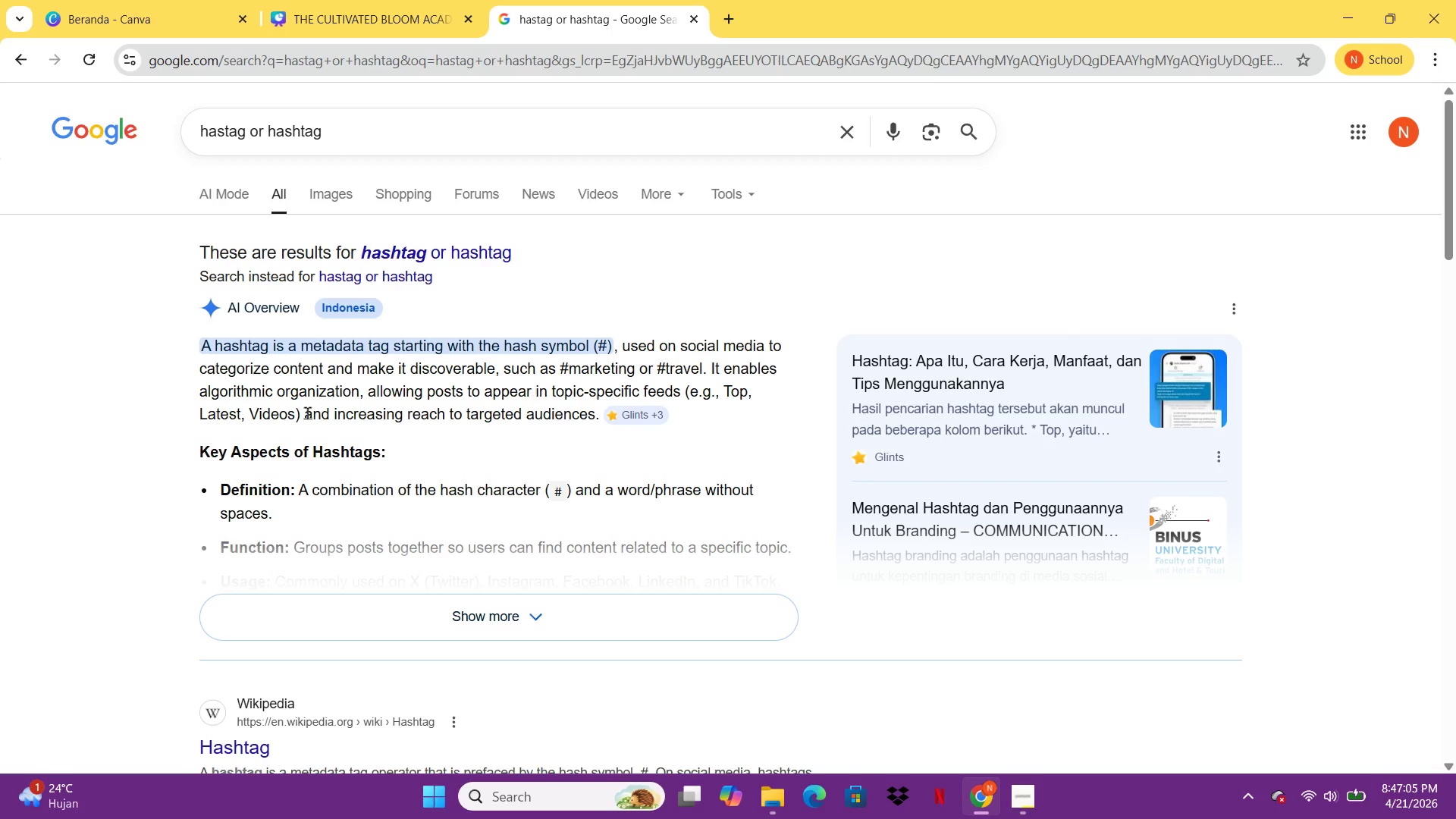 
left_click([395, 0])
 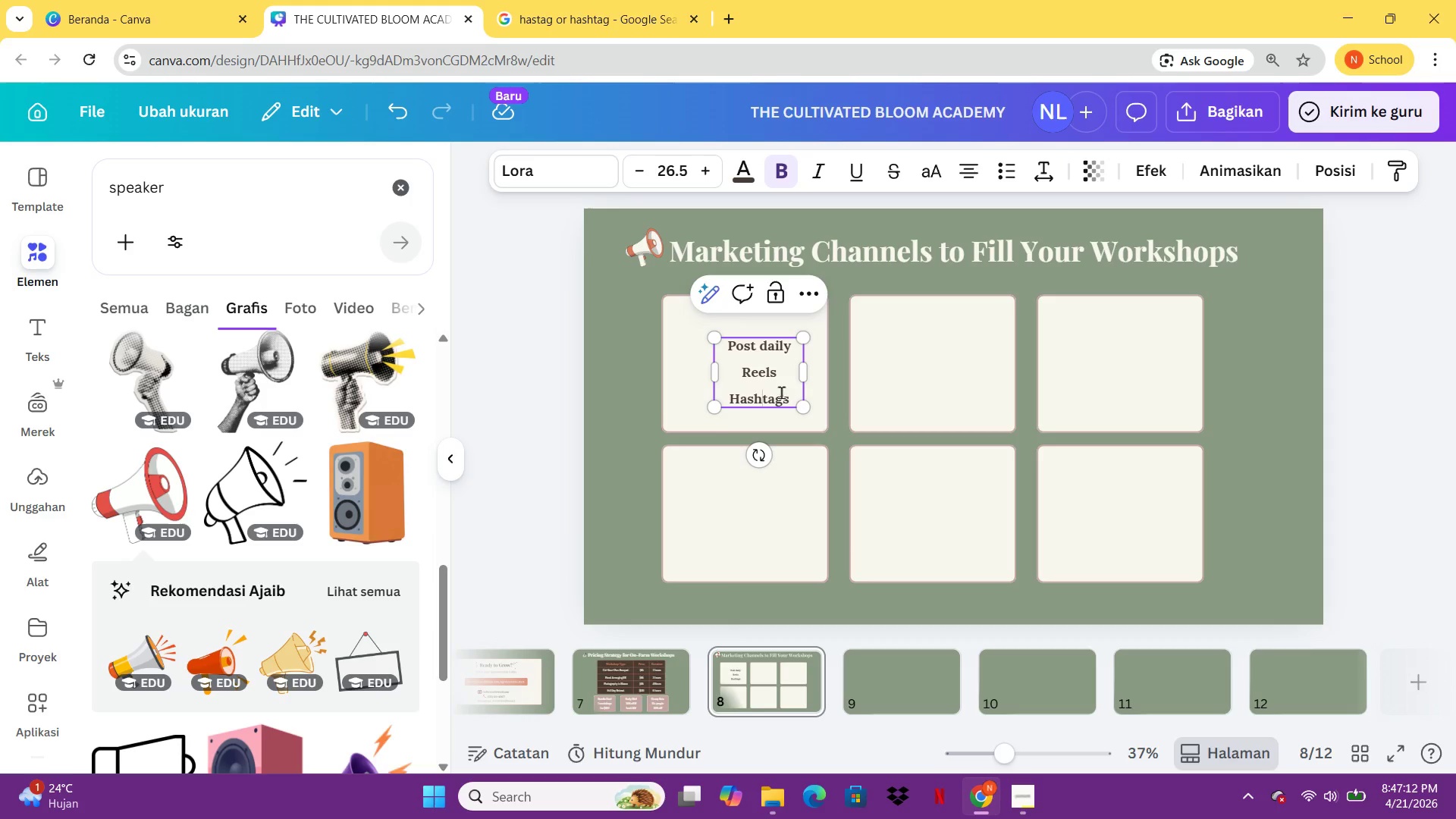 
left_click([793, 394])
 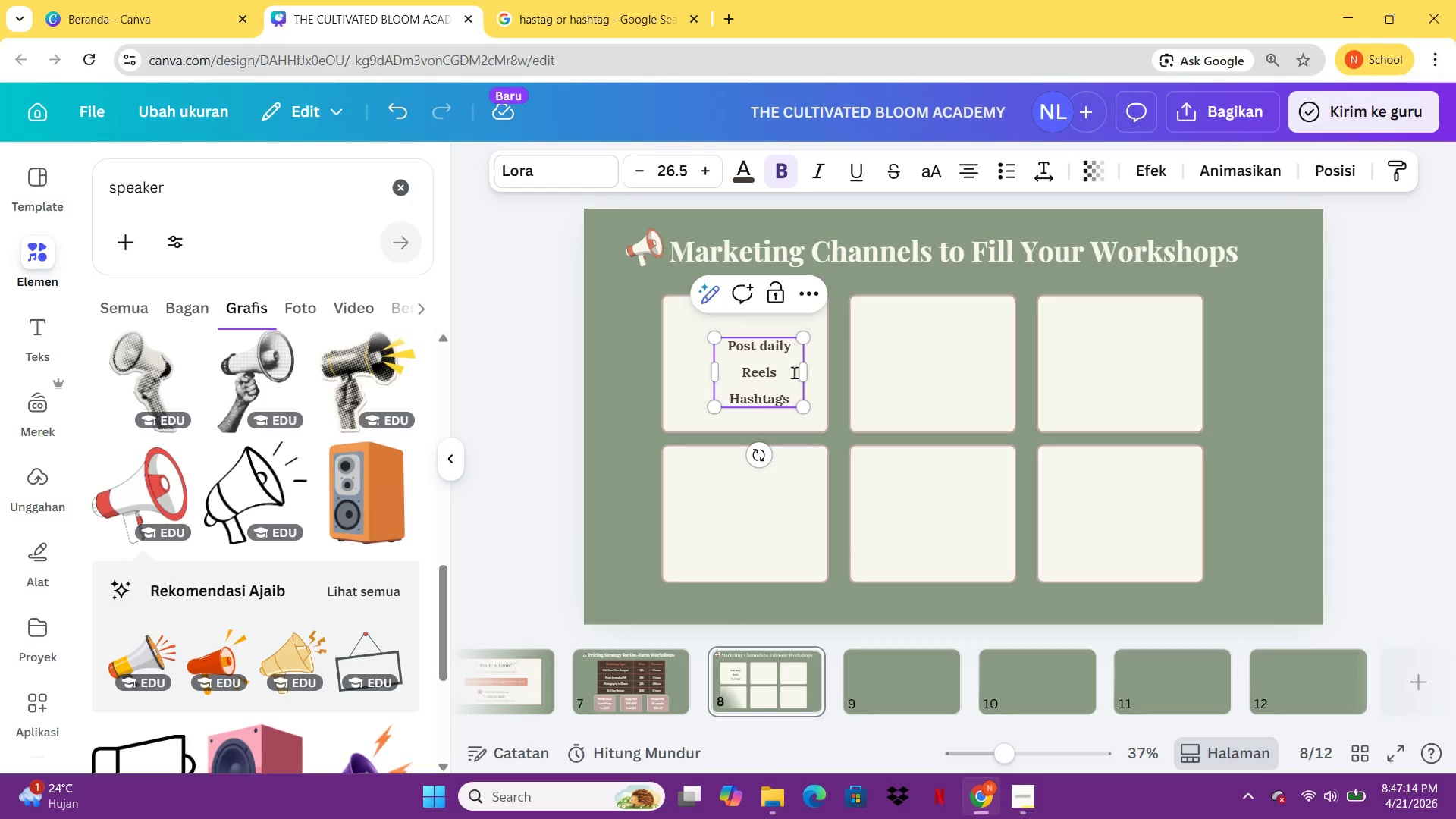 
left_click([840, 432])
 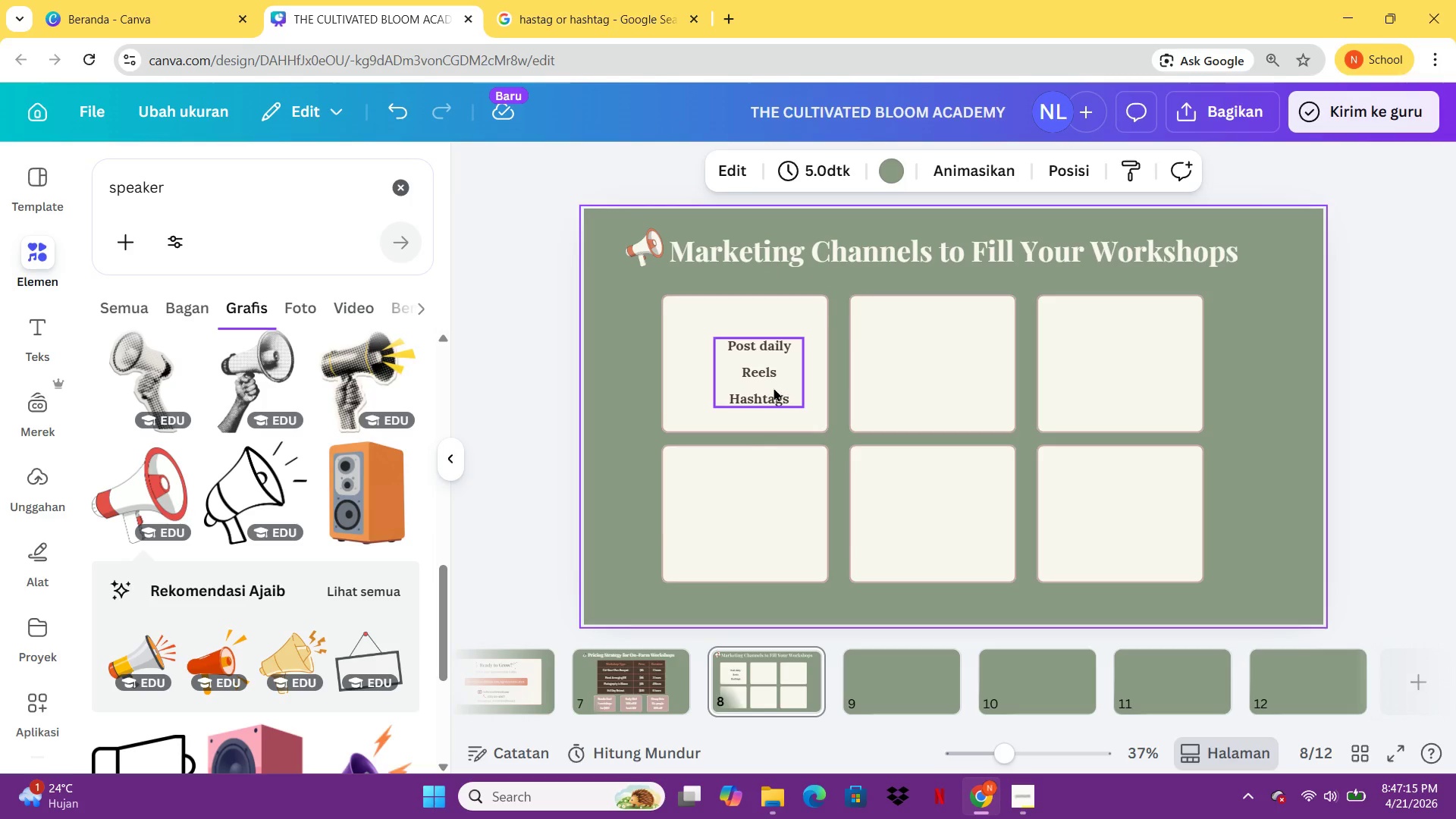 
left_click_drag(start_coordinate=[774, 388], to_coordinate=[763, 384])
 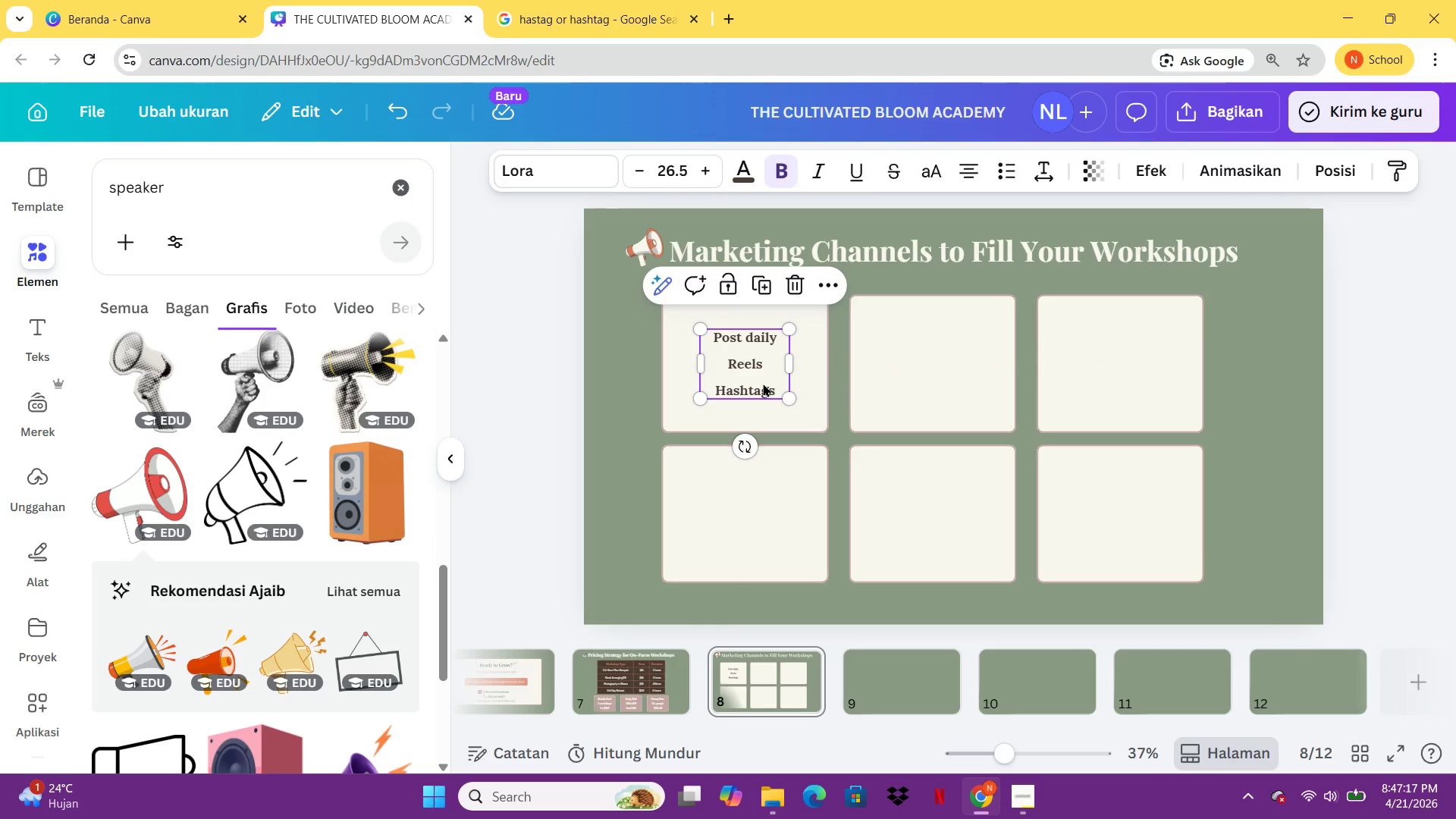 
left_click_drag(start_coordinate=[763, 383], to_coordinate=[764, 387])
 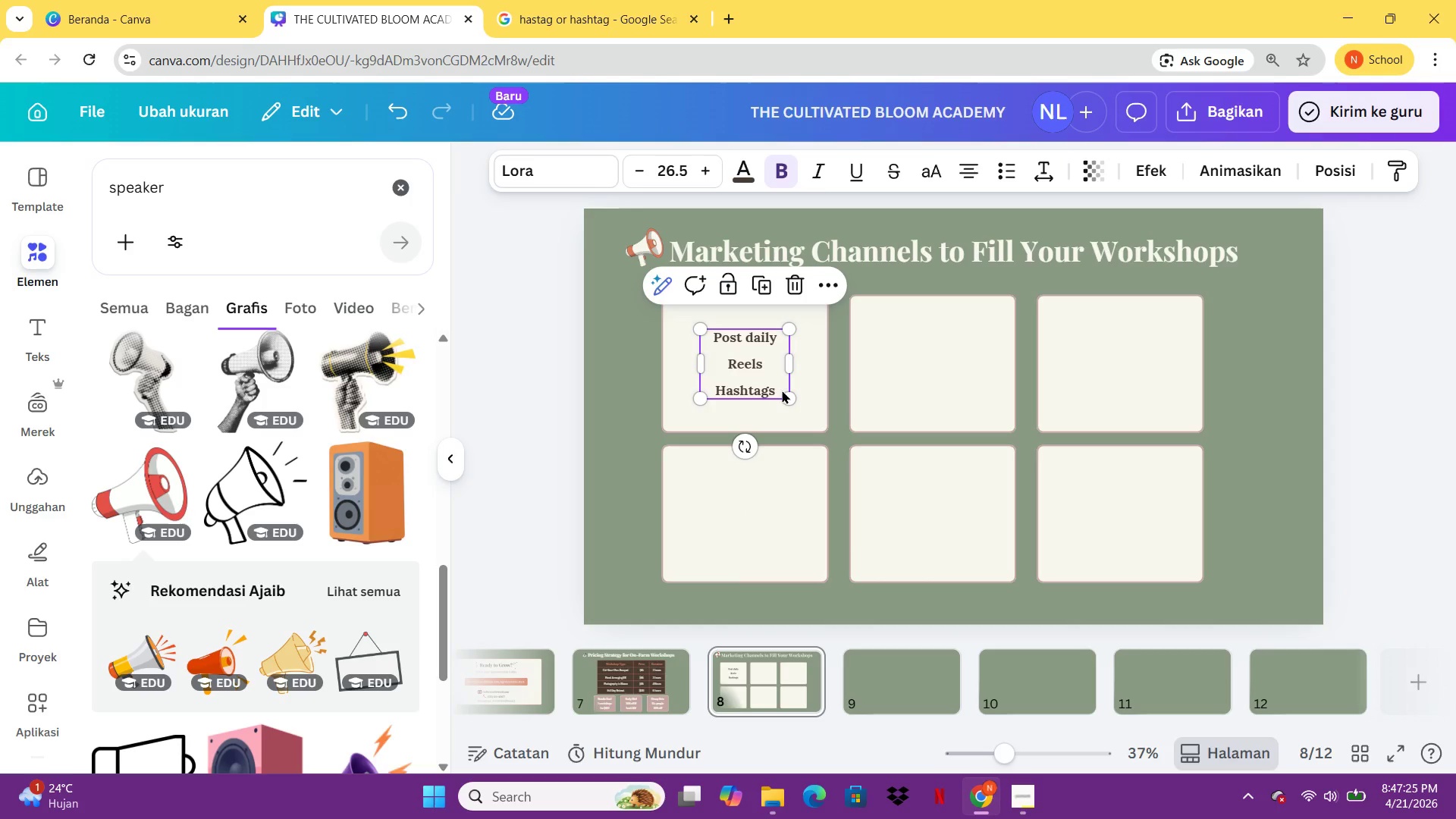 
key(Control+C)
 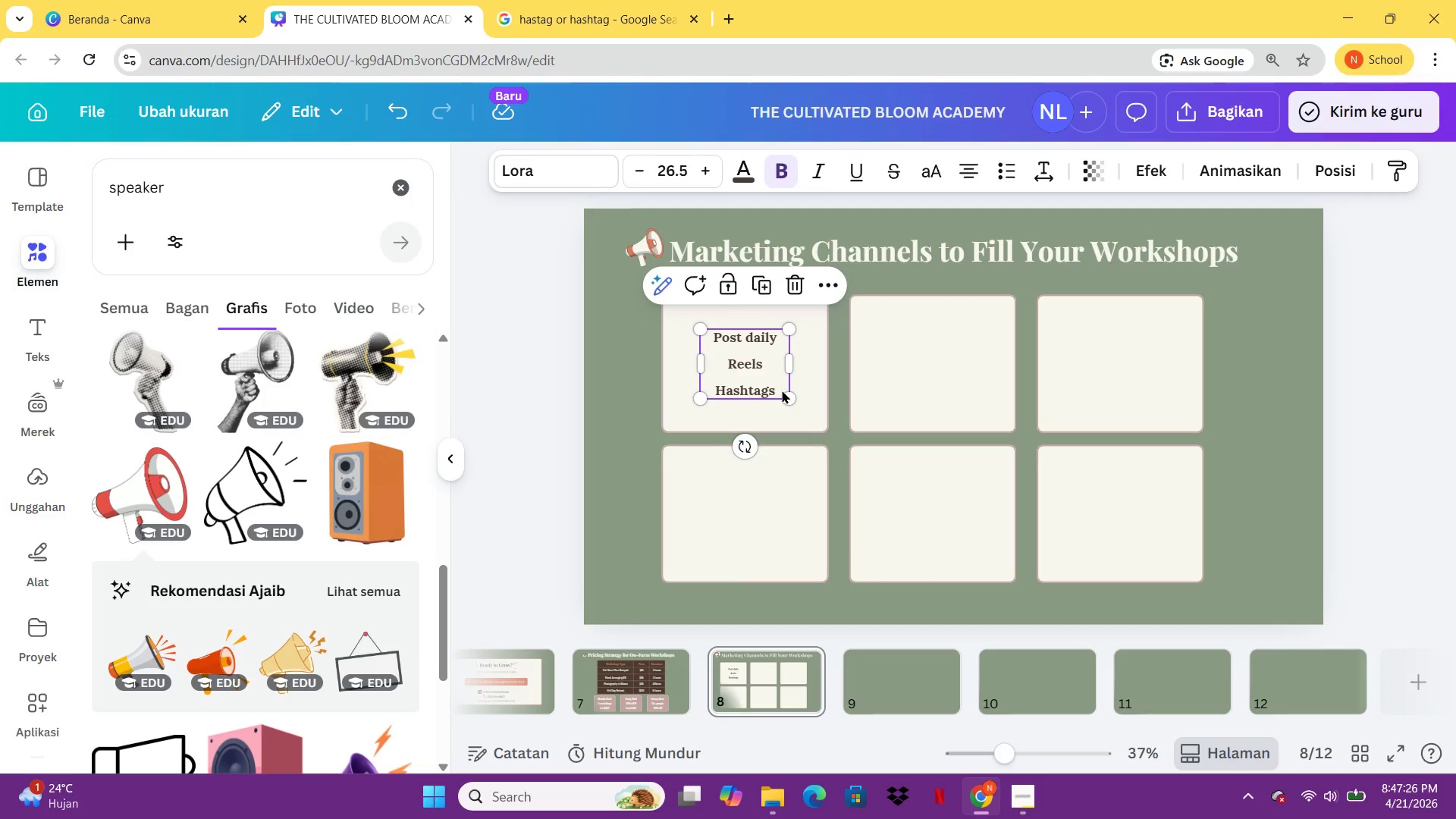 
key(Control+V)
 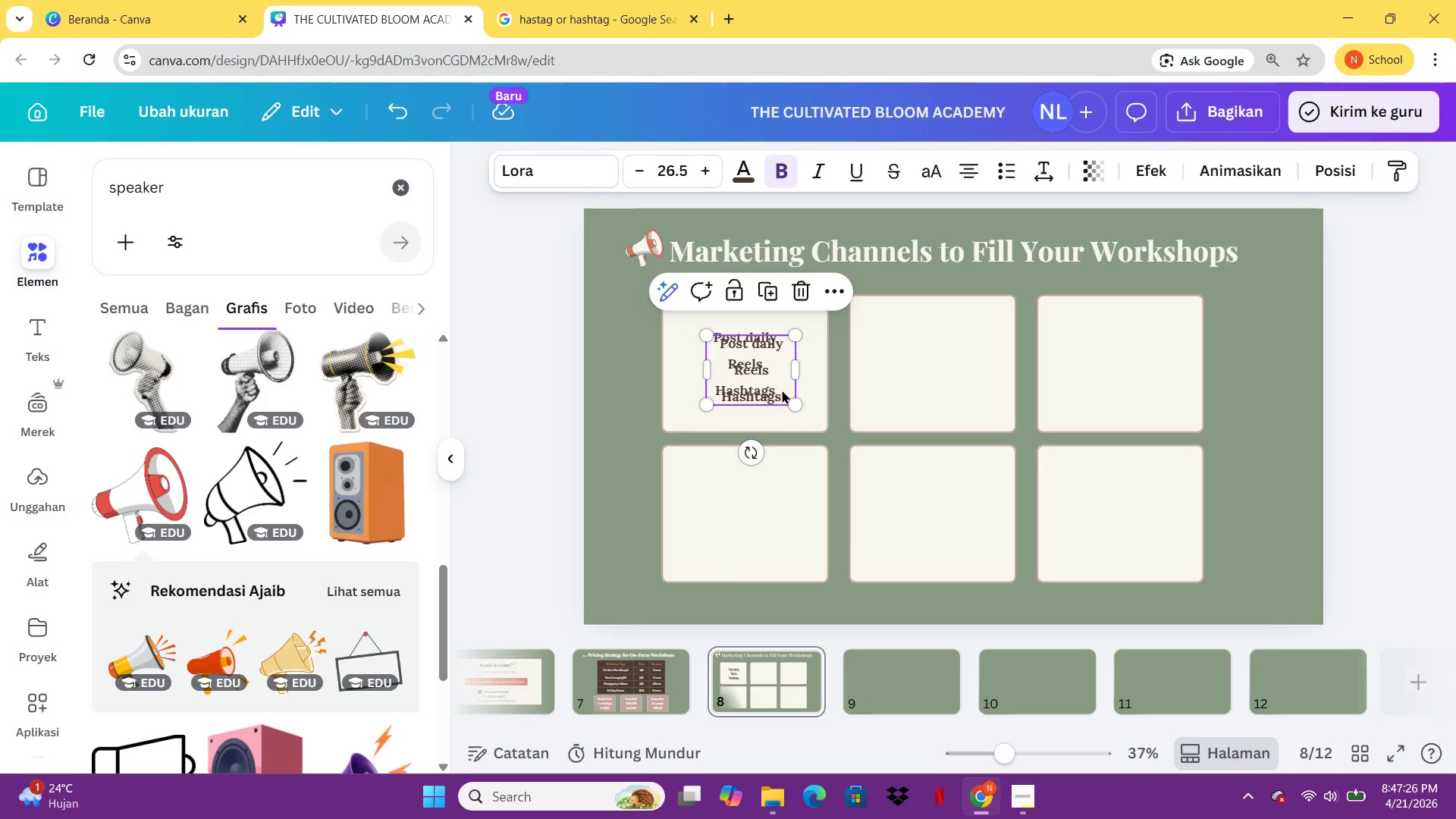 
left_click_drag(start_coordinate=[782, 390], to_coordinate=[751, 450])
 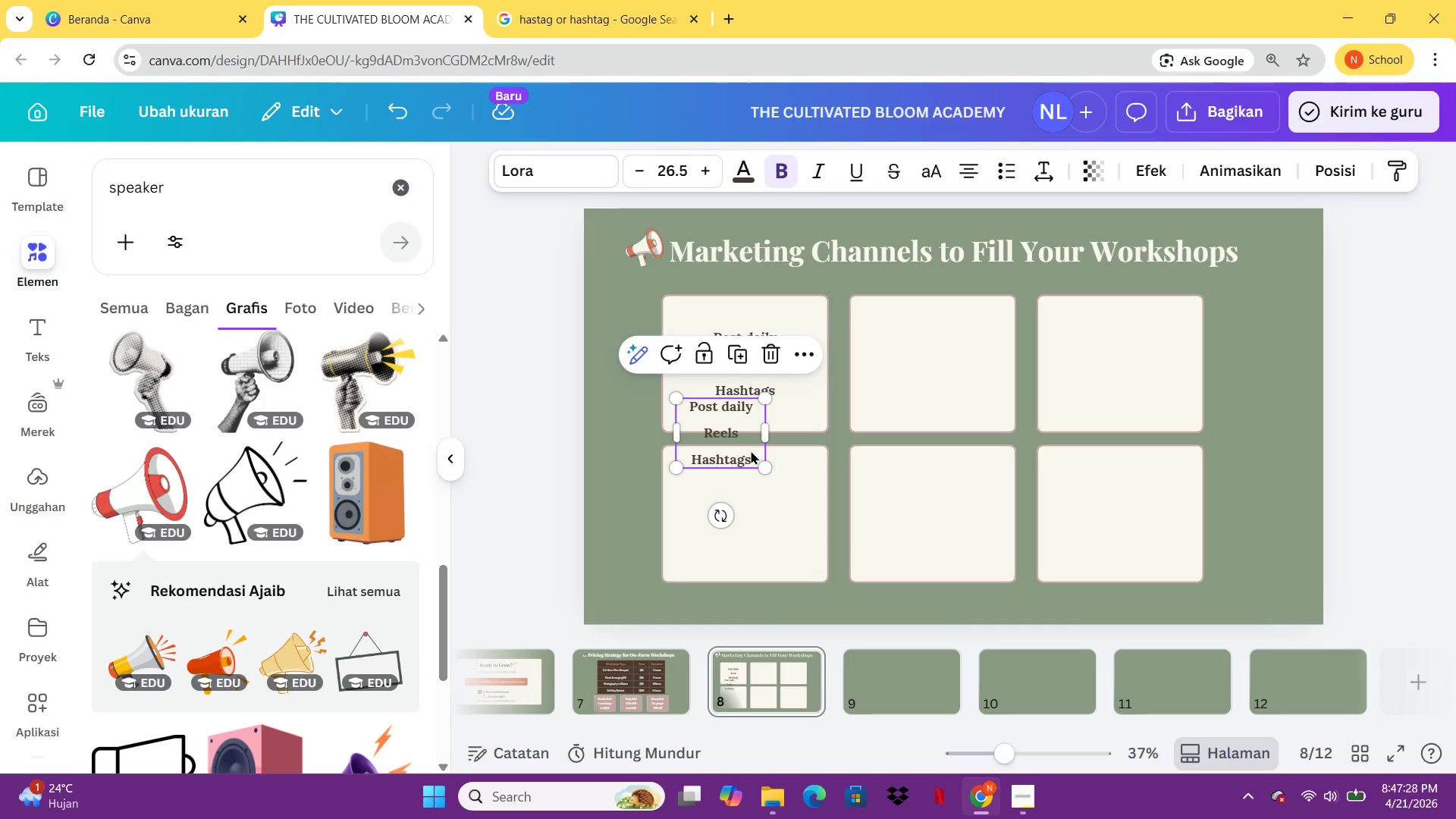 
left_click([737, 428])
 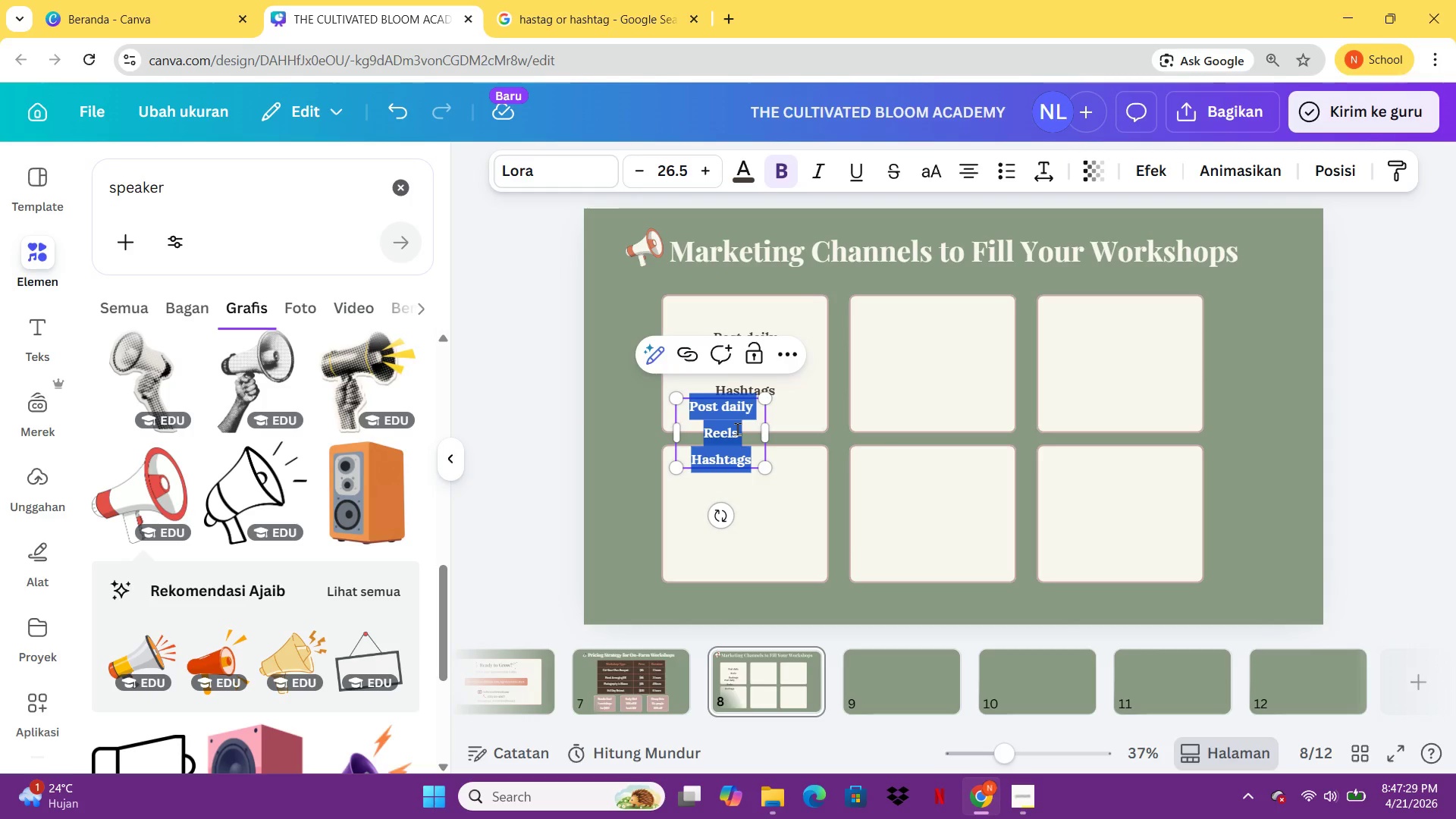 
type(Reah)
key(Backspace)
type(ch: 5K)
 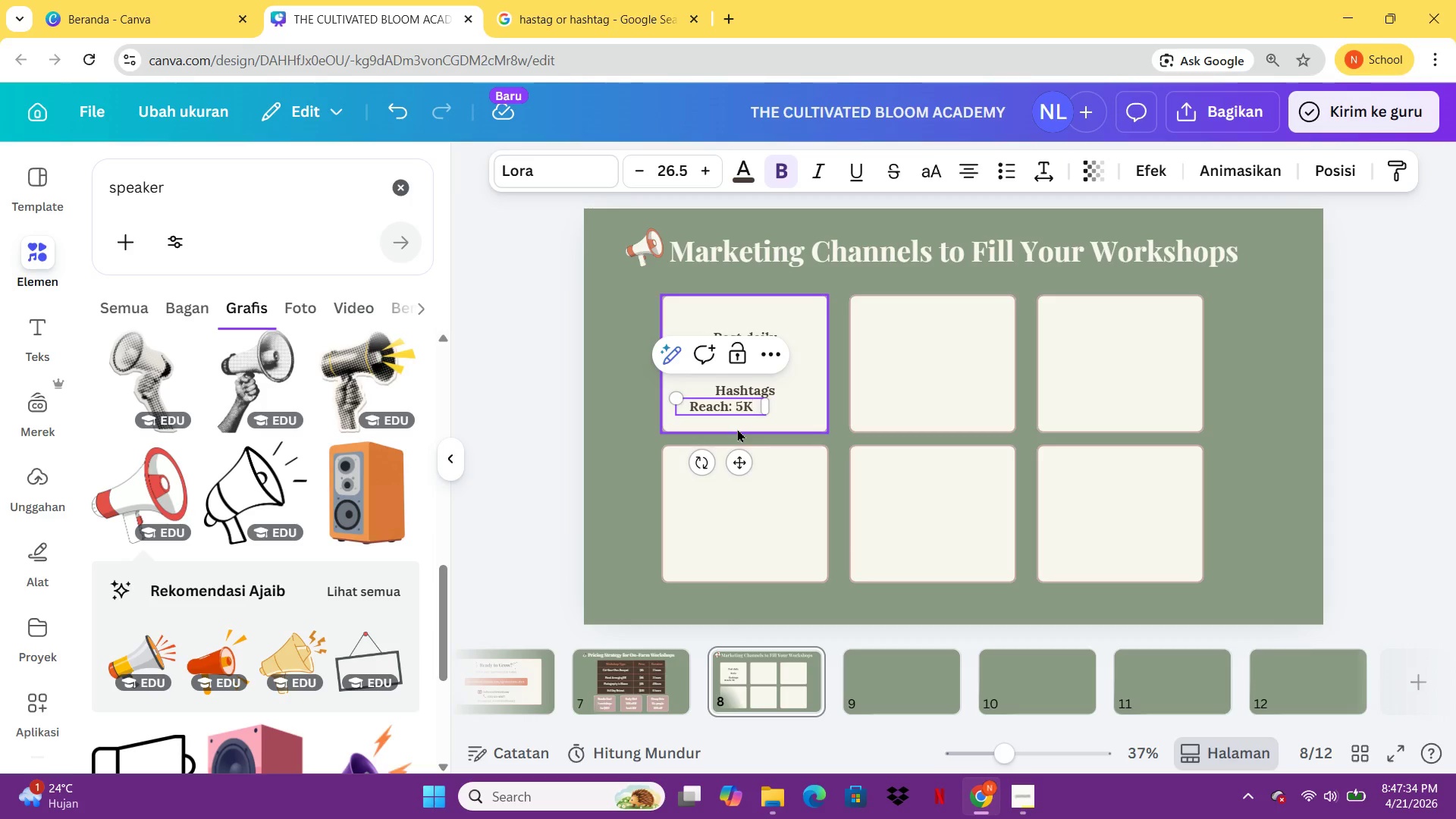 
left_click_drag(start_coordinate=[740, 466], to_coordinate=[764, 480])
 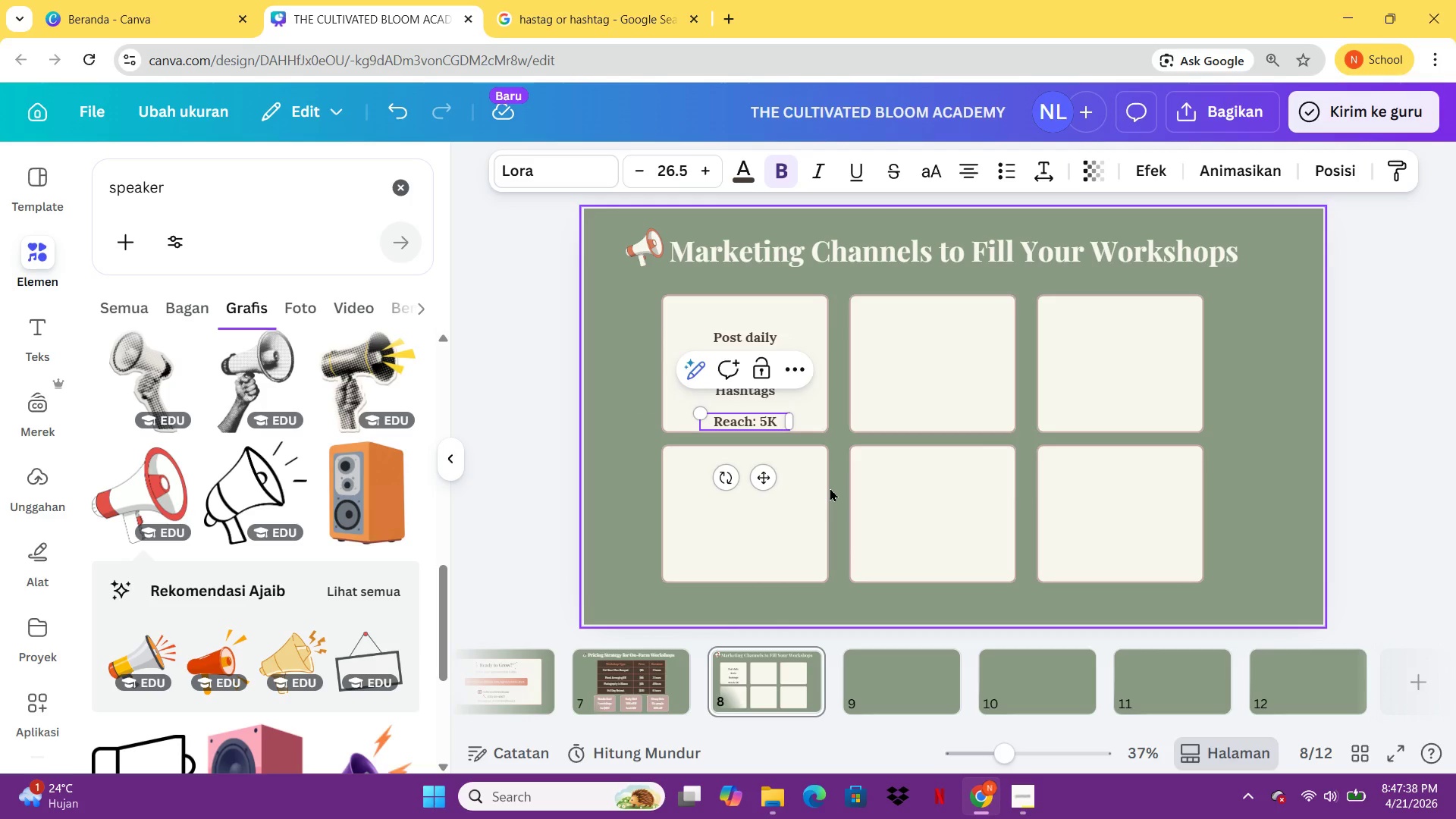 
left_click([830, 488])
 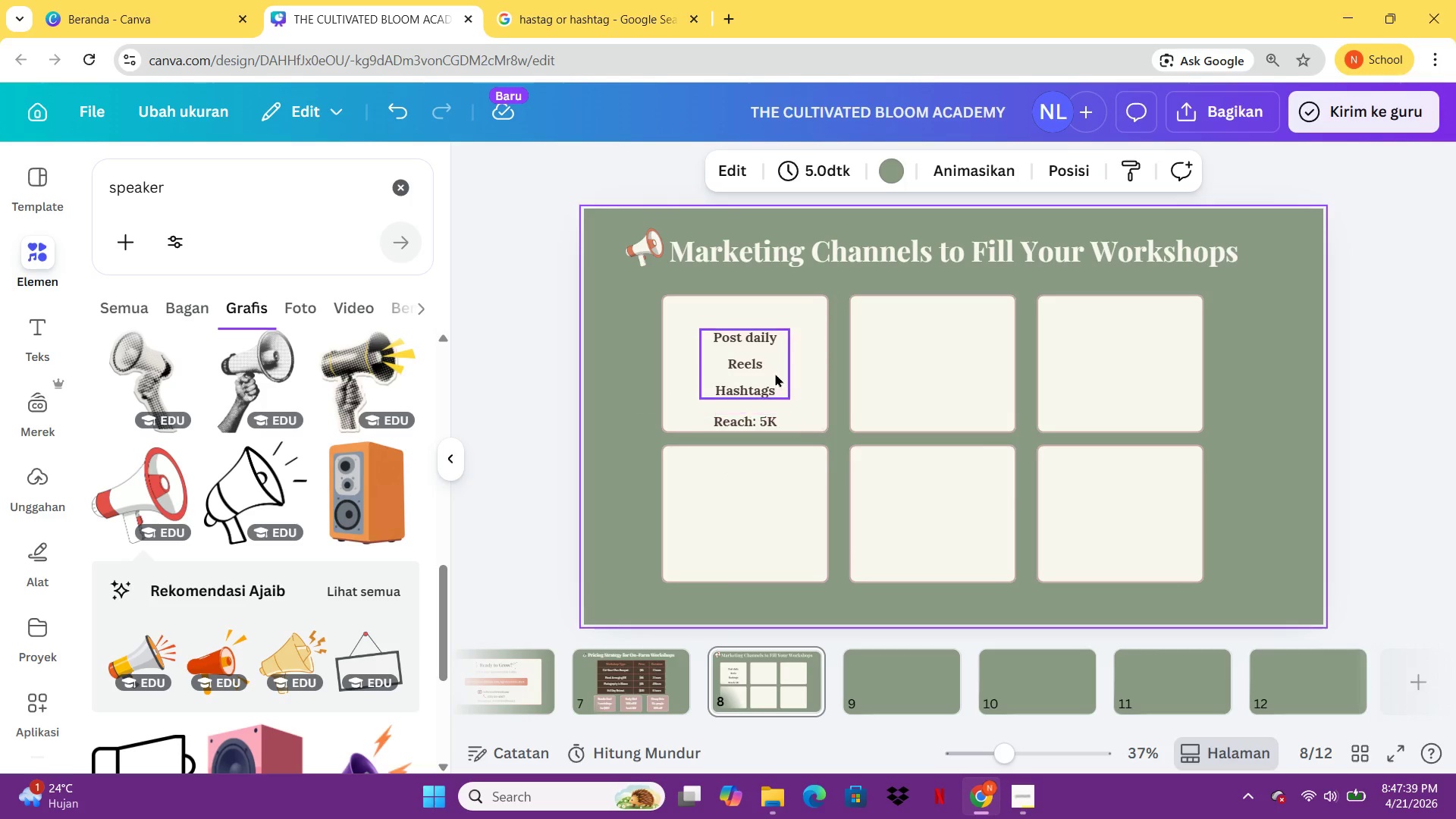 
left_click([770, 353])
 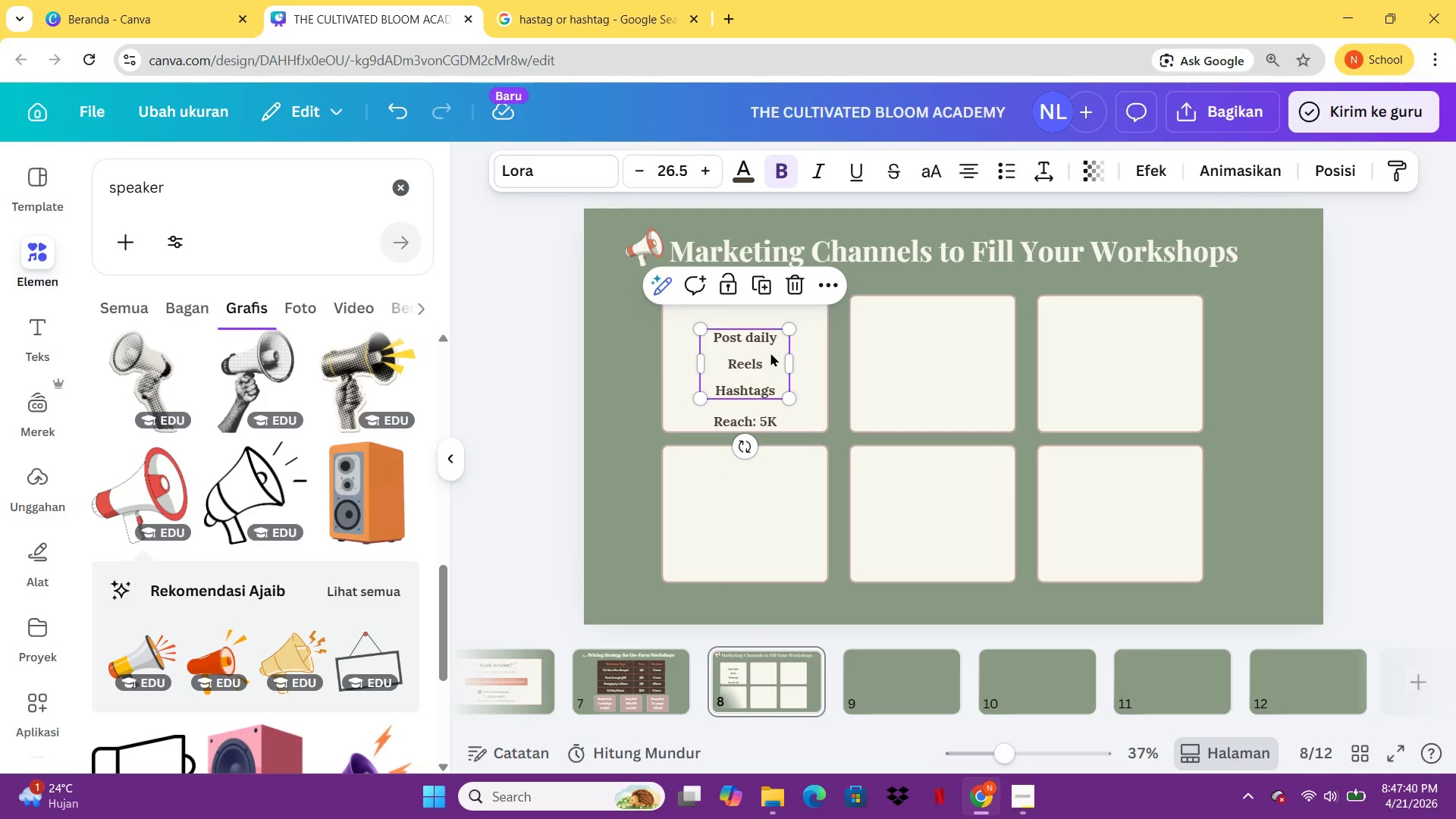 
key(Control+C)
 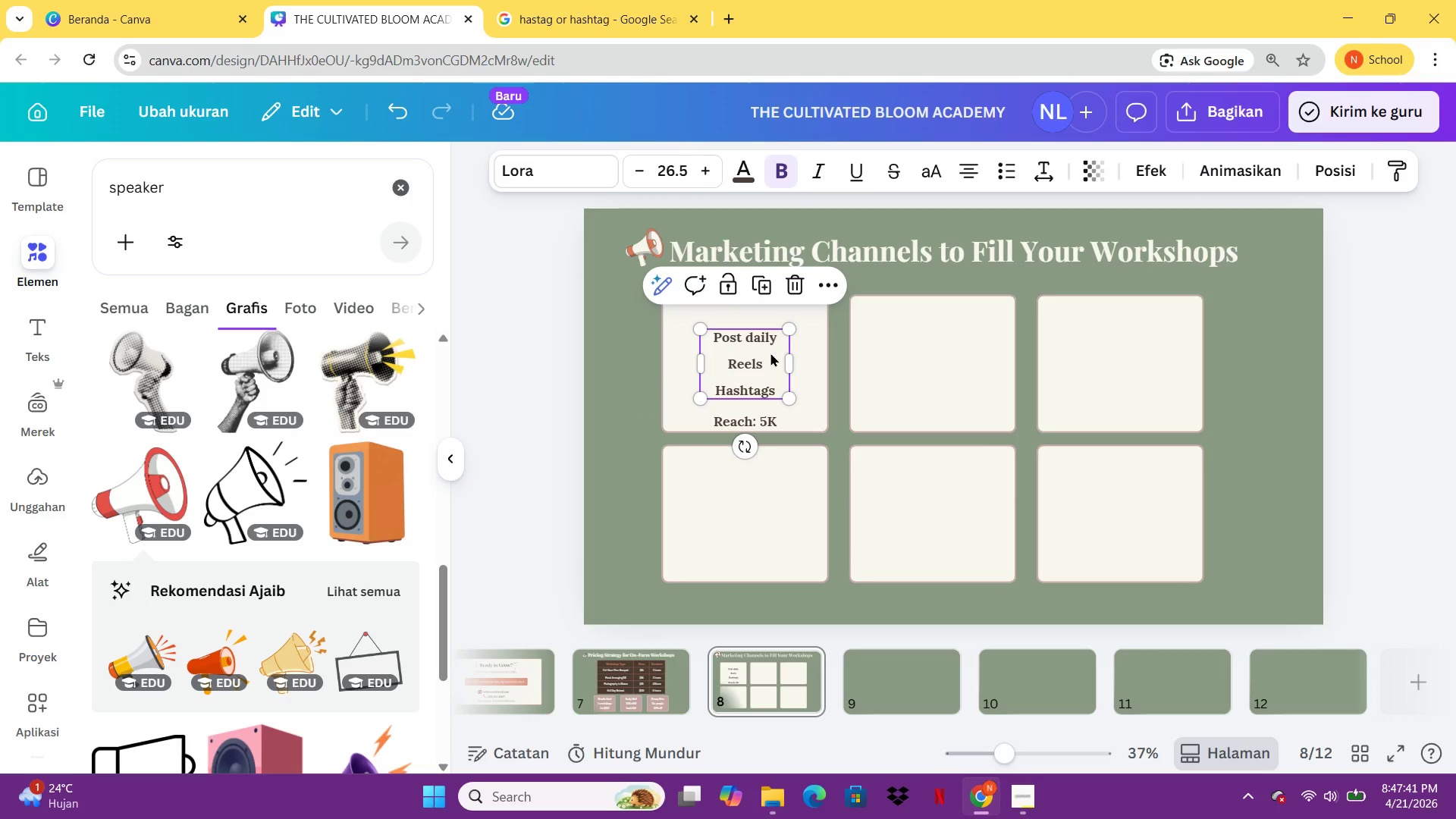 
key(Control+V)
 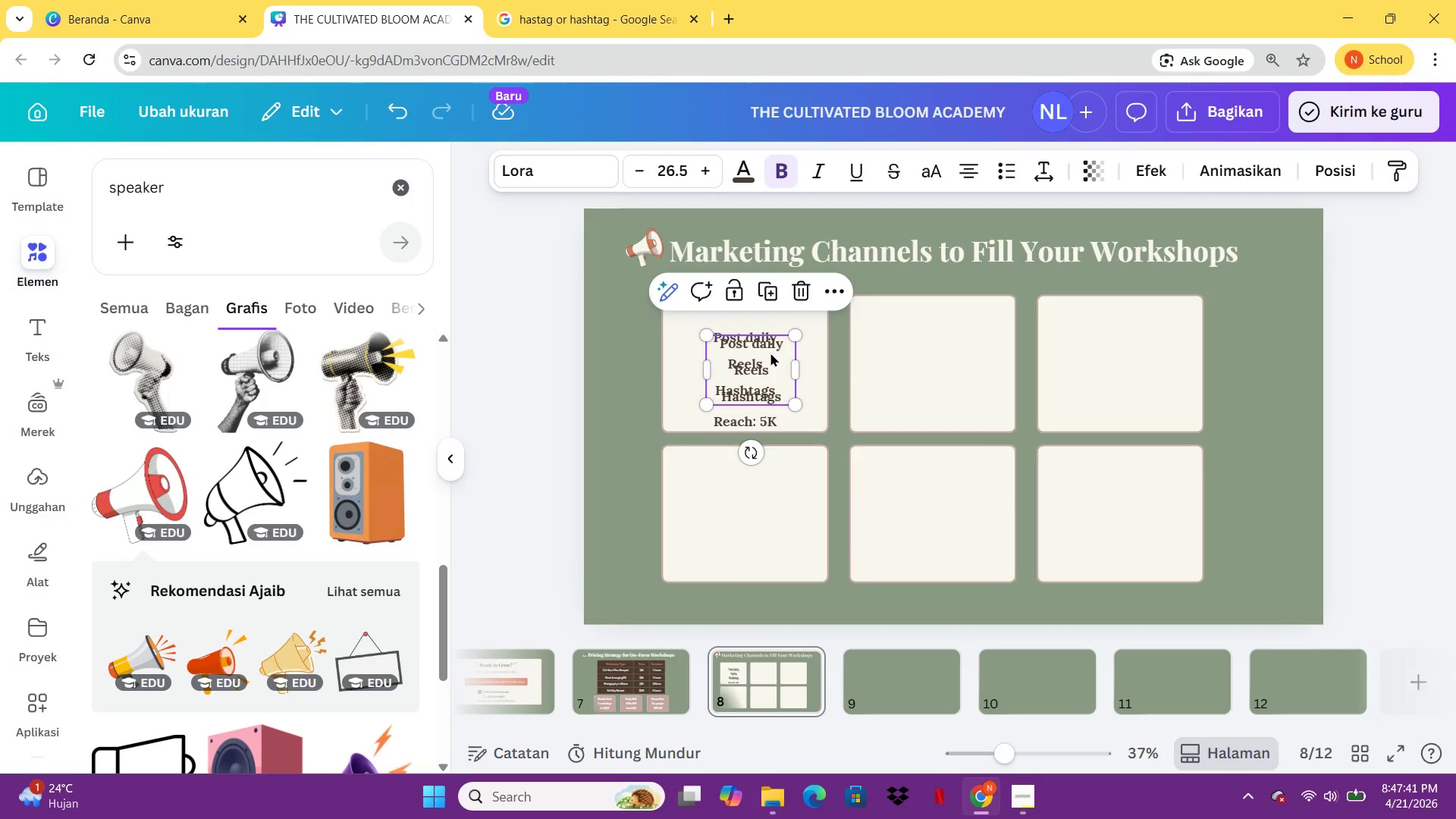 
left_click_drag(start_coordinate=[770, 353], to_coordinate=[955, 353])
 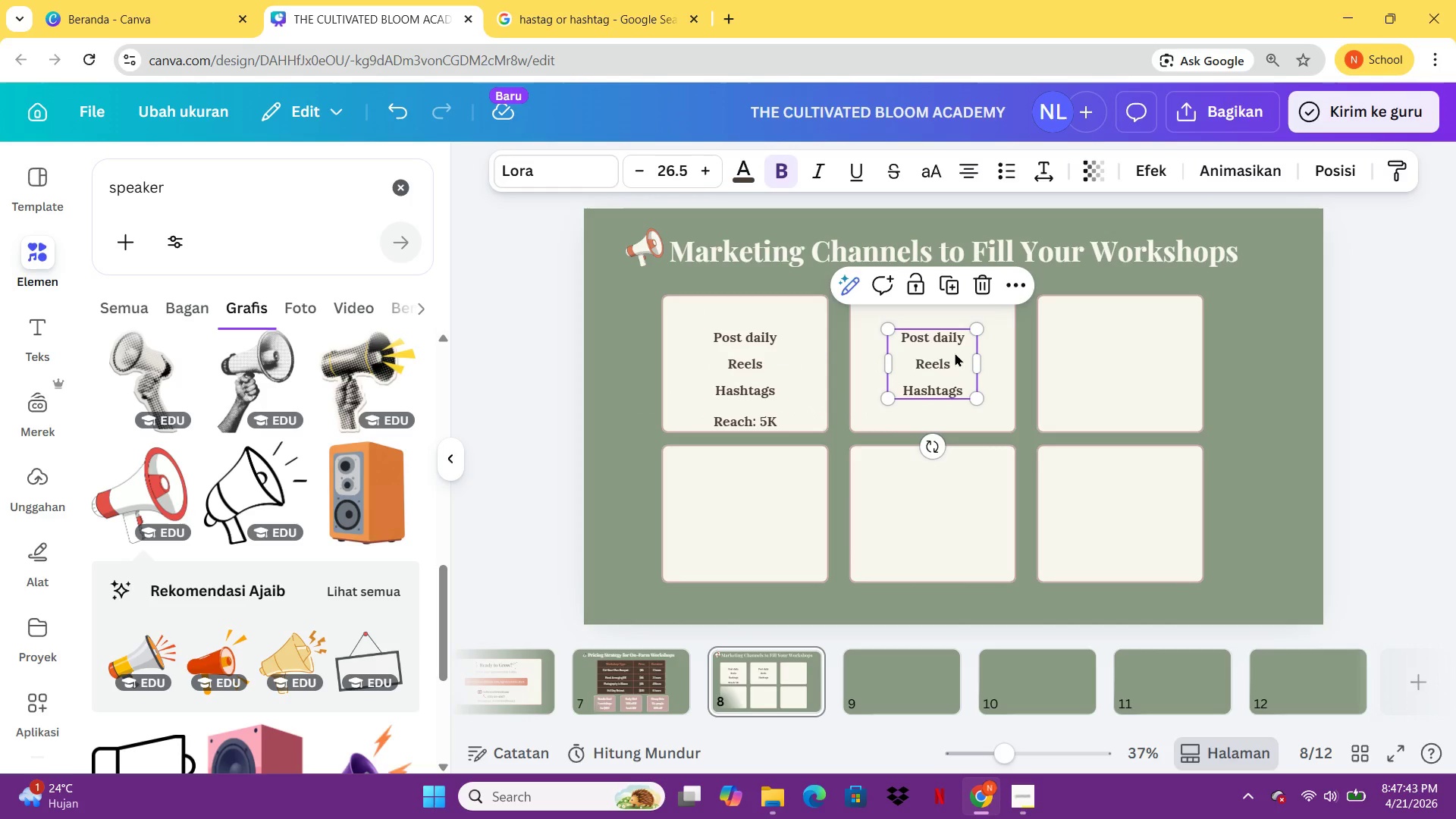 
left_click([955, 353])
 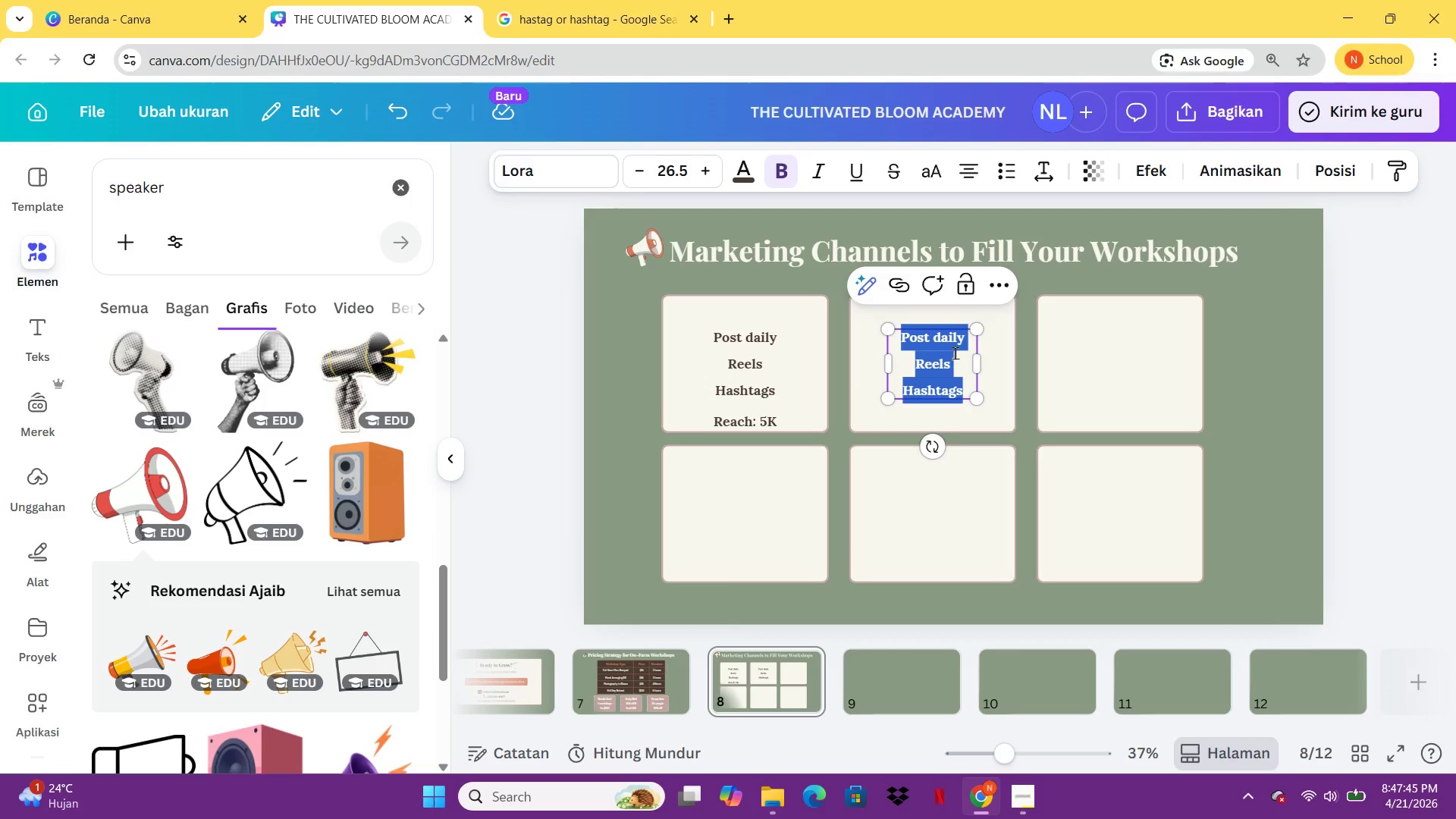 
type(Short)
 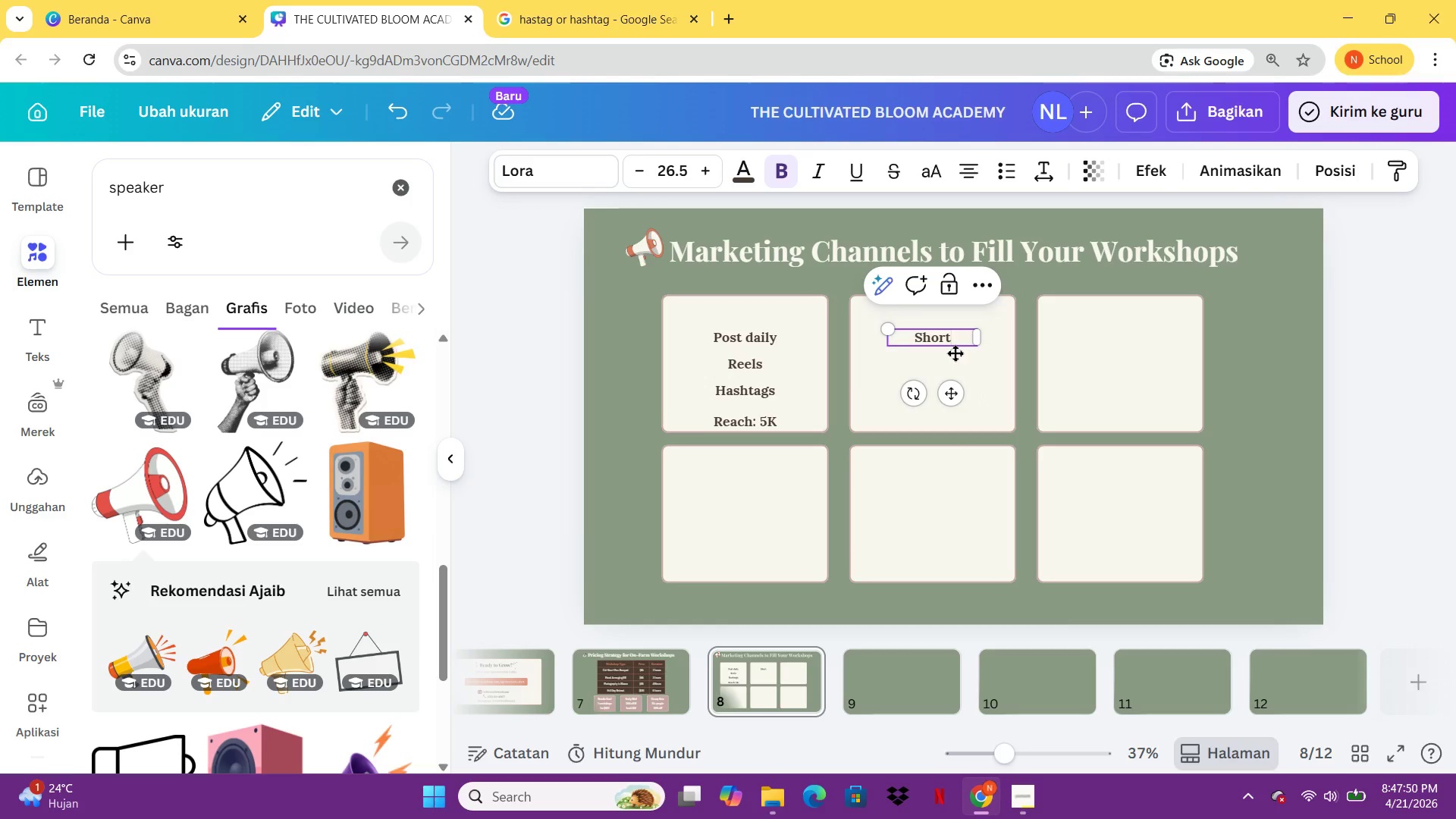 
key(Enter)
 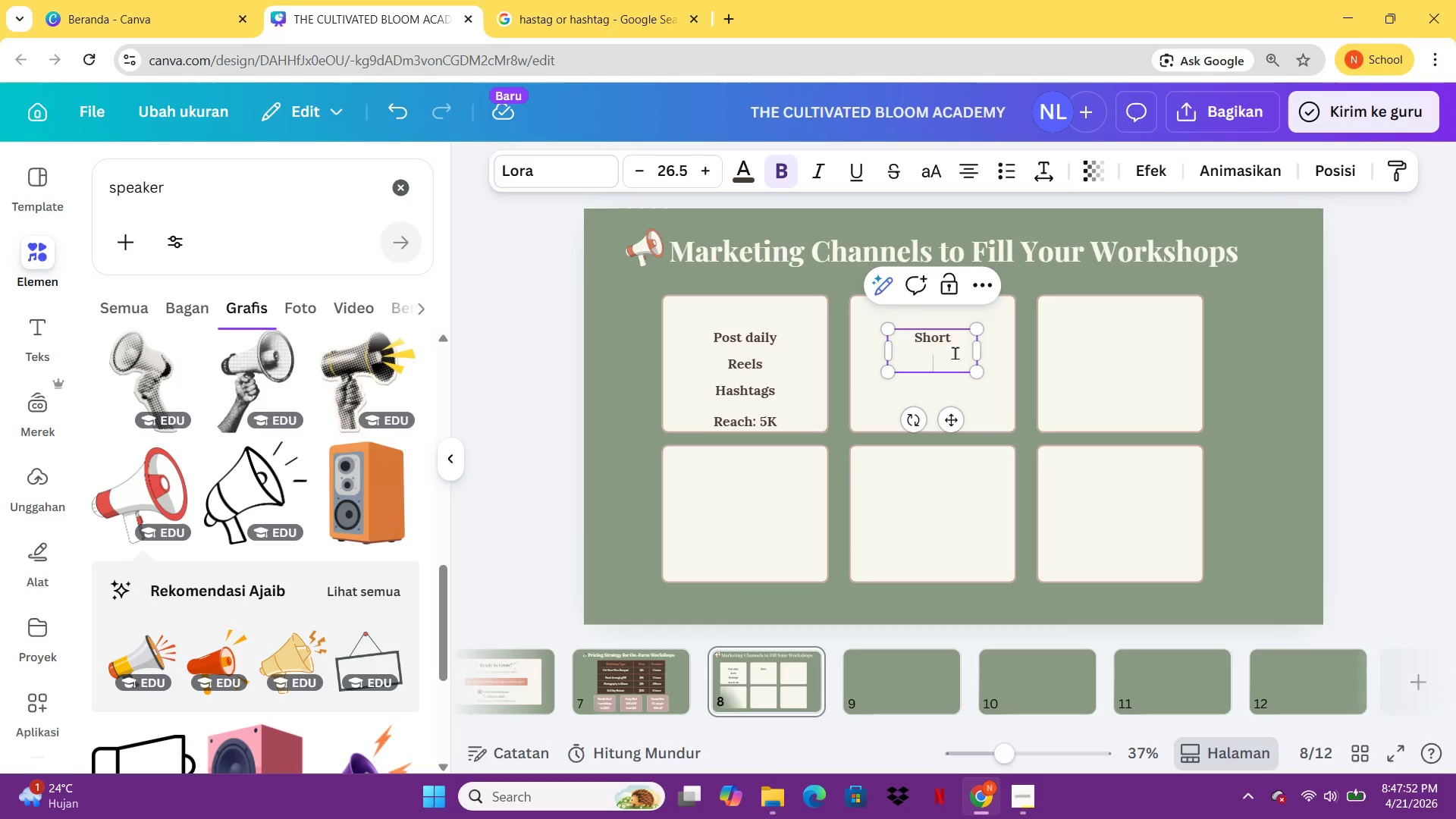 
type(tutorials)
 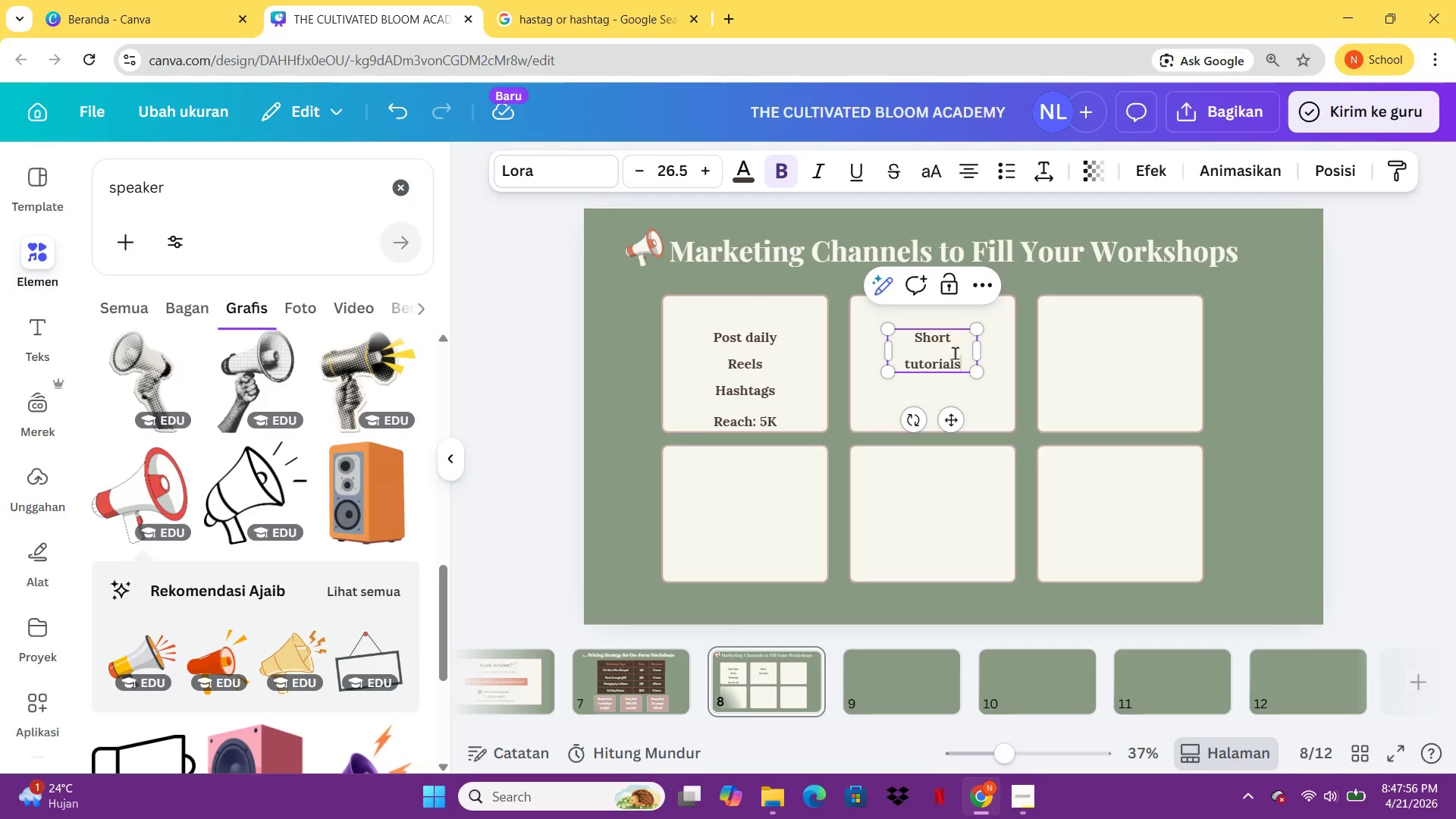 
key(Enter)
 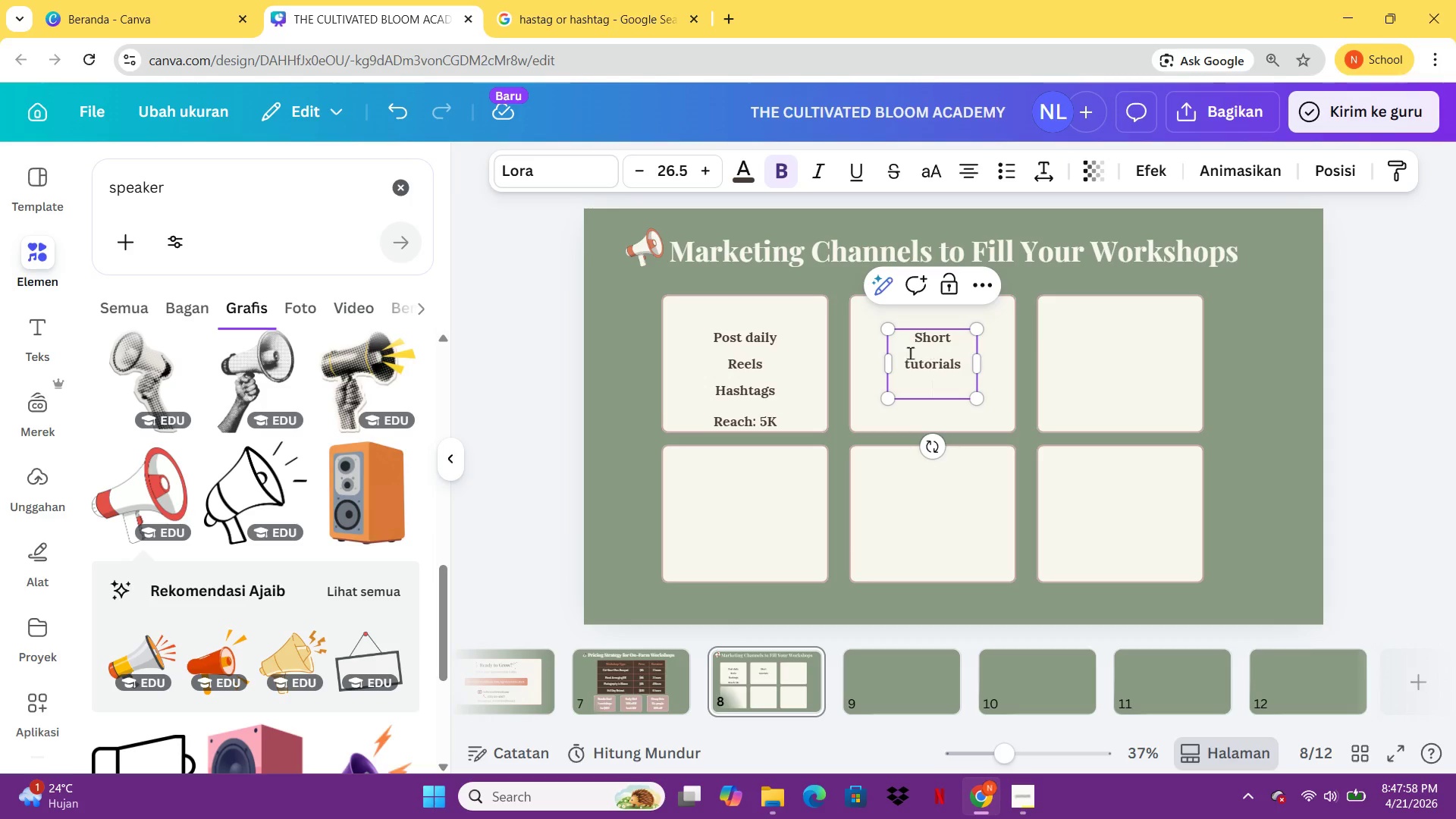 
left_click([909, 356])
 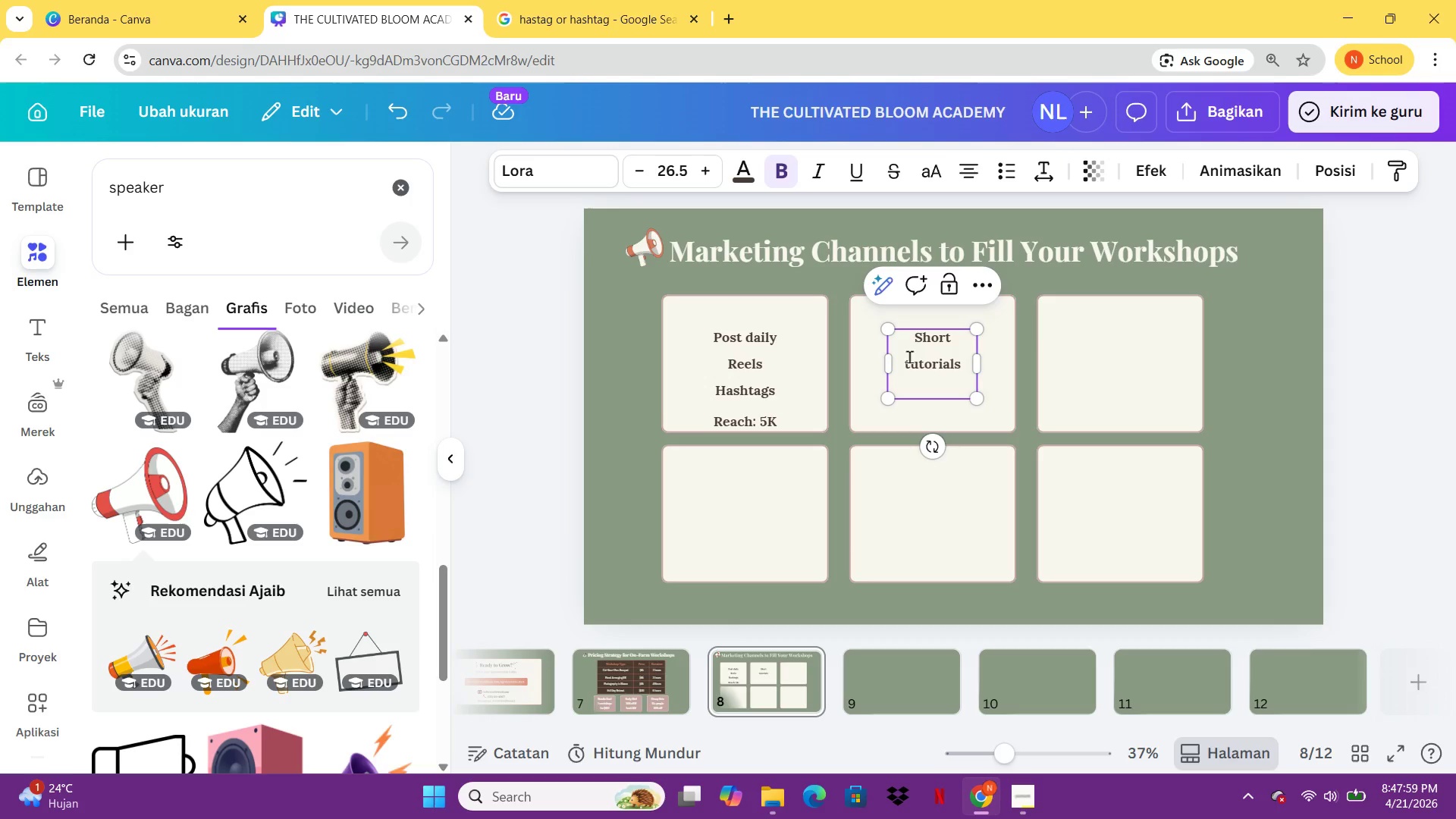 
key(ArrowLeft)
 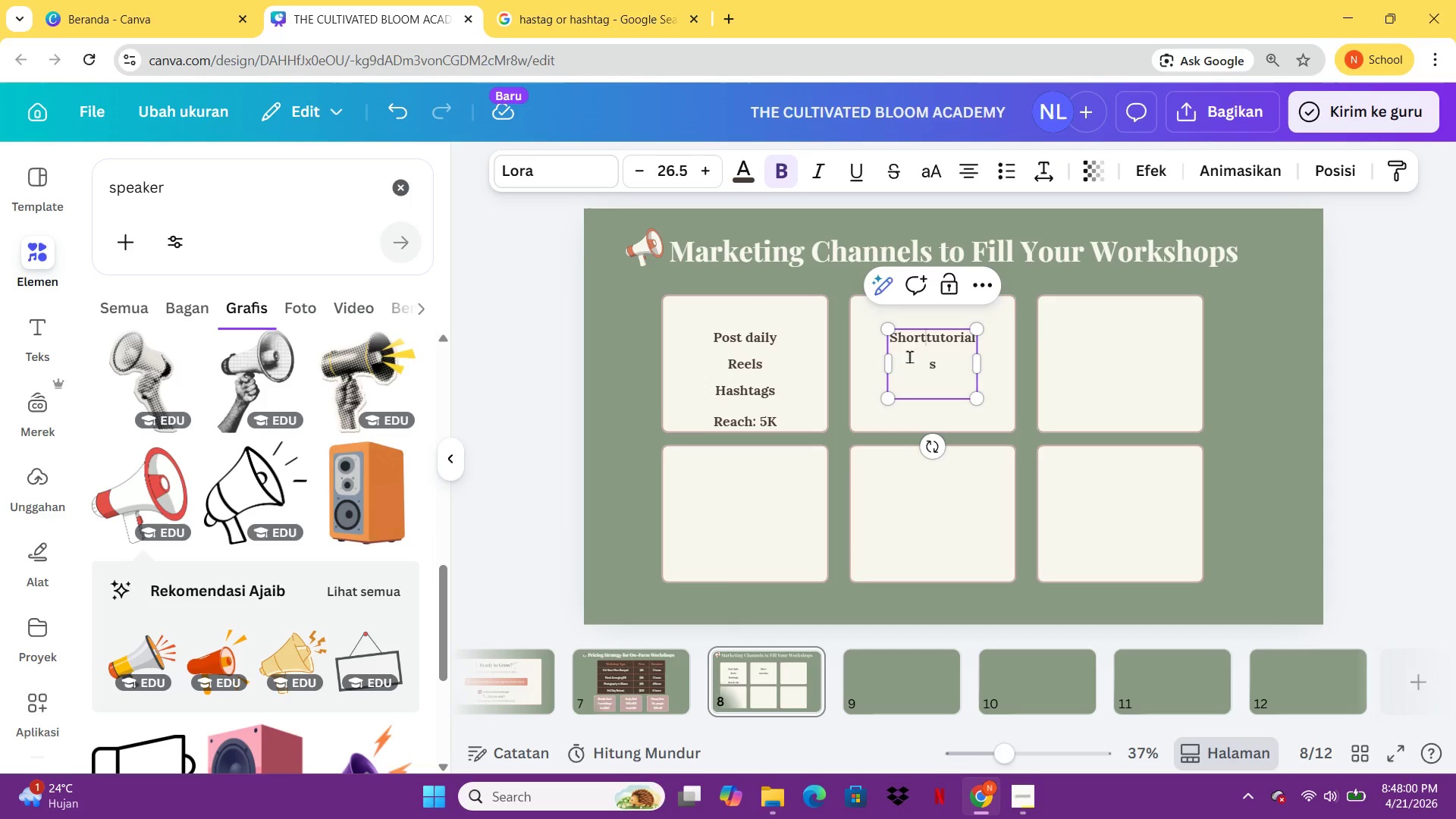 
key(Backspace)
 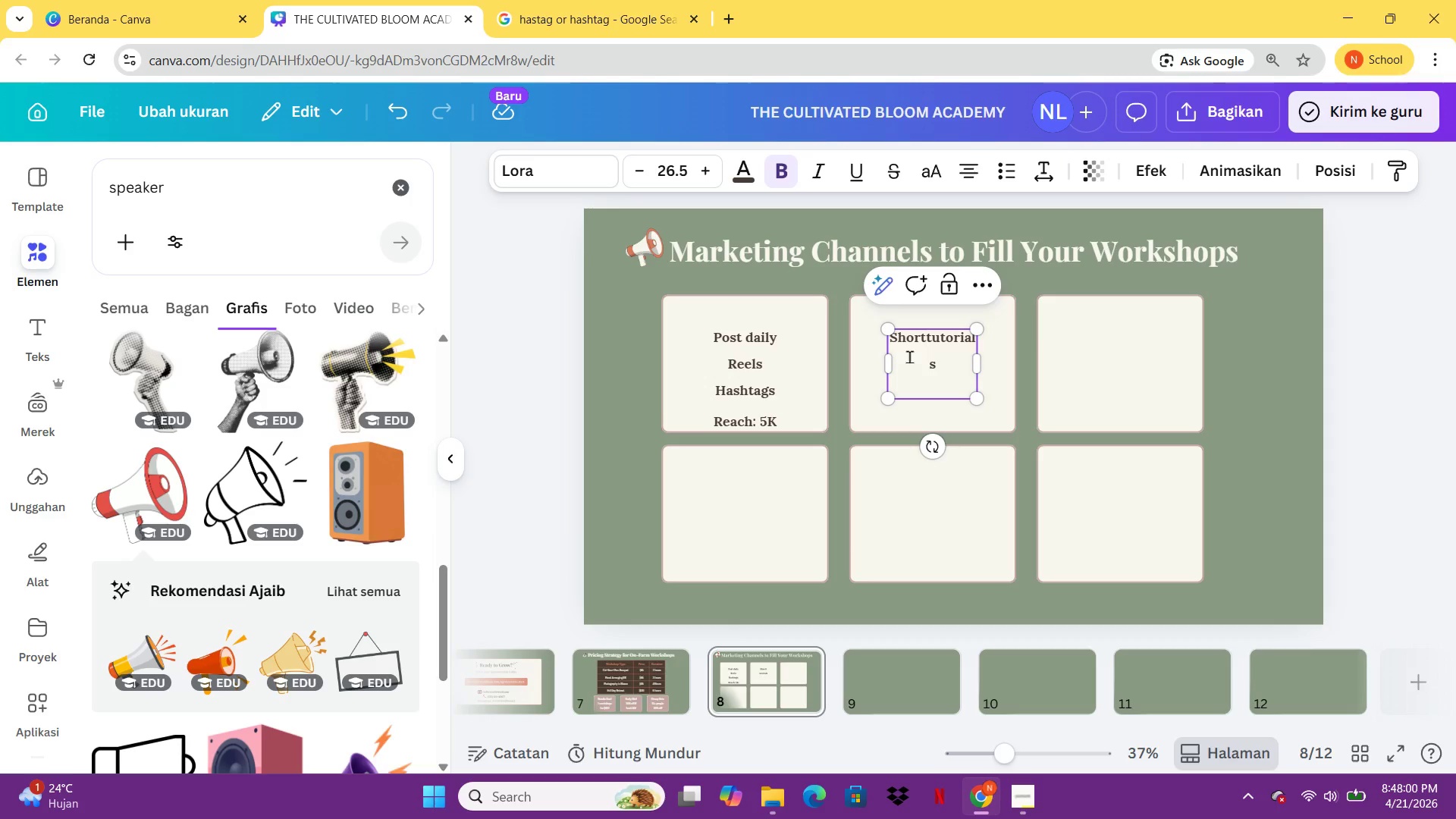 
key(Space)
 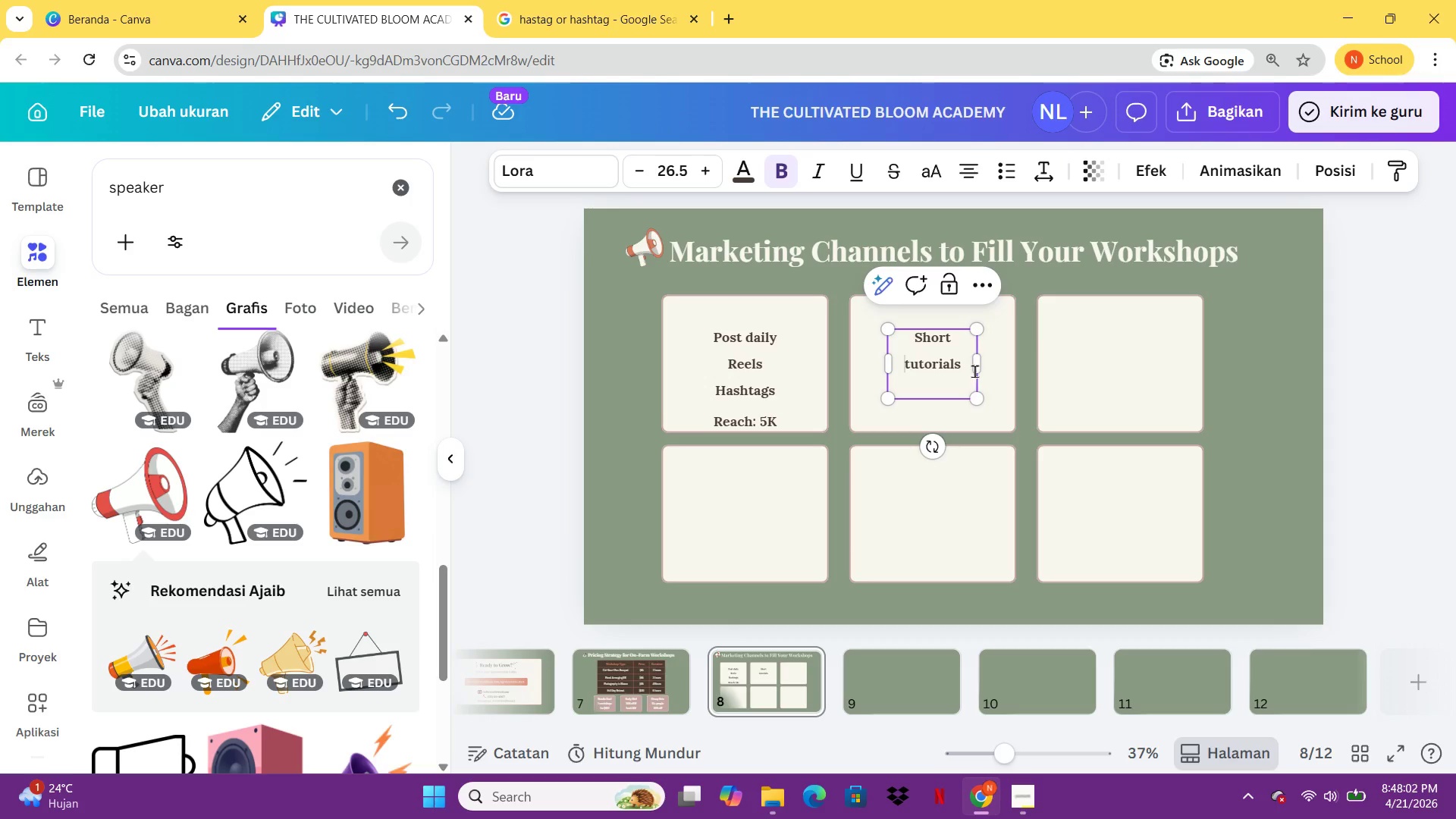 
left_click_drag(start_coordinate=[980, 369], to_coordinate=[1035, 369])
 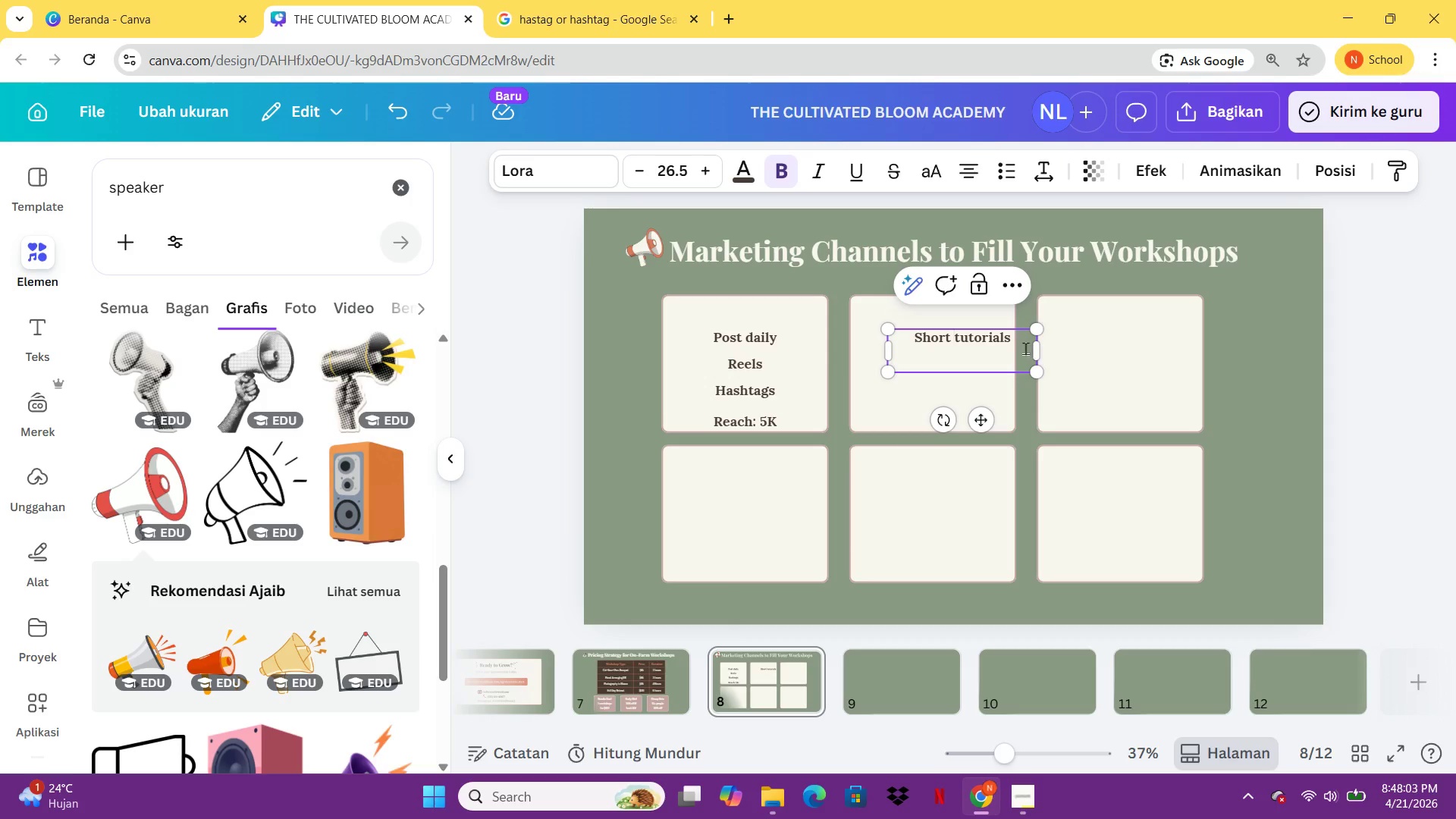 
left_click([1020, 345])
 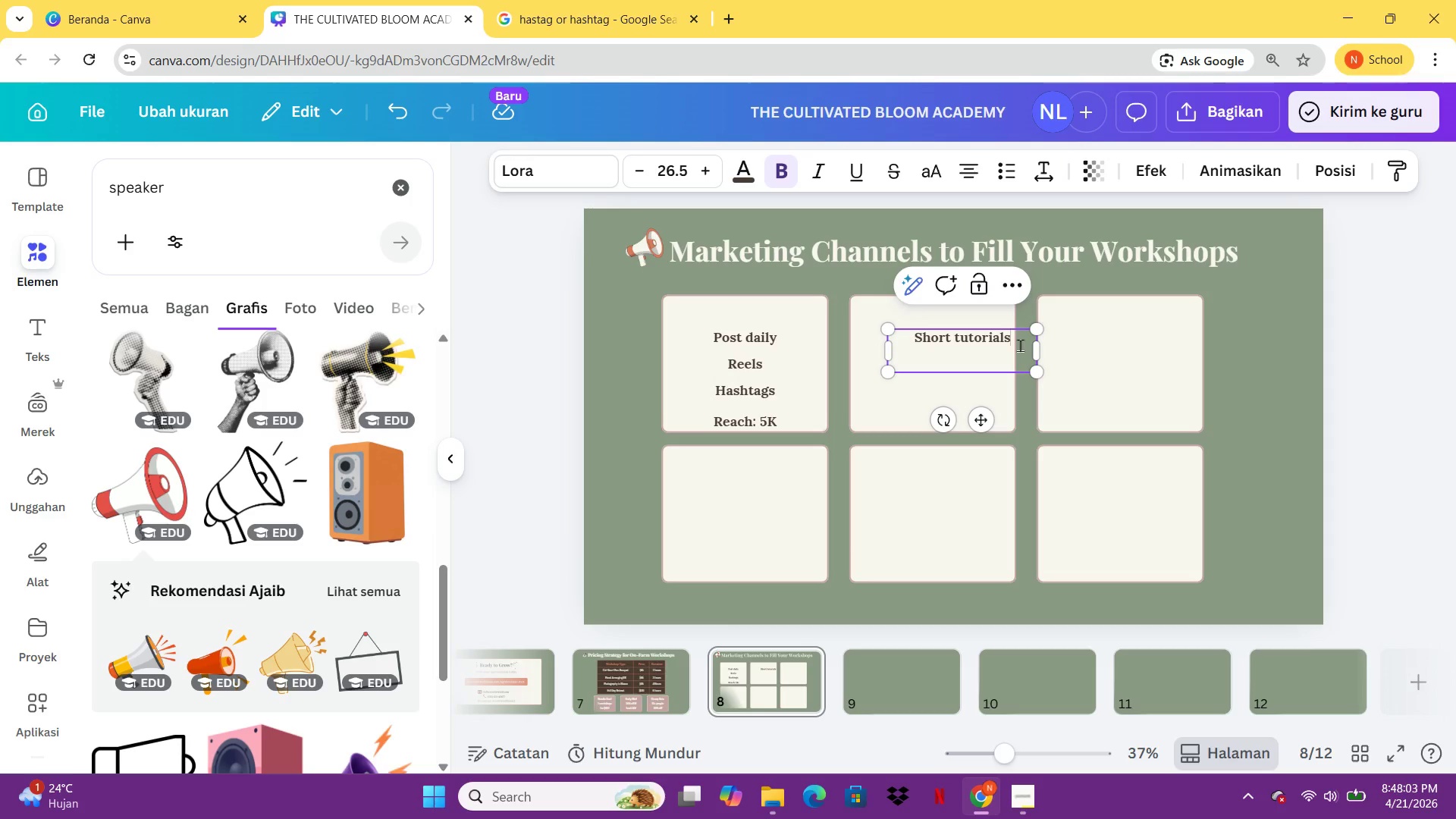 
key(Enter)
 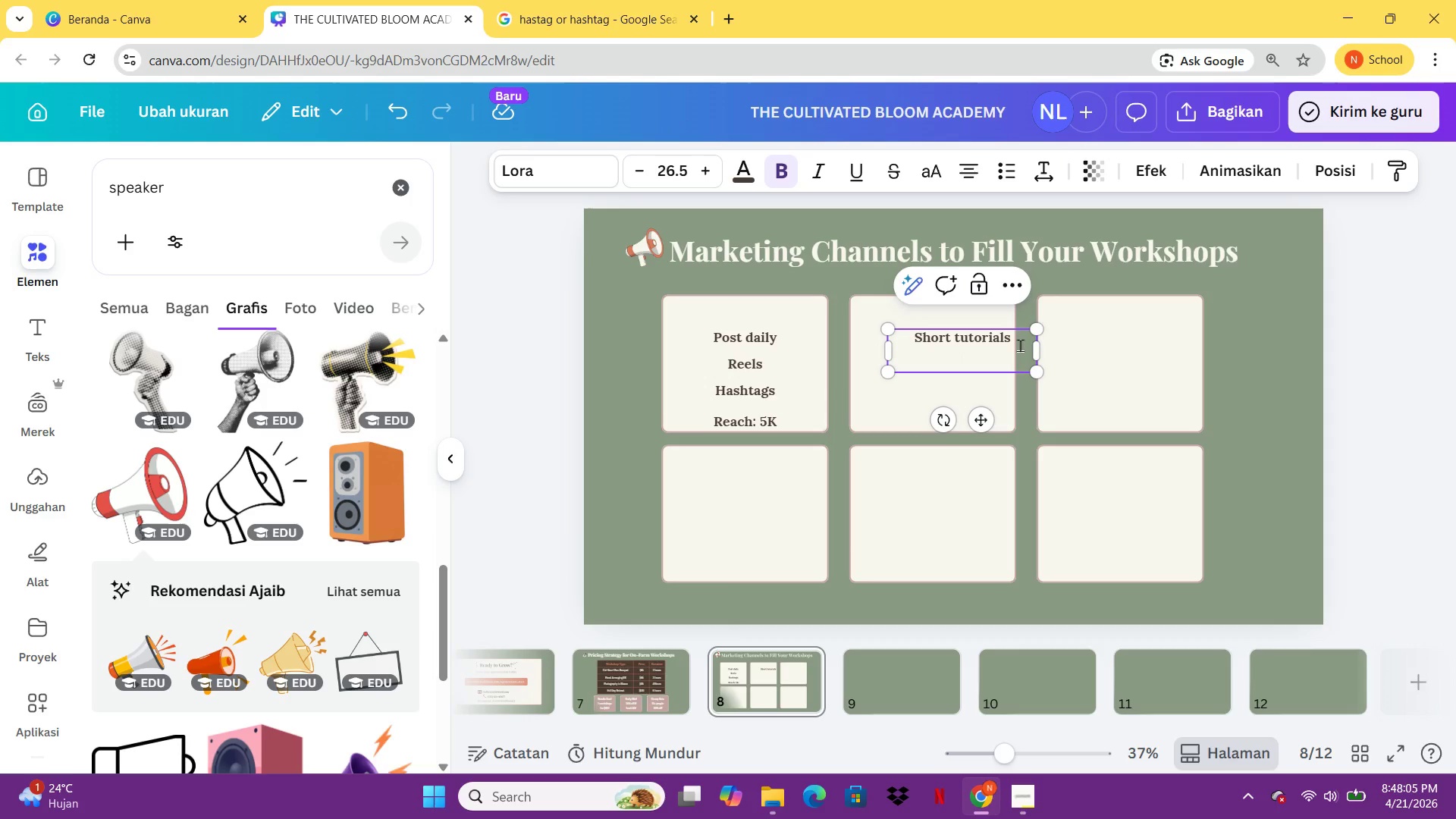 
type(Behind )
key(Backspace)
type(-scene)
 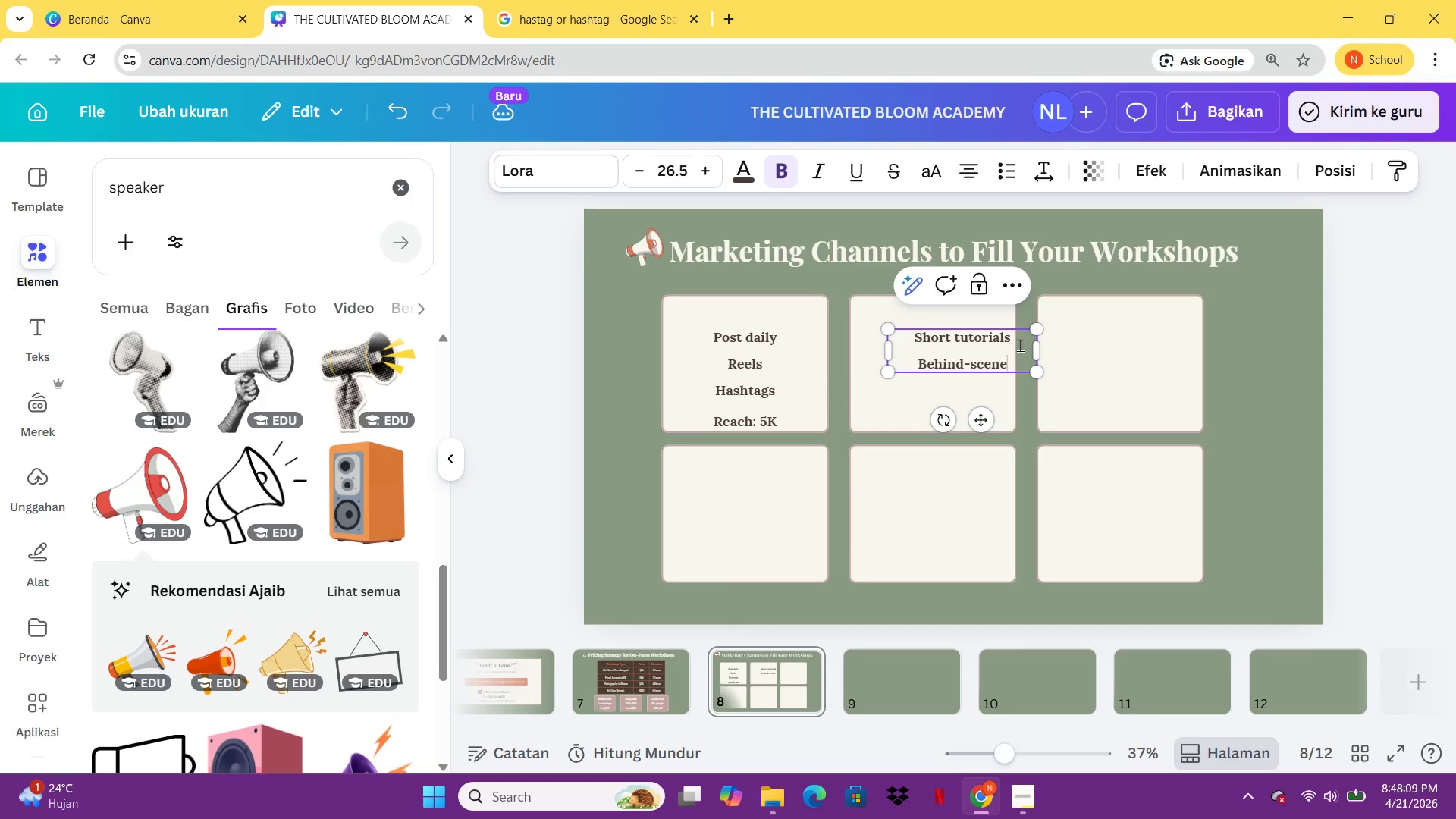 
key(Enter)
 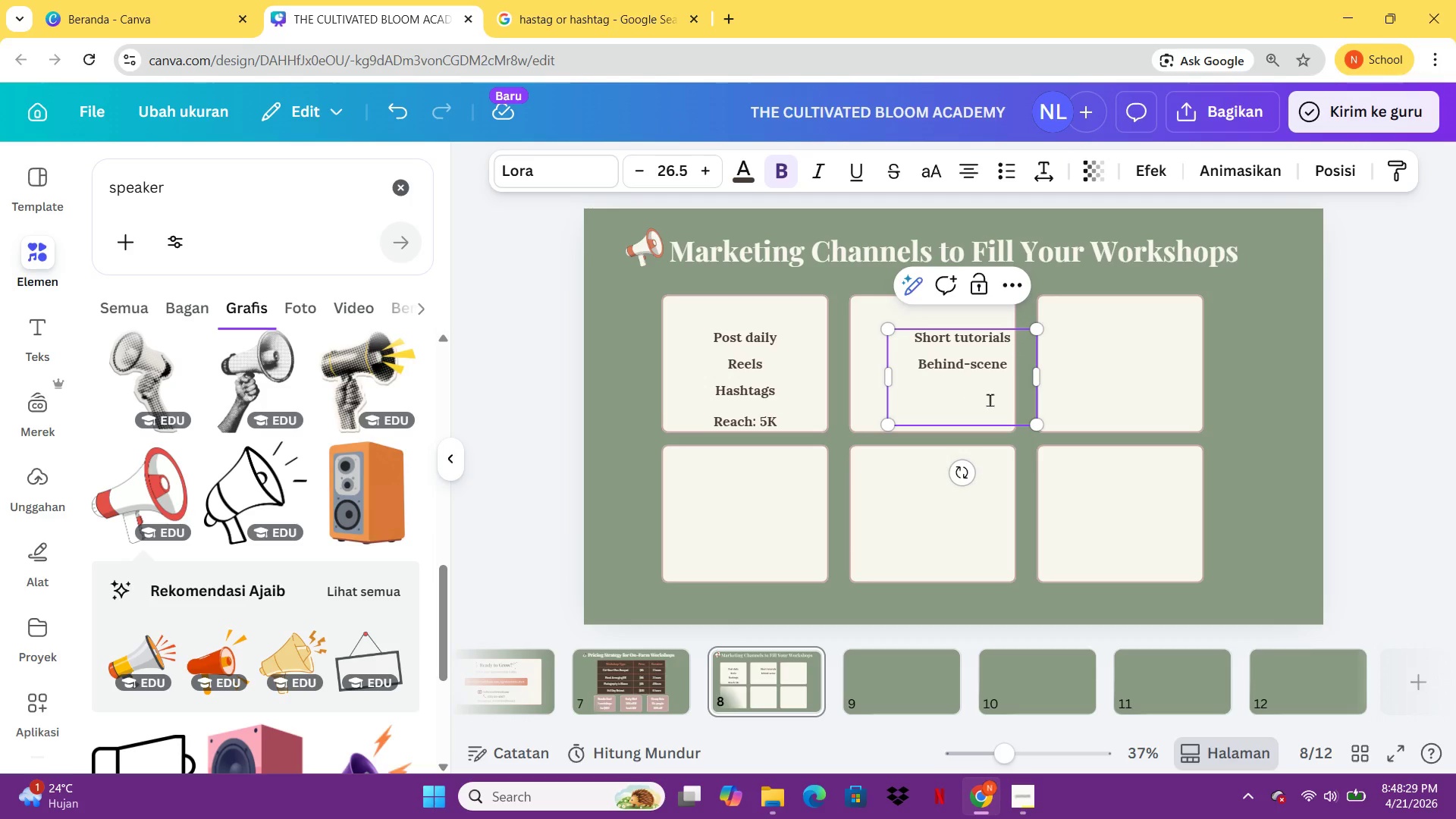 
wait(24.86)
 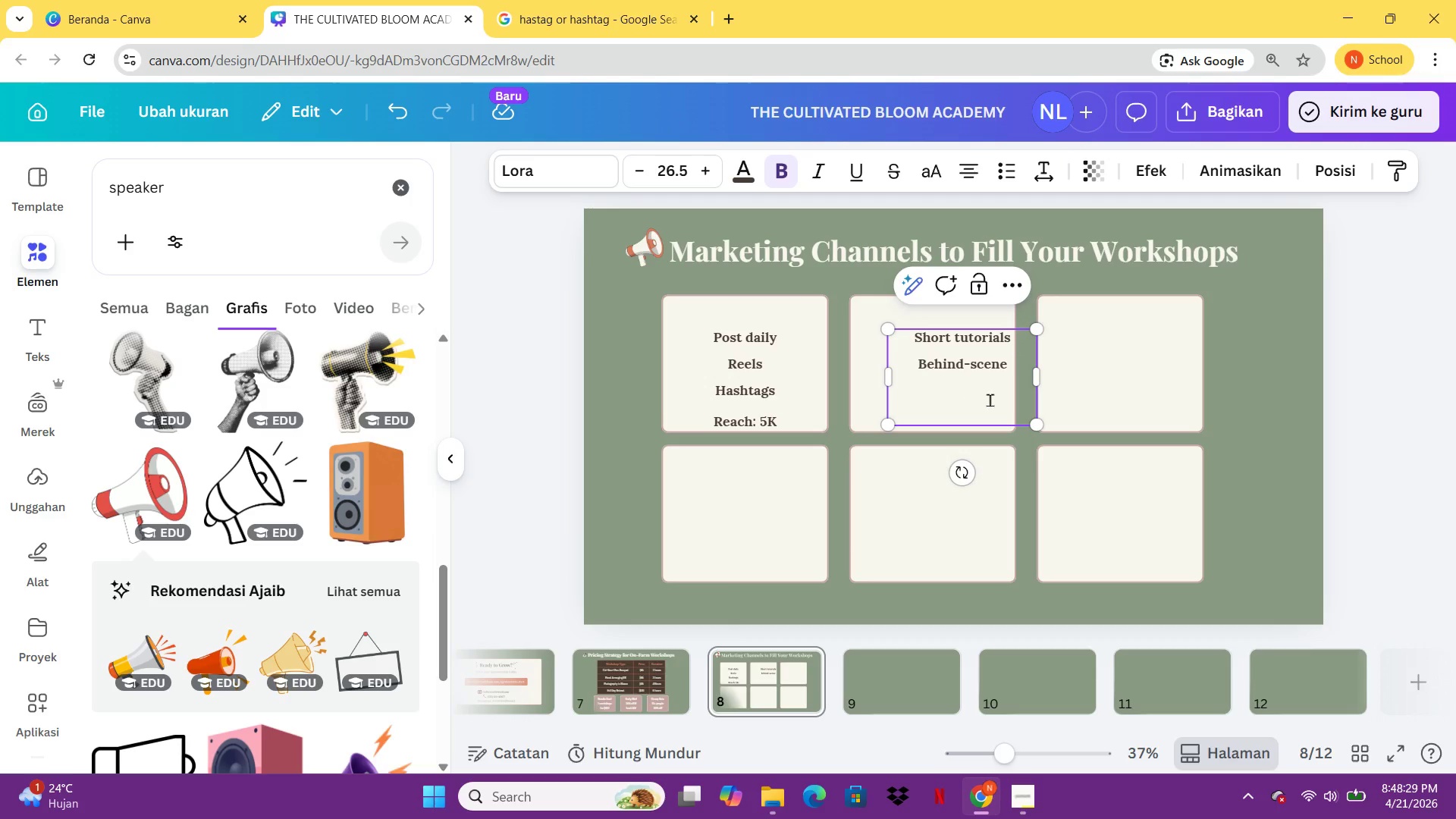 
left_click([1014, 375])
 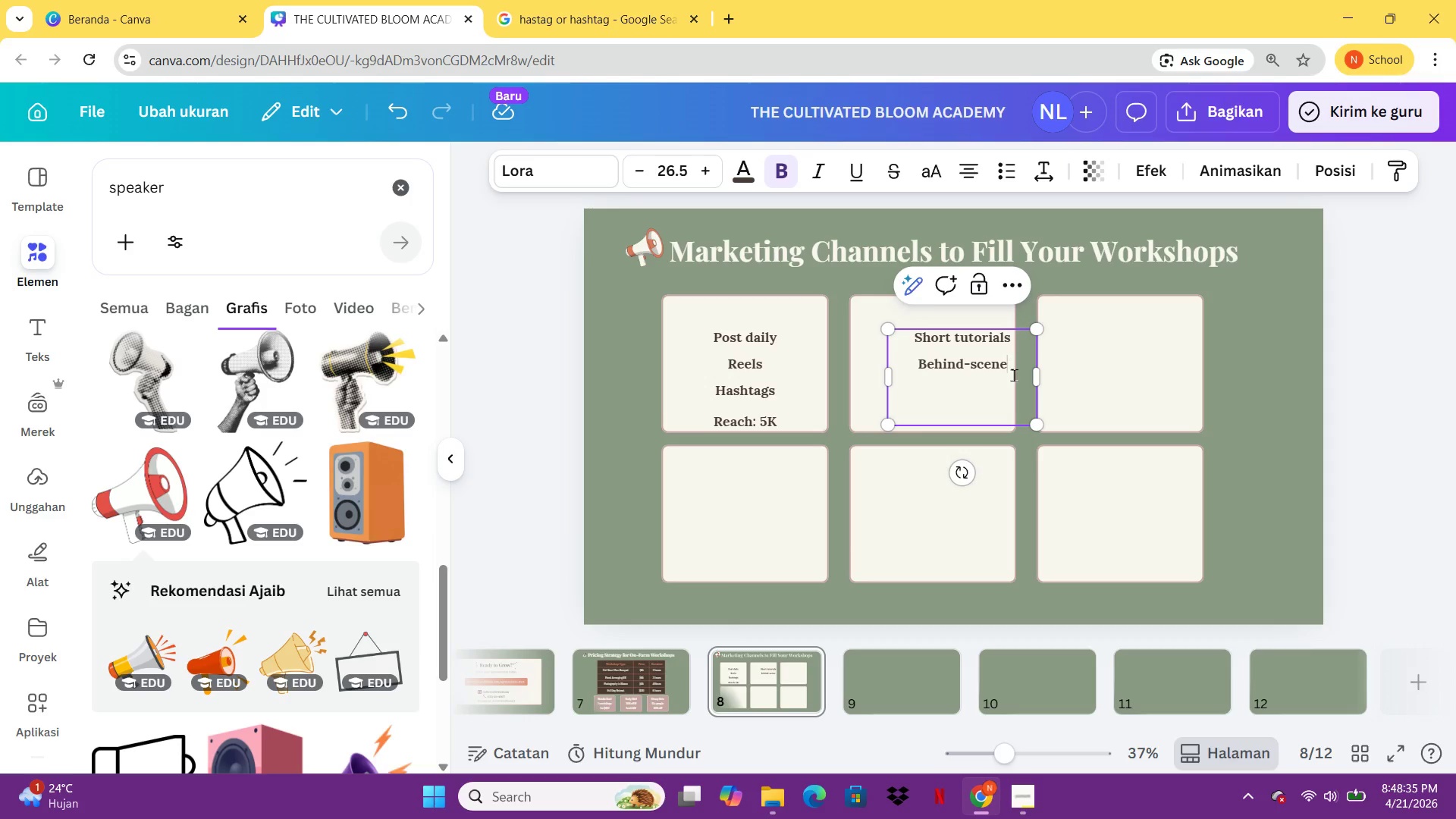 
left_click_drag(start_coordinate=[1014, 375], to_coordinate=[910, 367])
 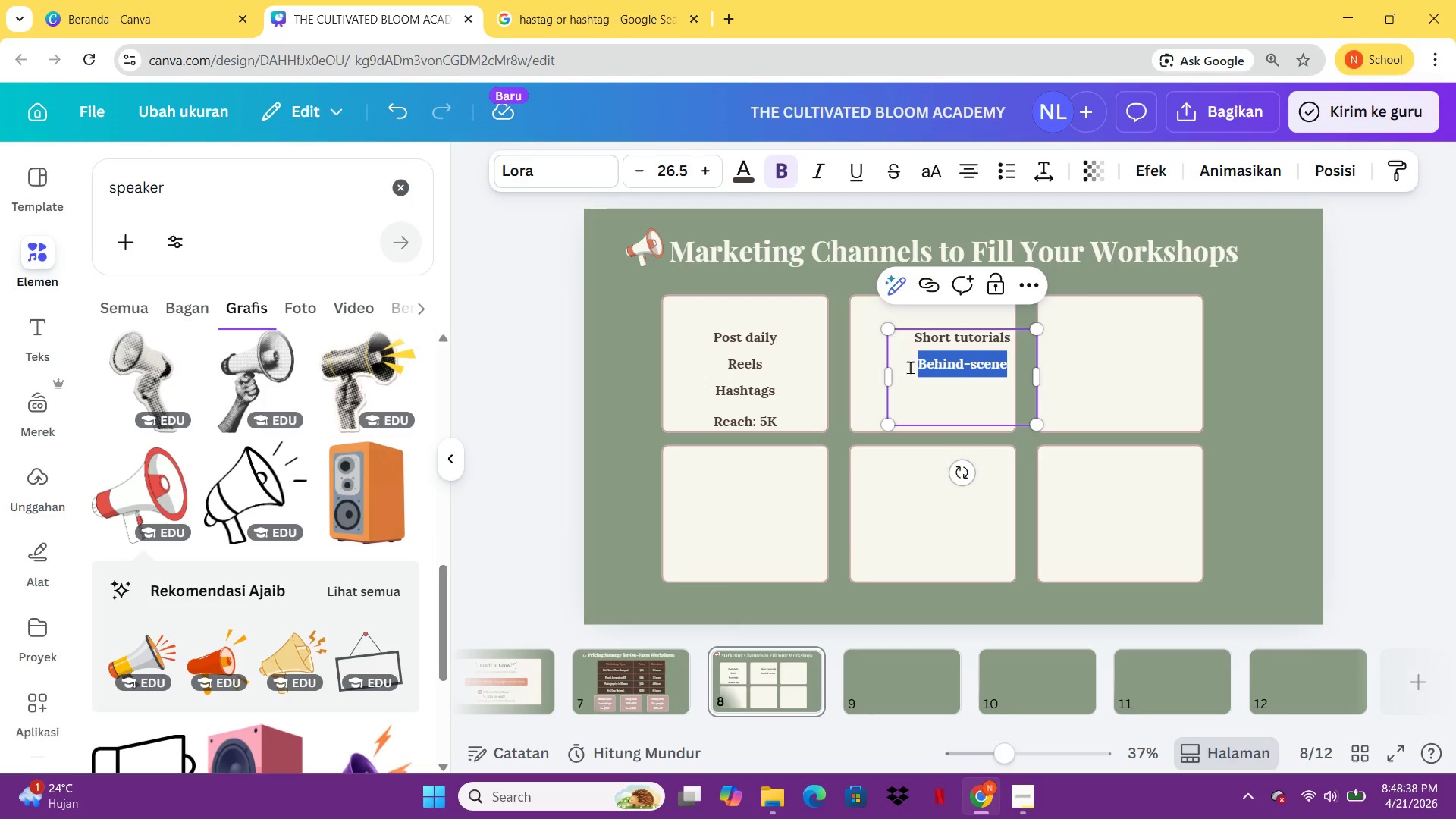 
type(Farm tours)
 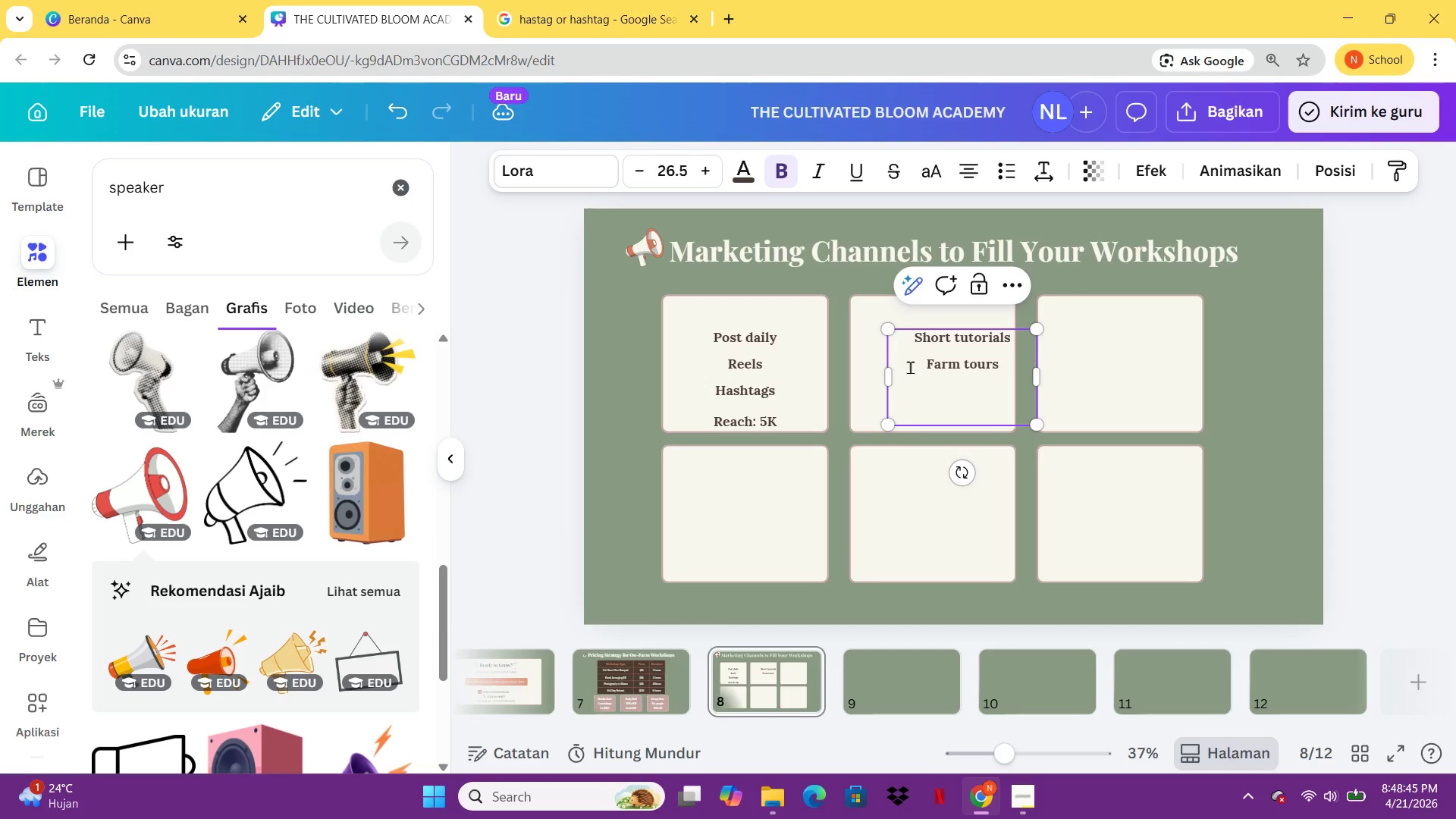 
key(Enter)
 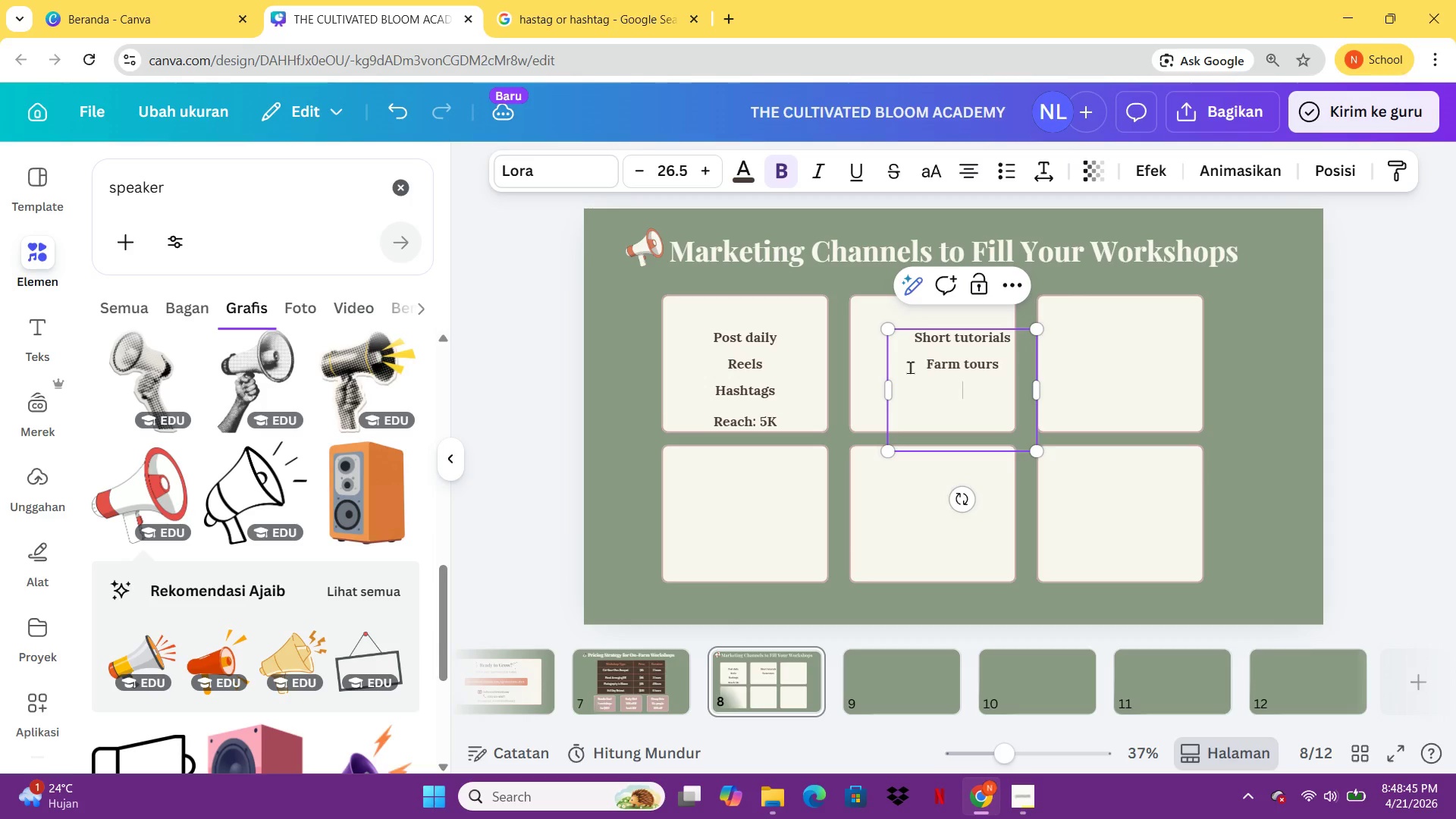 
type(Flowers)
key(Backspace)
type( arranging timelapse)
 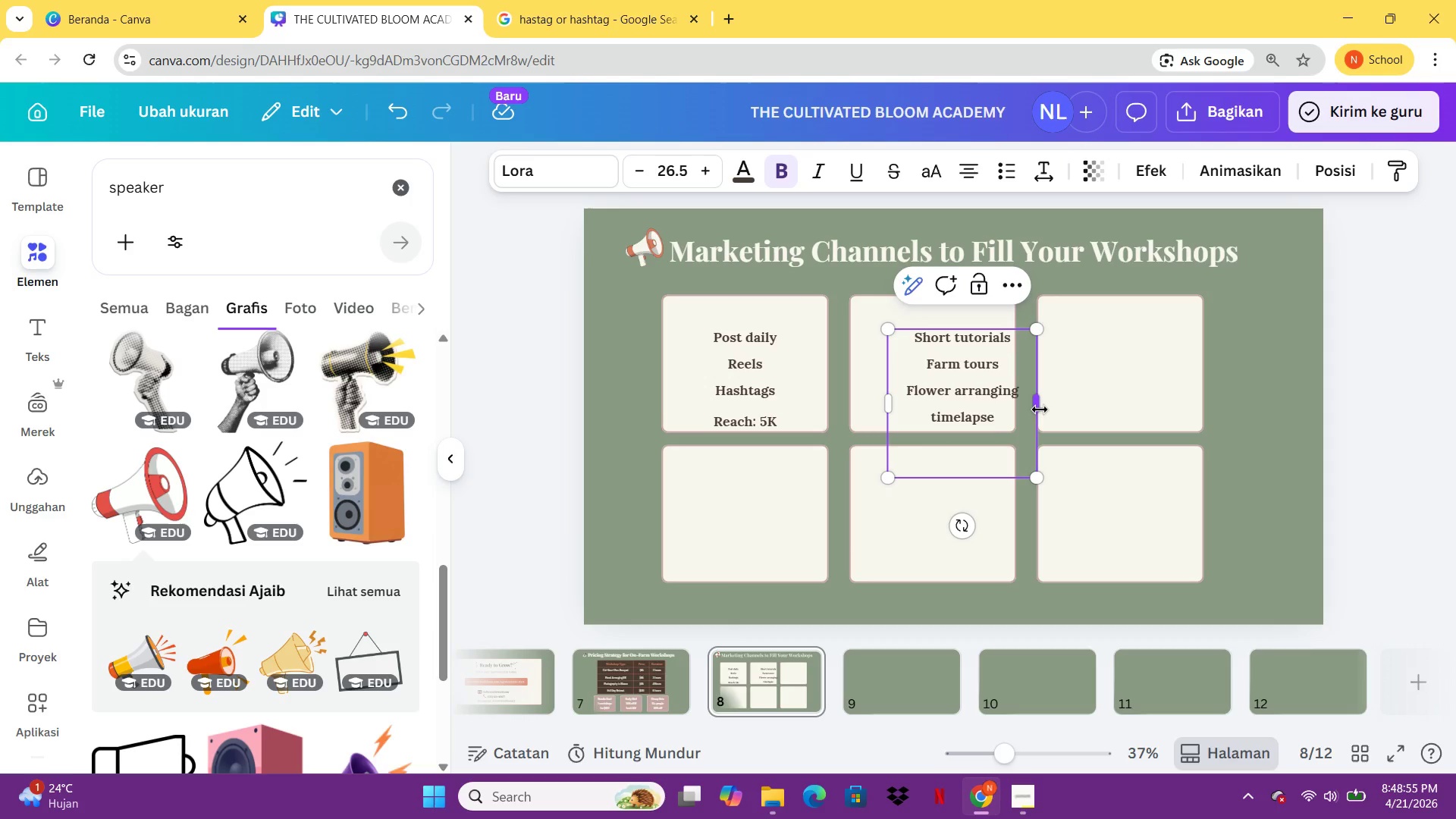 
left_click_drag(start_coordinate=[1040, 410], to_coordinate=[1055, 410])
 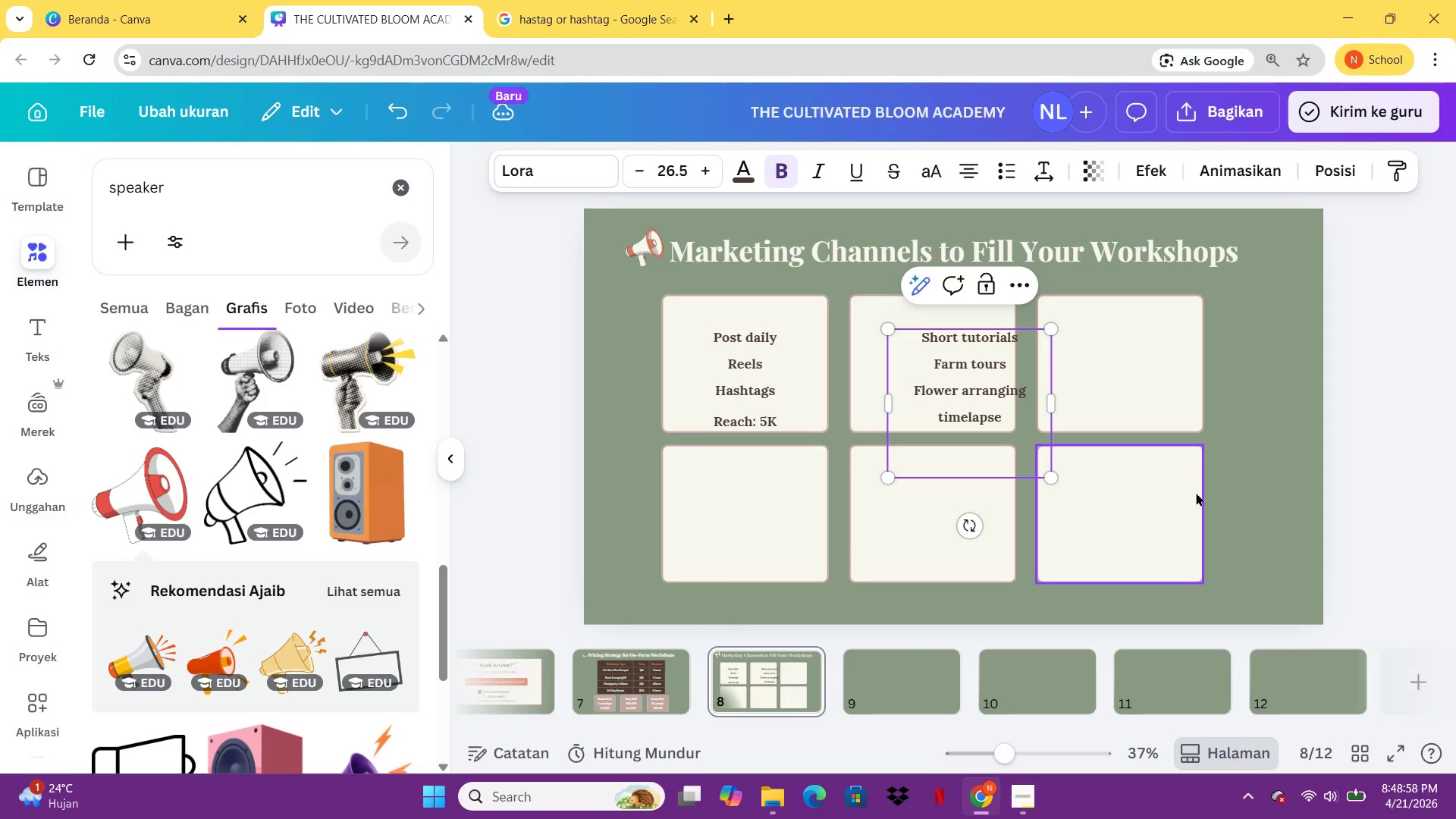 
left_click([1199, 493])
 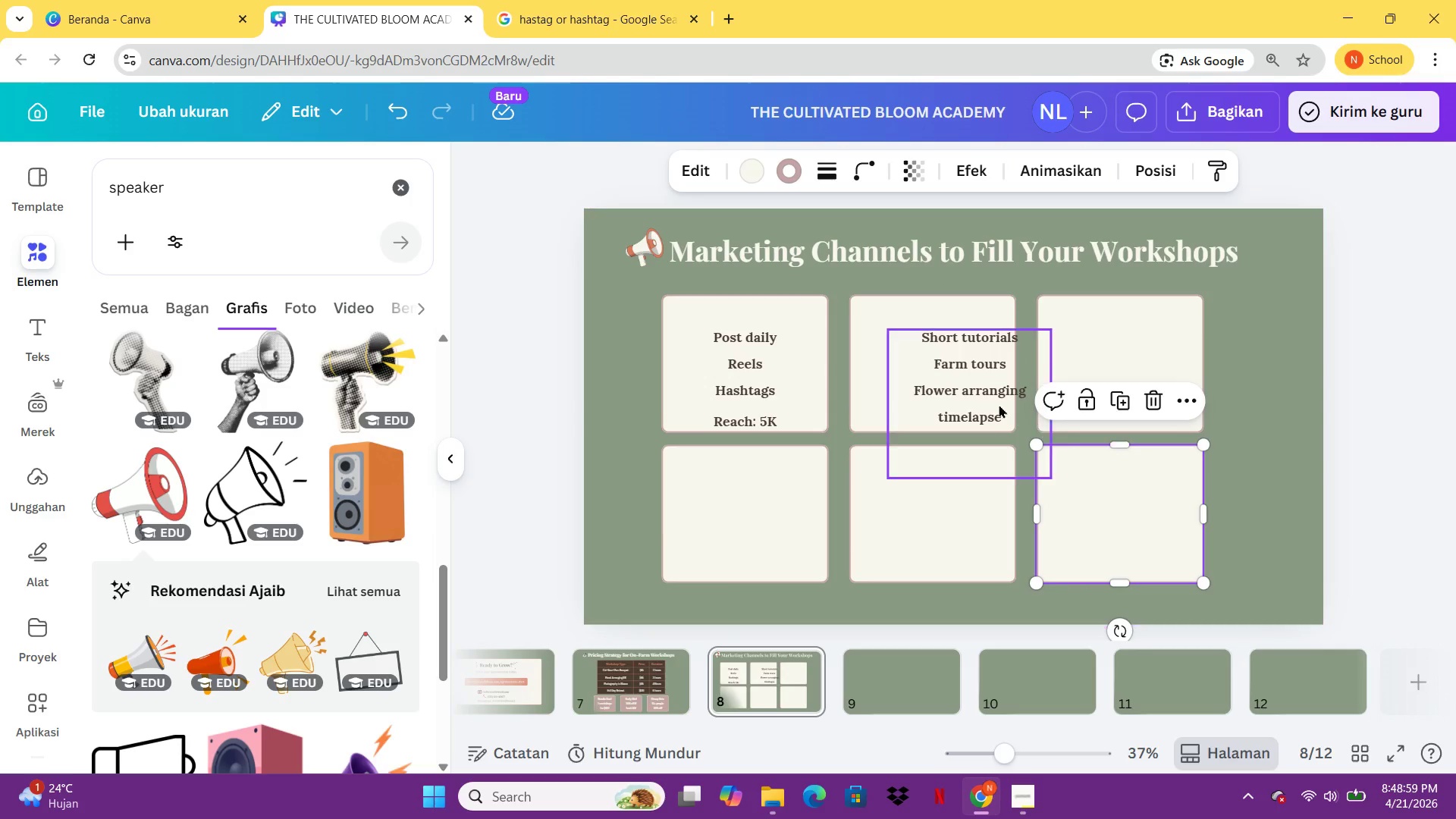 
left_click_drag(start_coordinate=[996, 403], to_coordinate=[959, 402])
 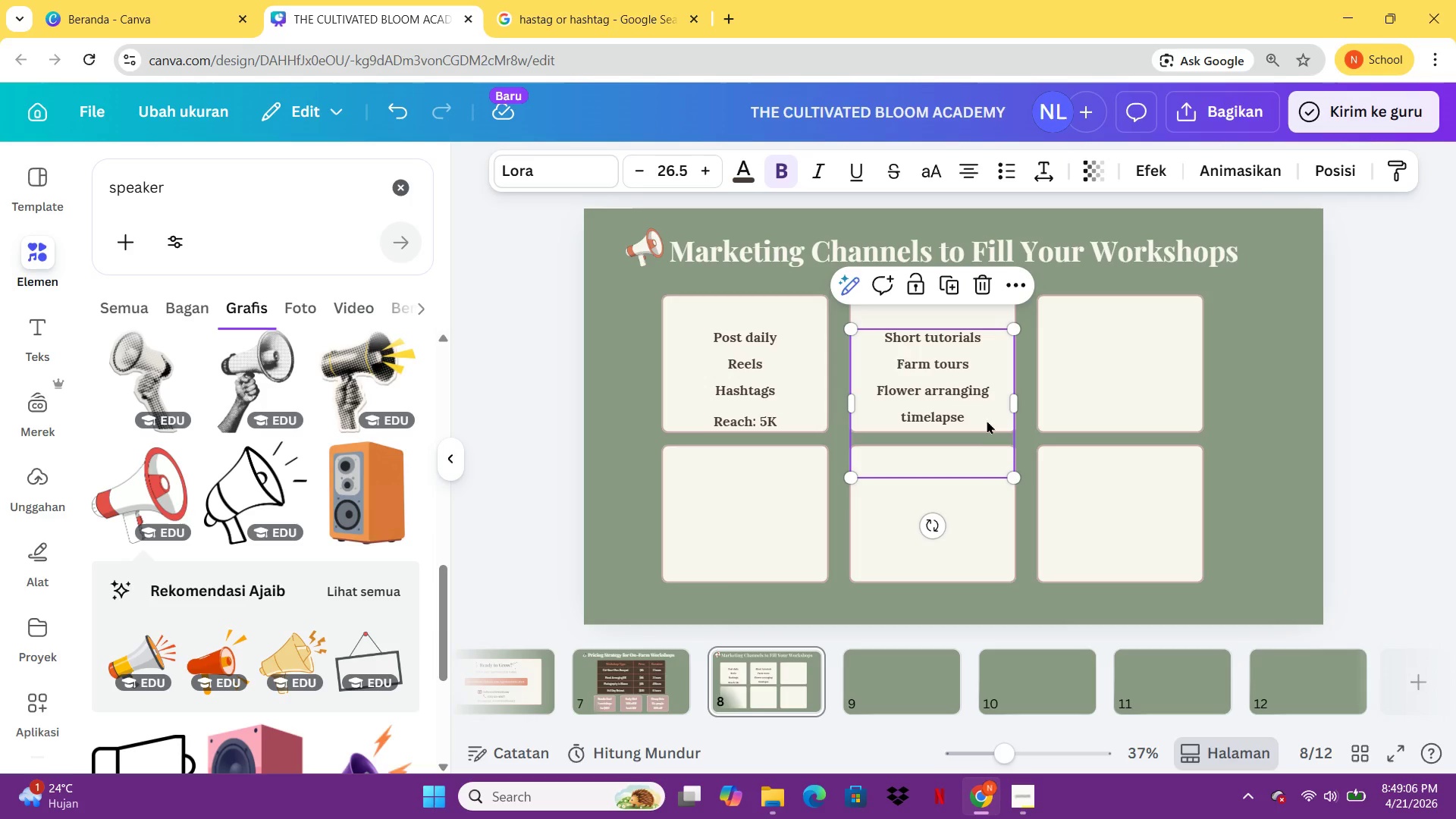 
wait(9.53)
 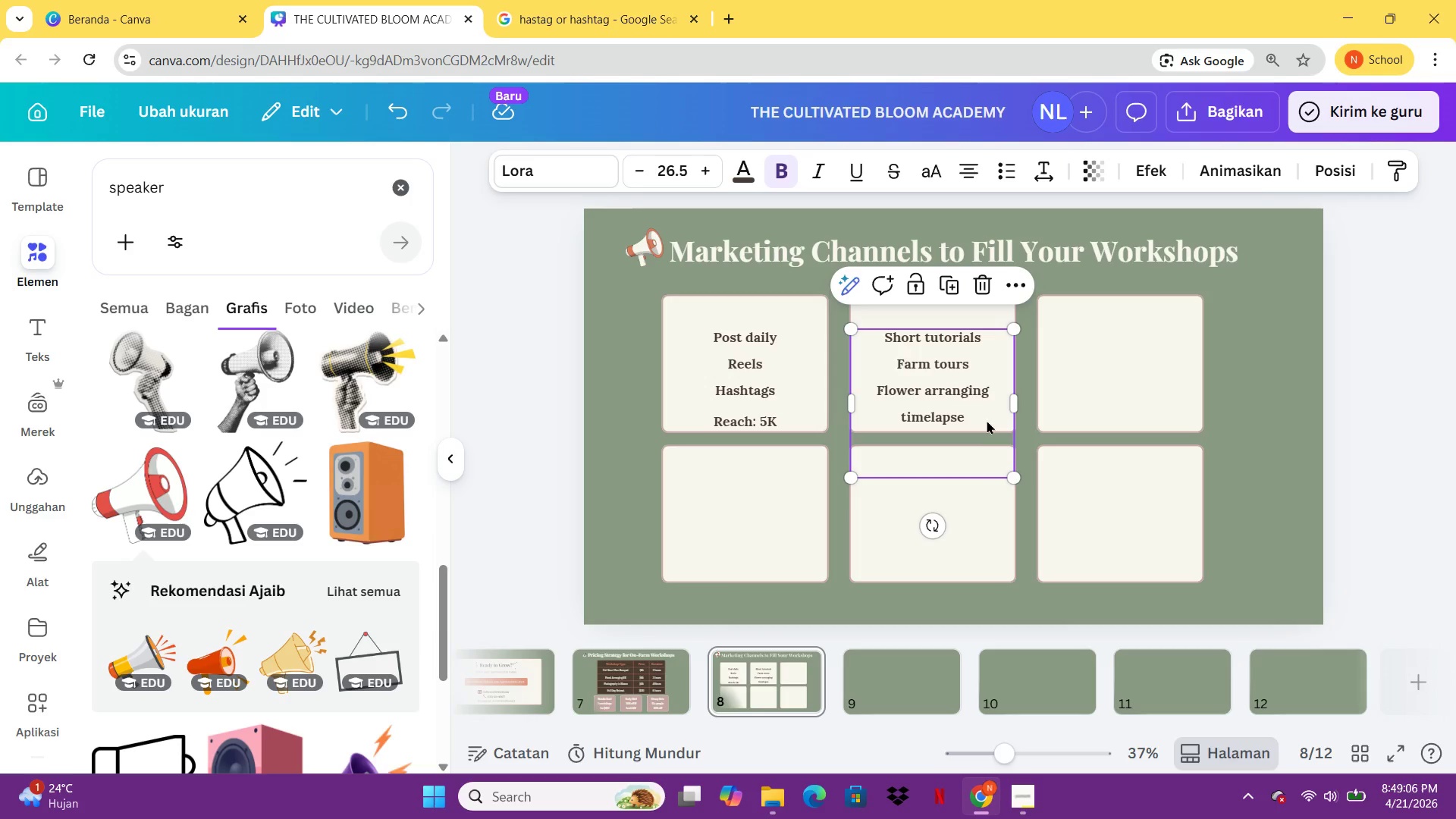 
double_click([988, 413])
 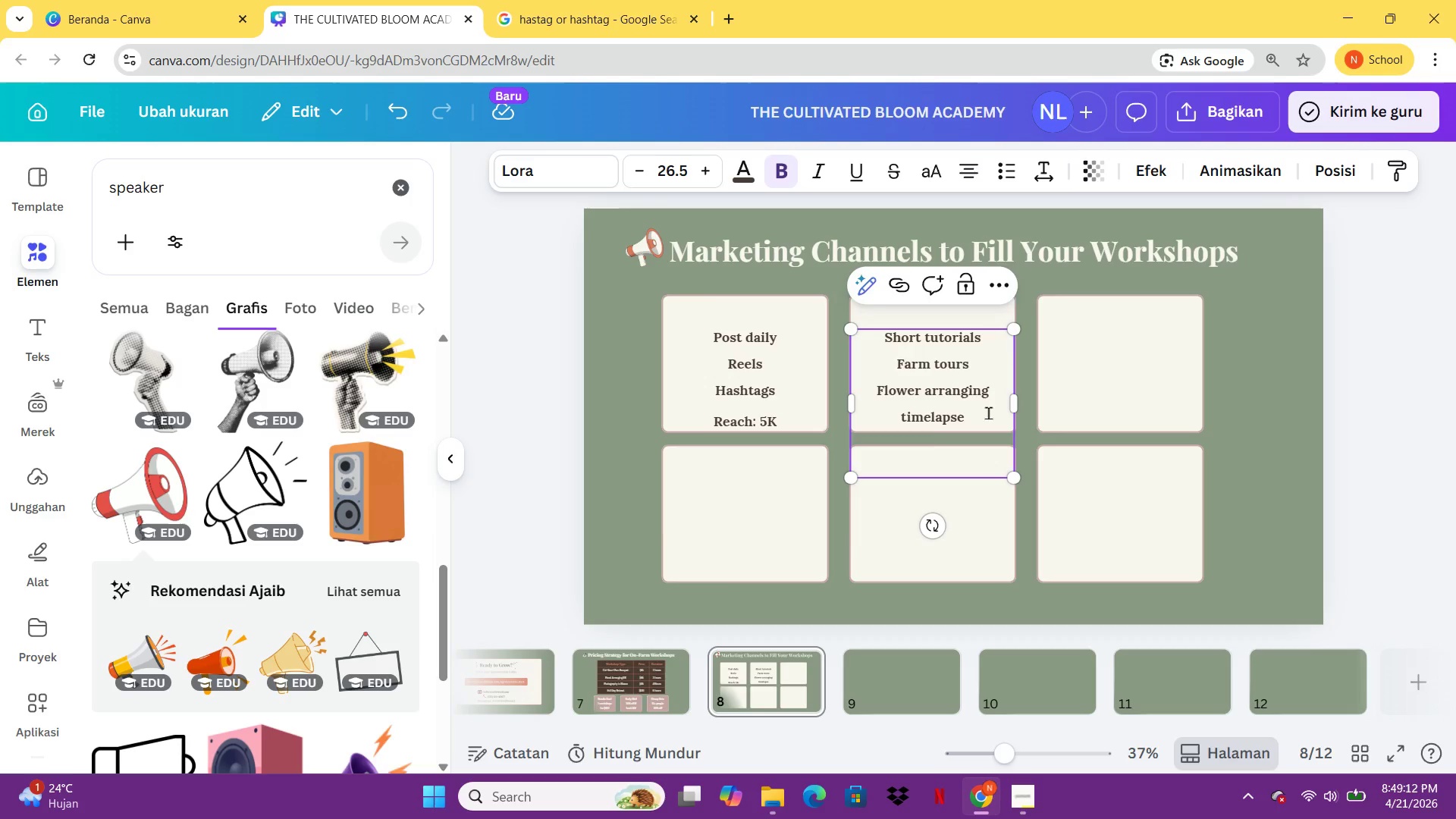 
key(Enter)
 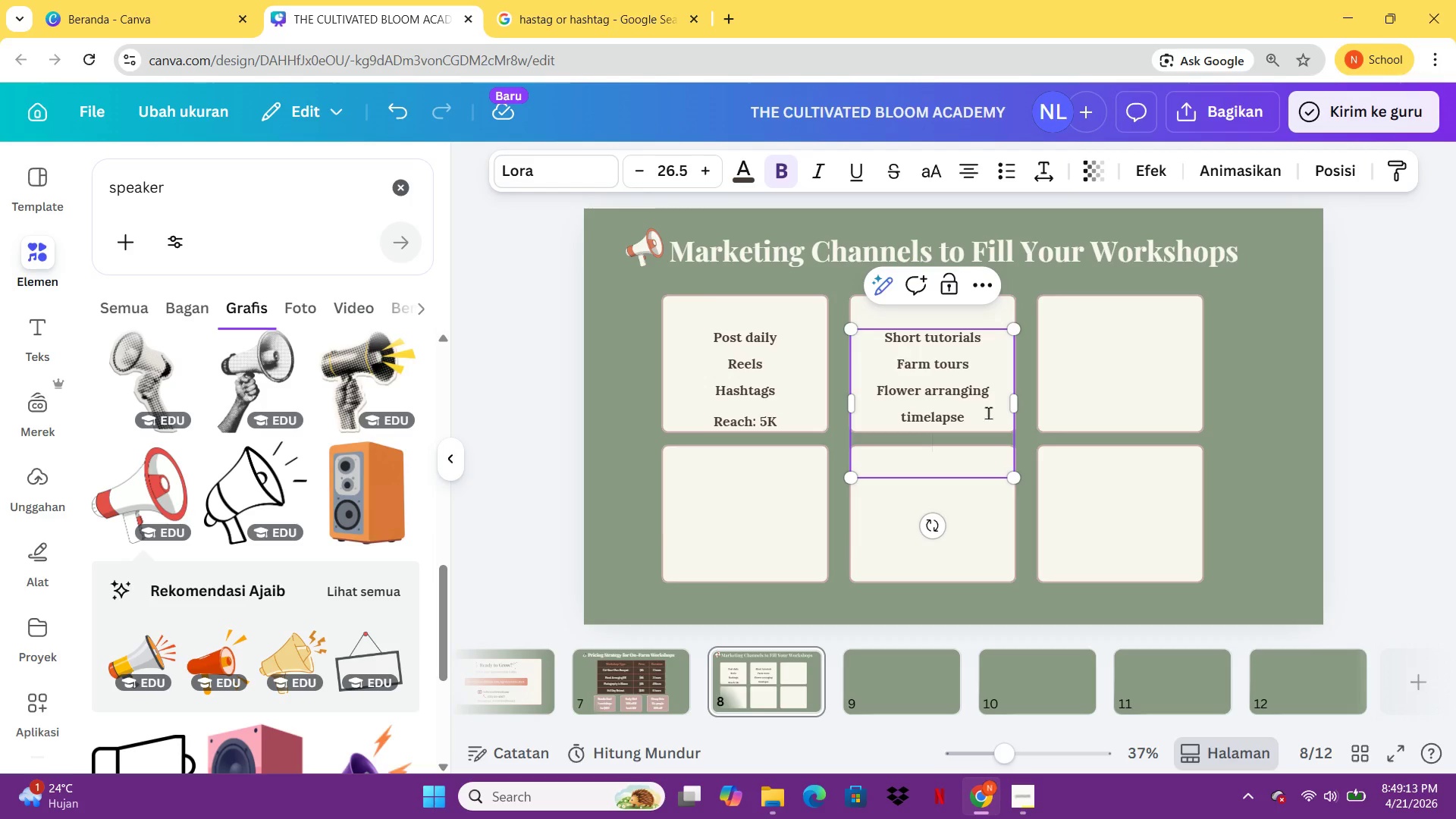 
key(Backspace)
 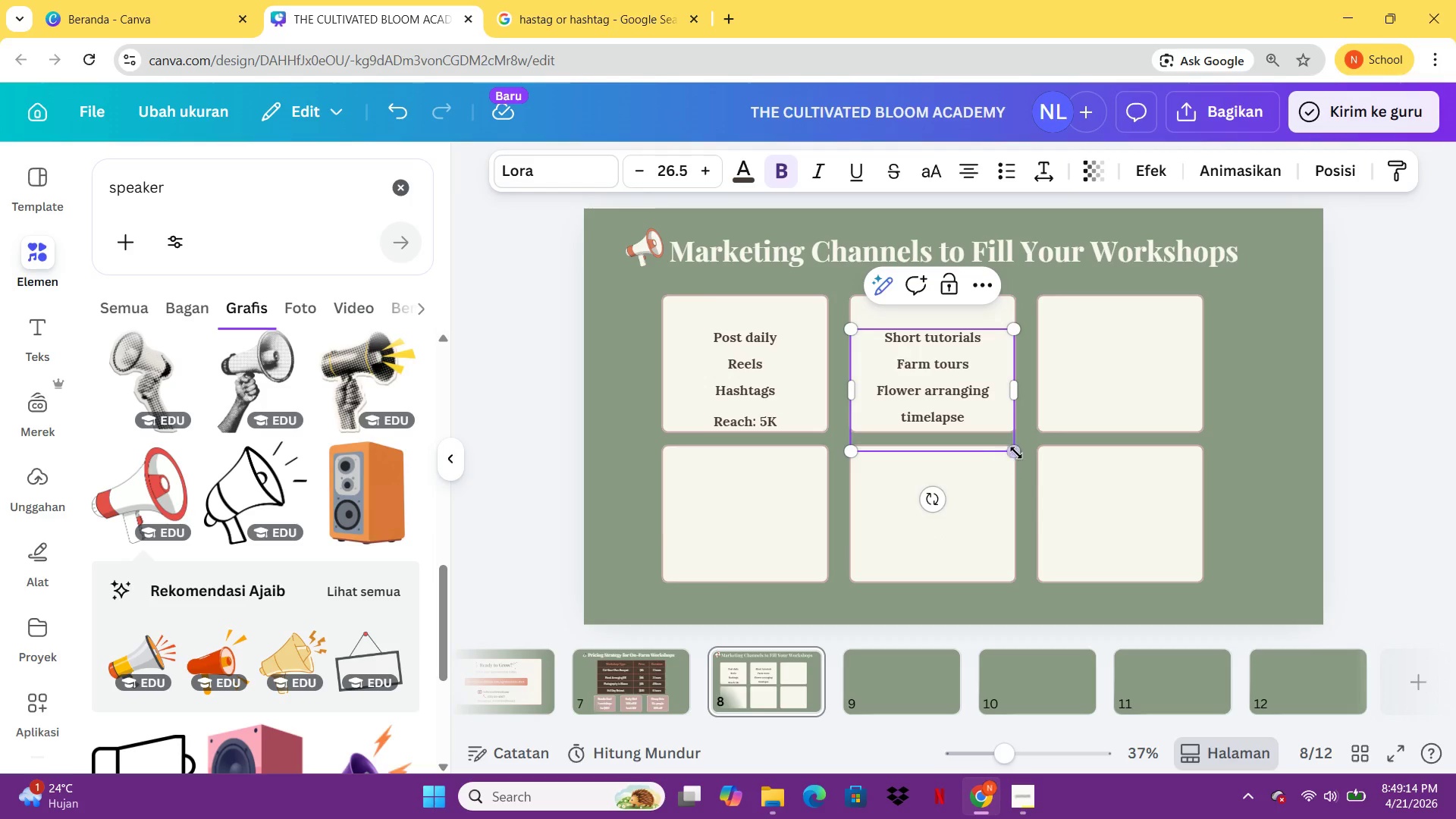 
left_click_drag(start_coordinate=[1018, 452], to_coordinate=[993, 413])
 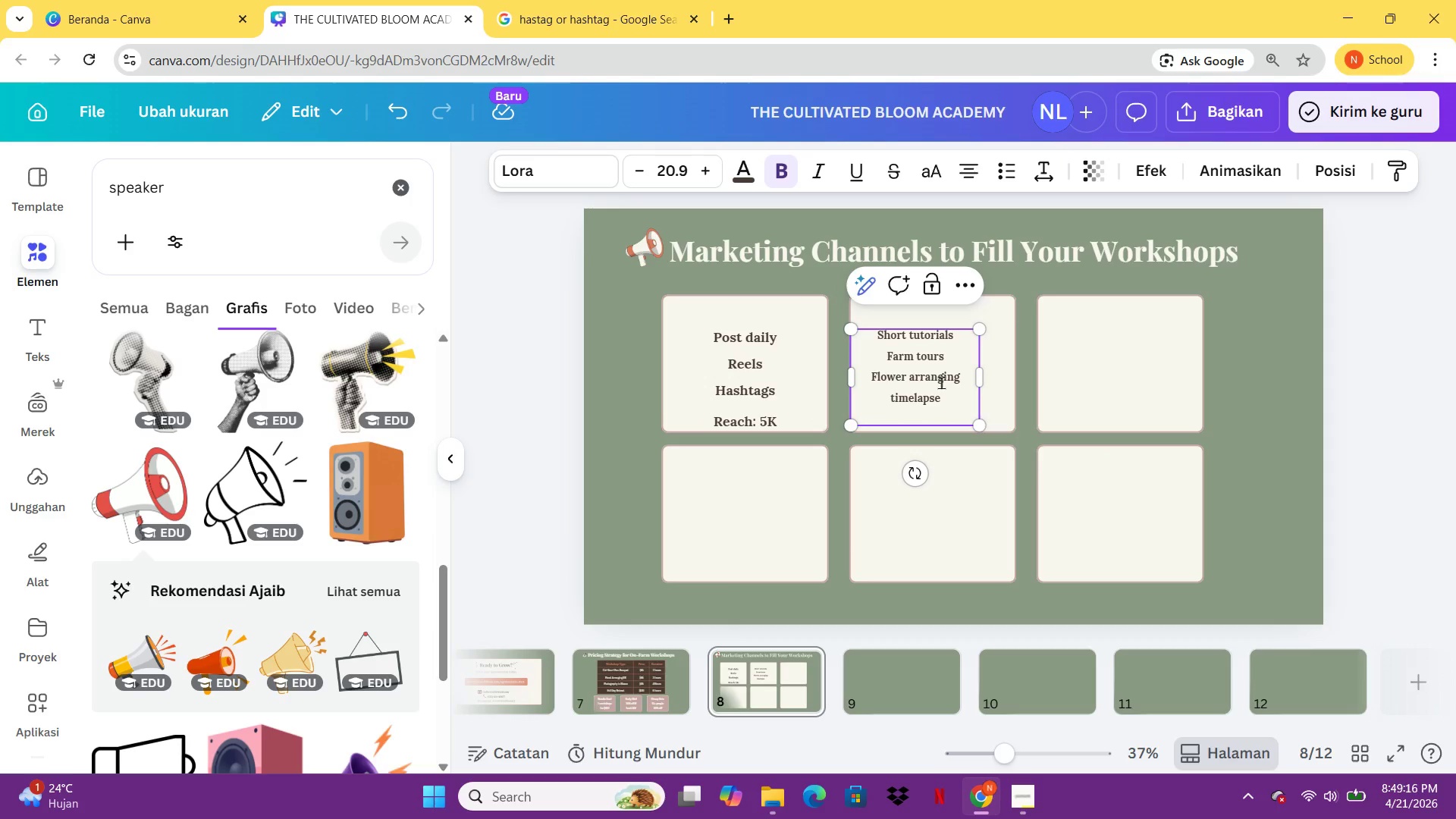 
left_click([941, 382])
 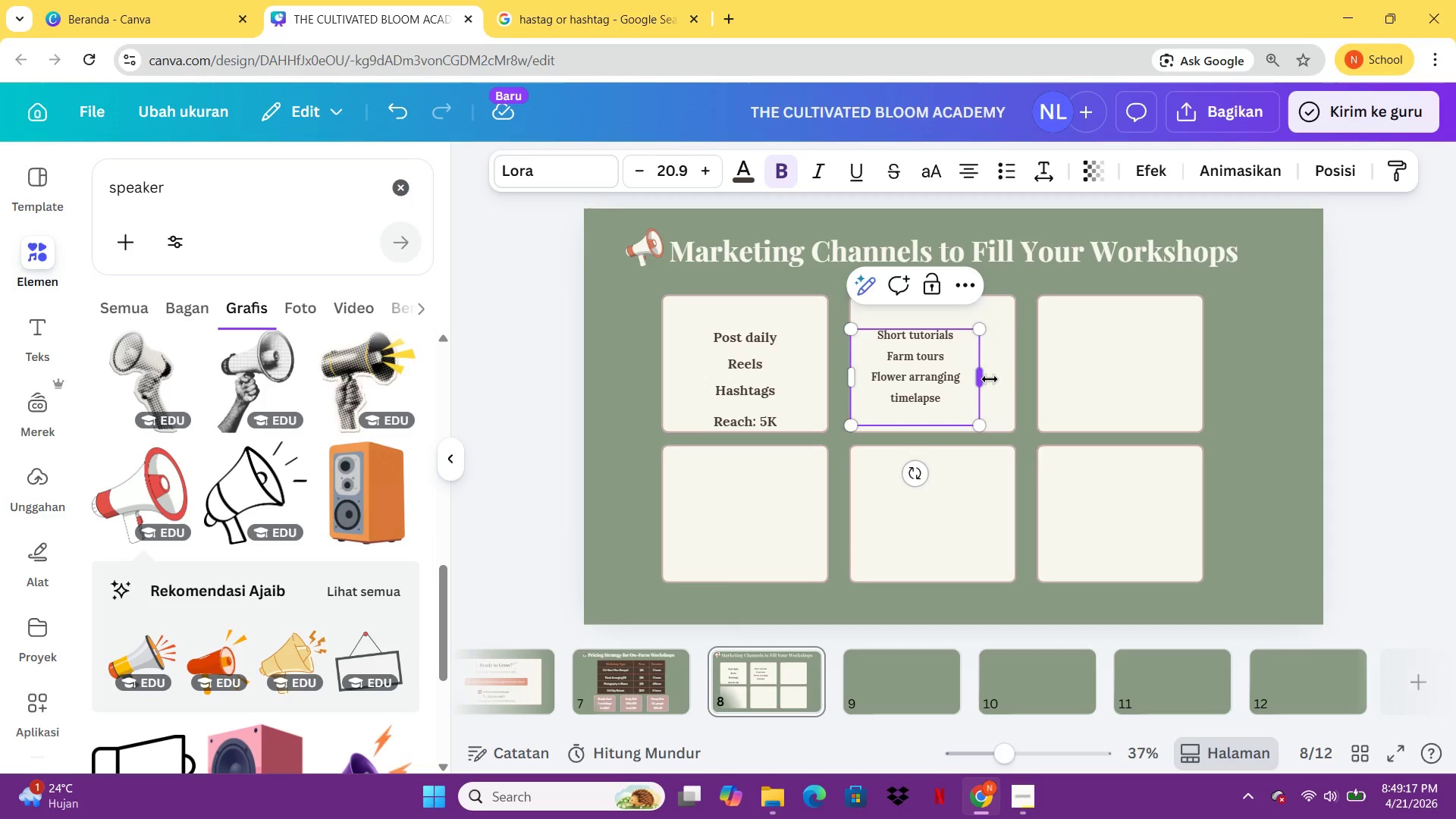 
left_click_drag(start_coordinate=[990, 379], to_coordinate=[1020, 380])
 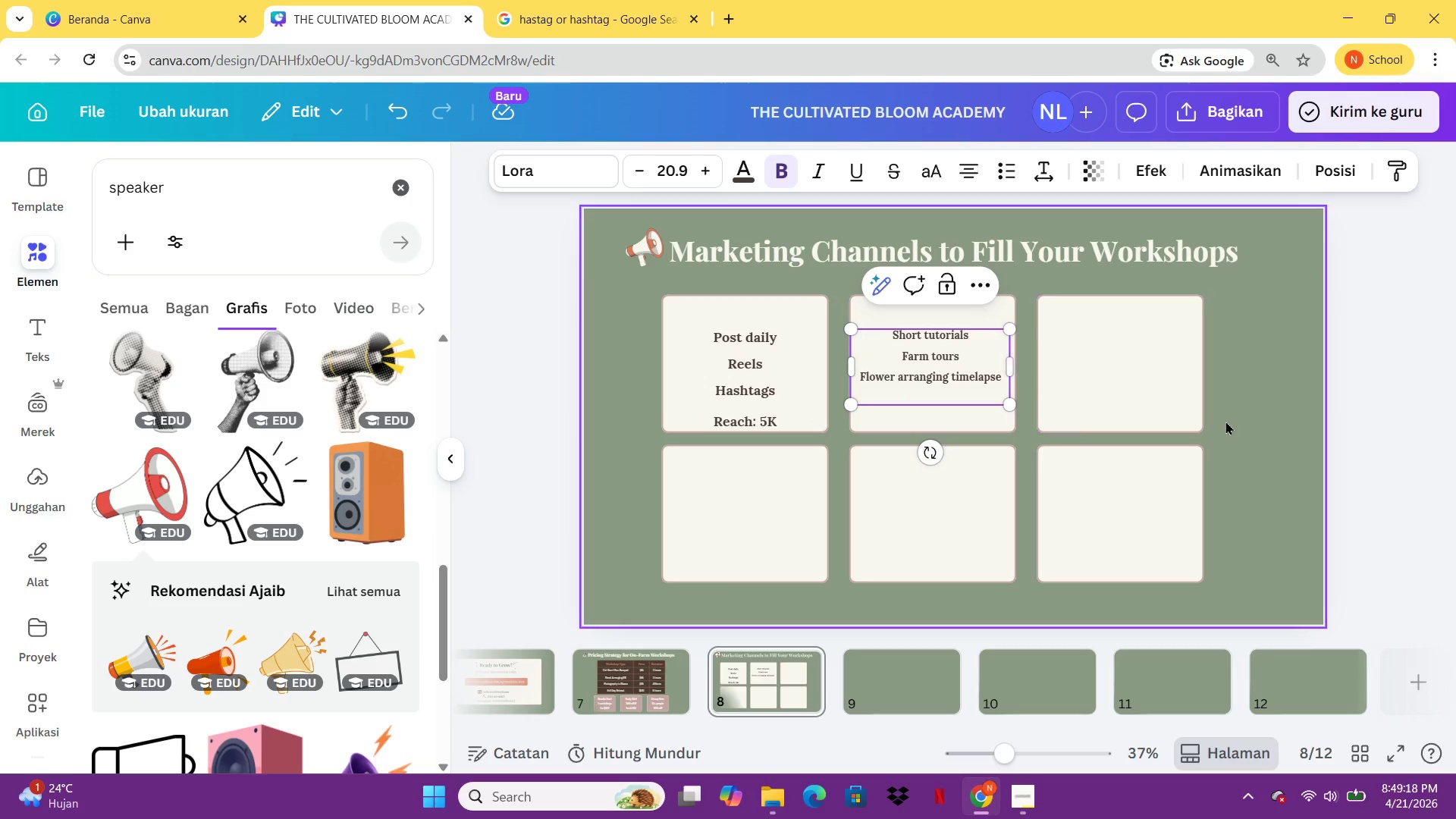 
left_click([1225, 421])
 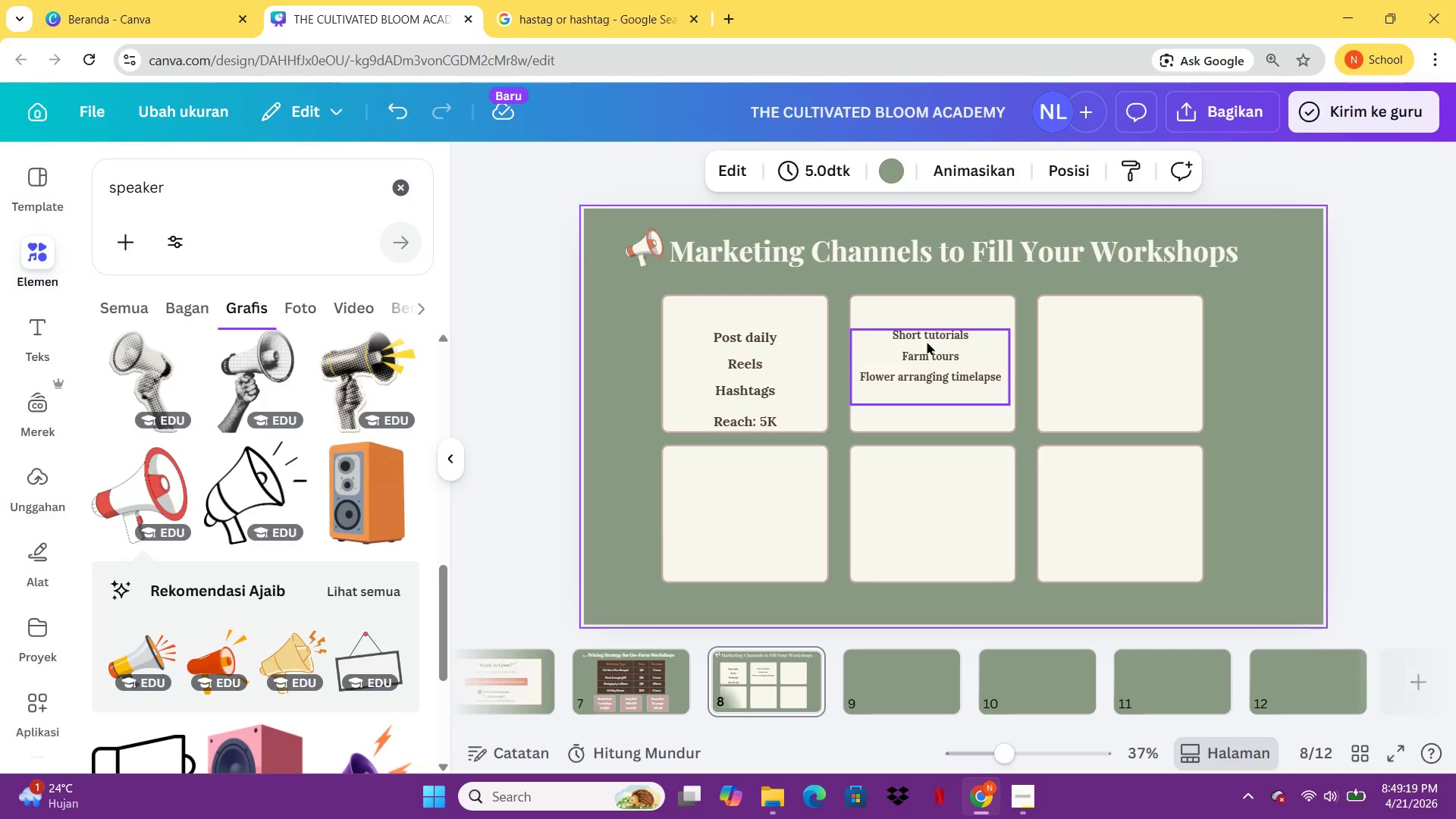 
left_click_drag(start_coordinate=[924, 341], to_coordinate=[932, 347])
 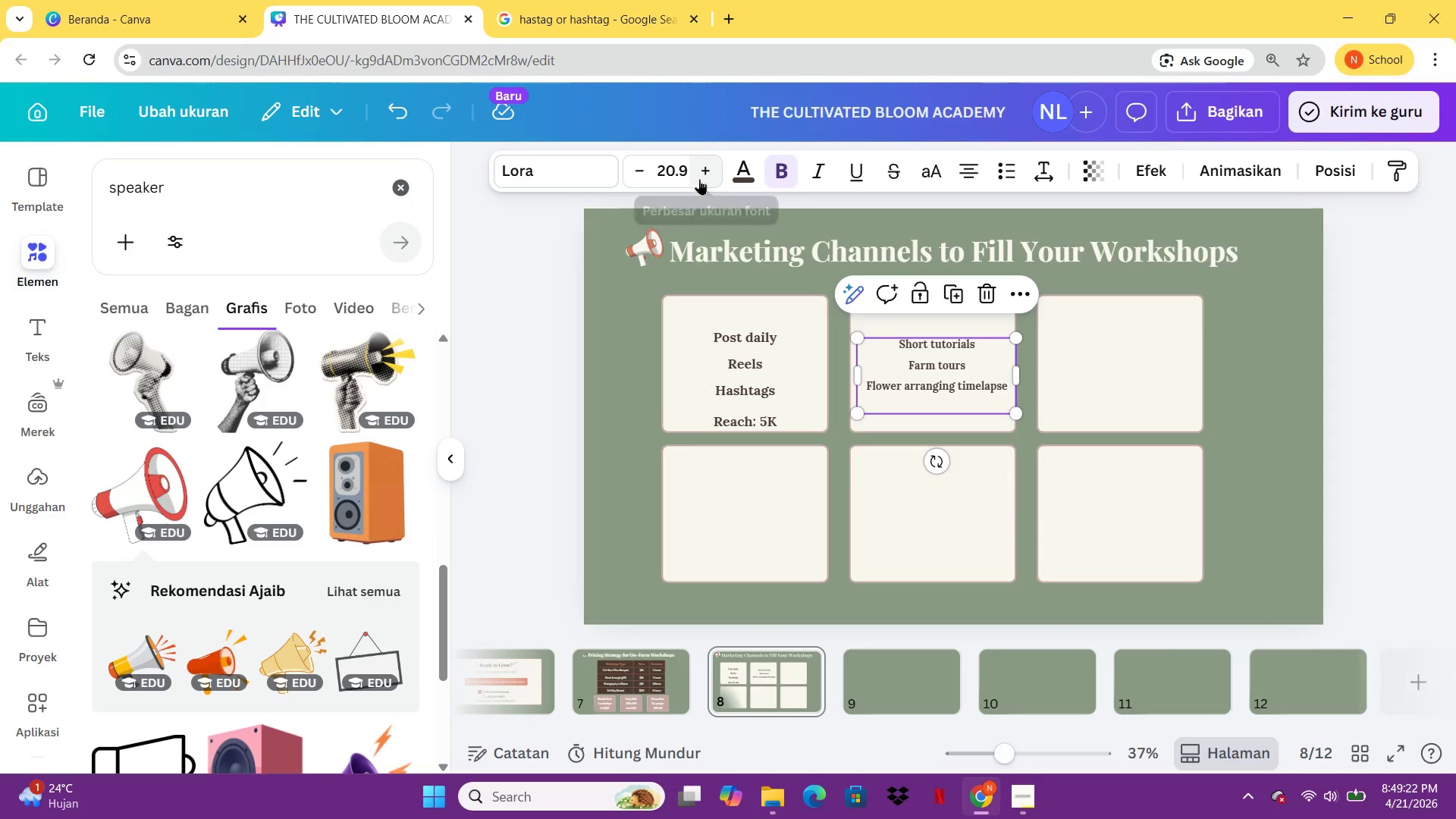 
left_click([703, 174])
 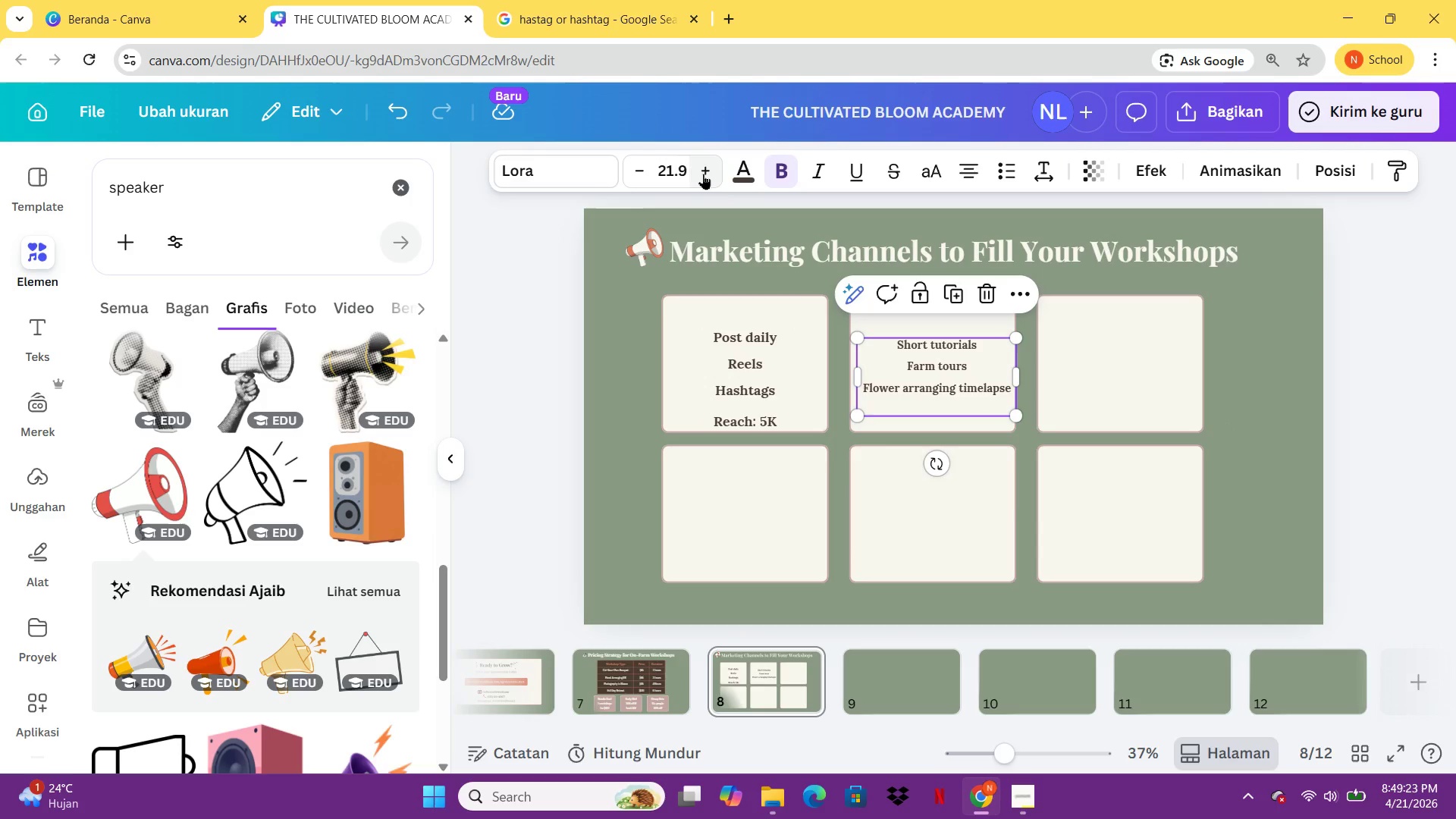 
left_click([703, 174])
 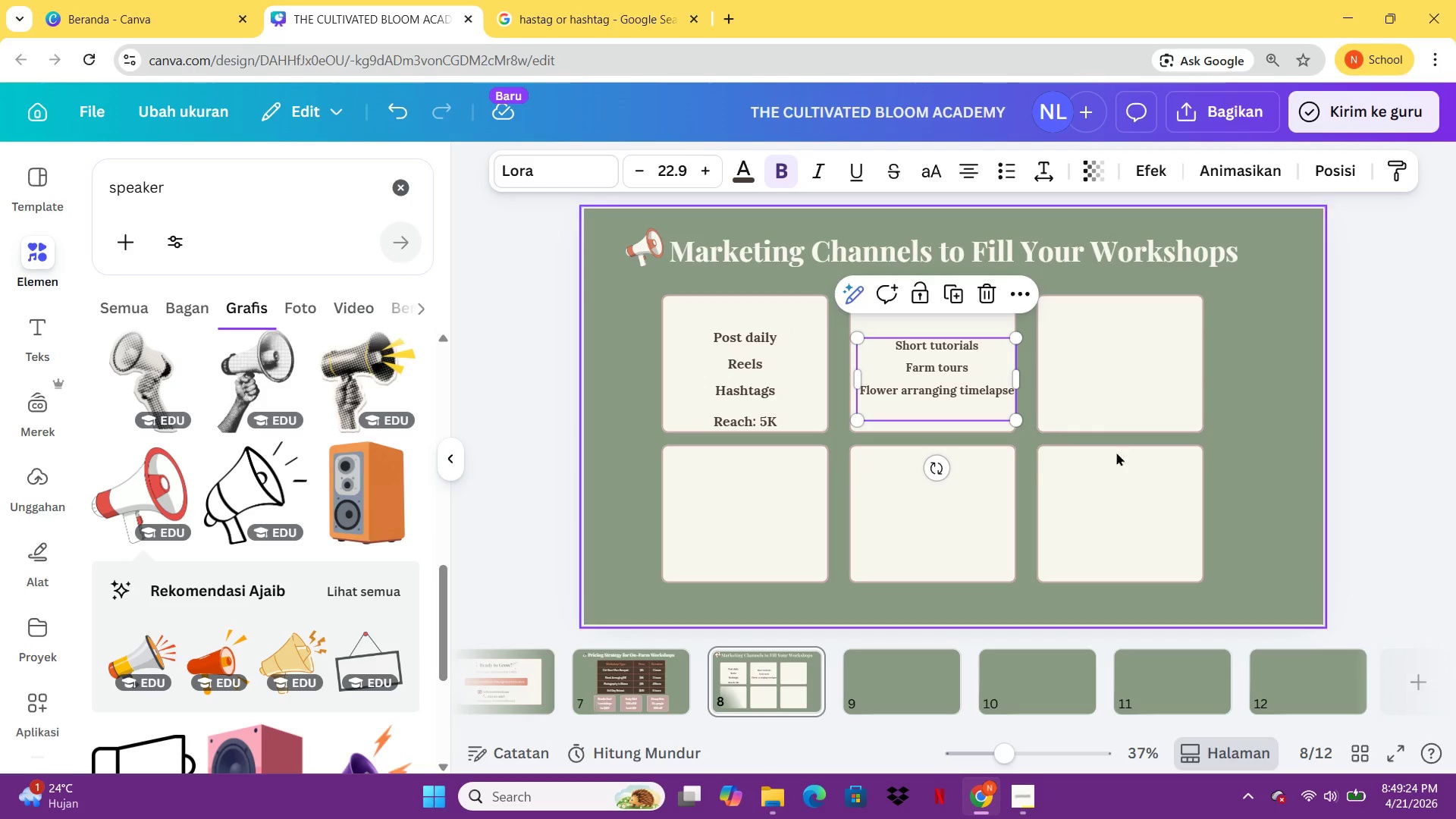 
left_click([1275, 510])
 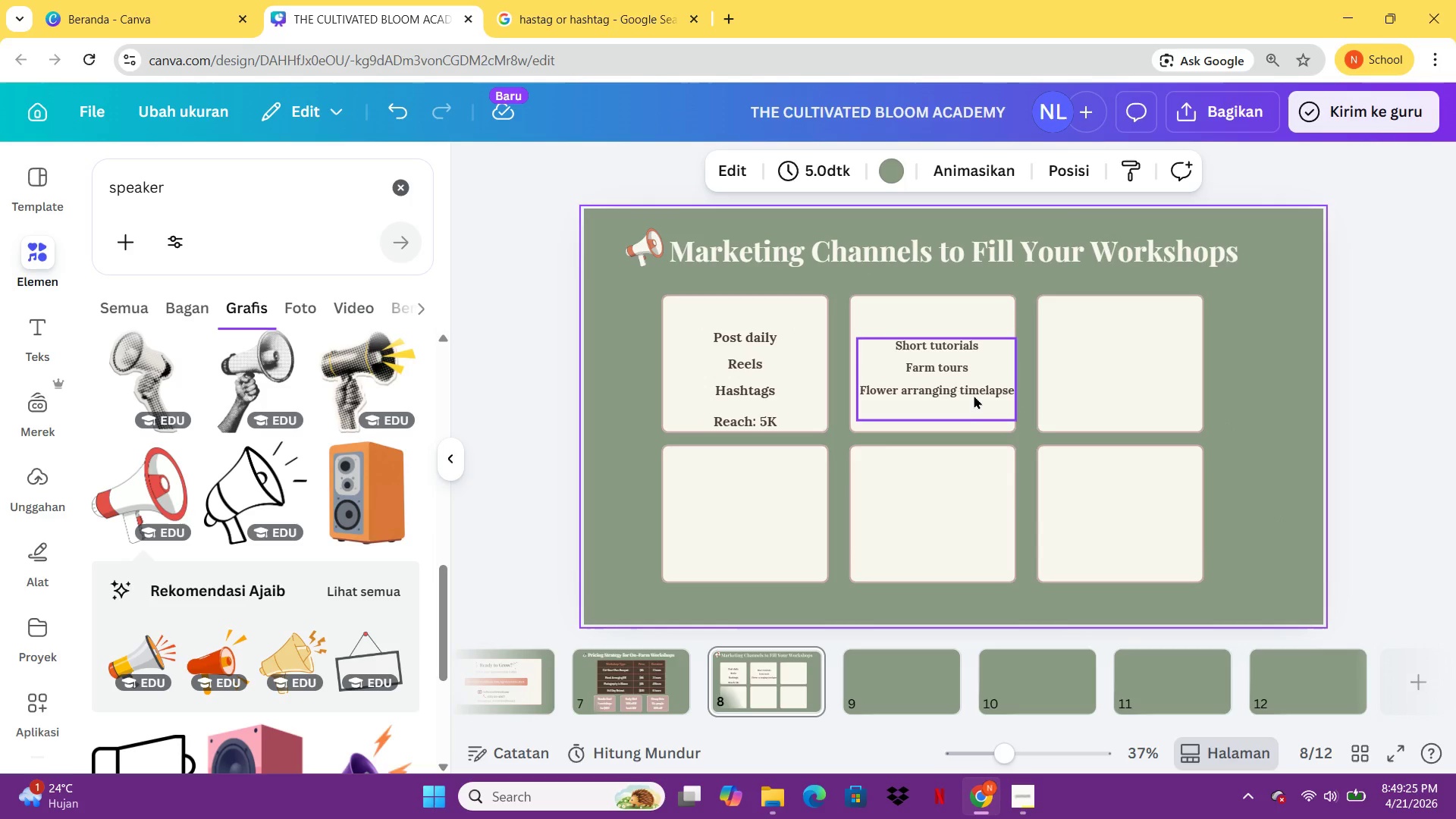 
left_click_drag(start_coordinate=[971, 387], to_coordinate=[965, 388])
 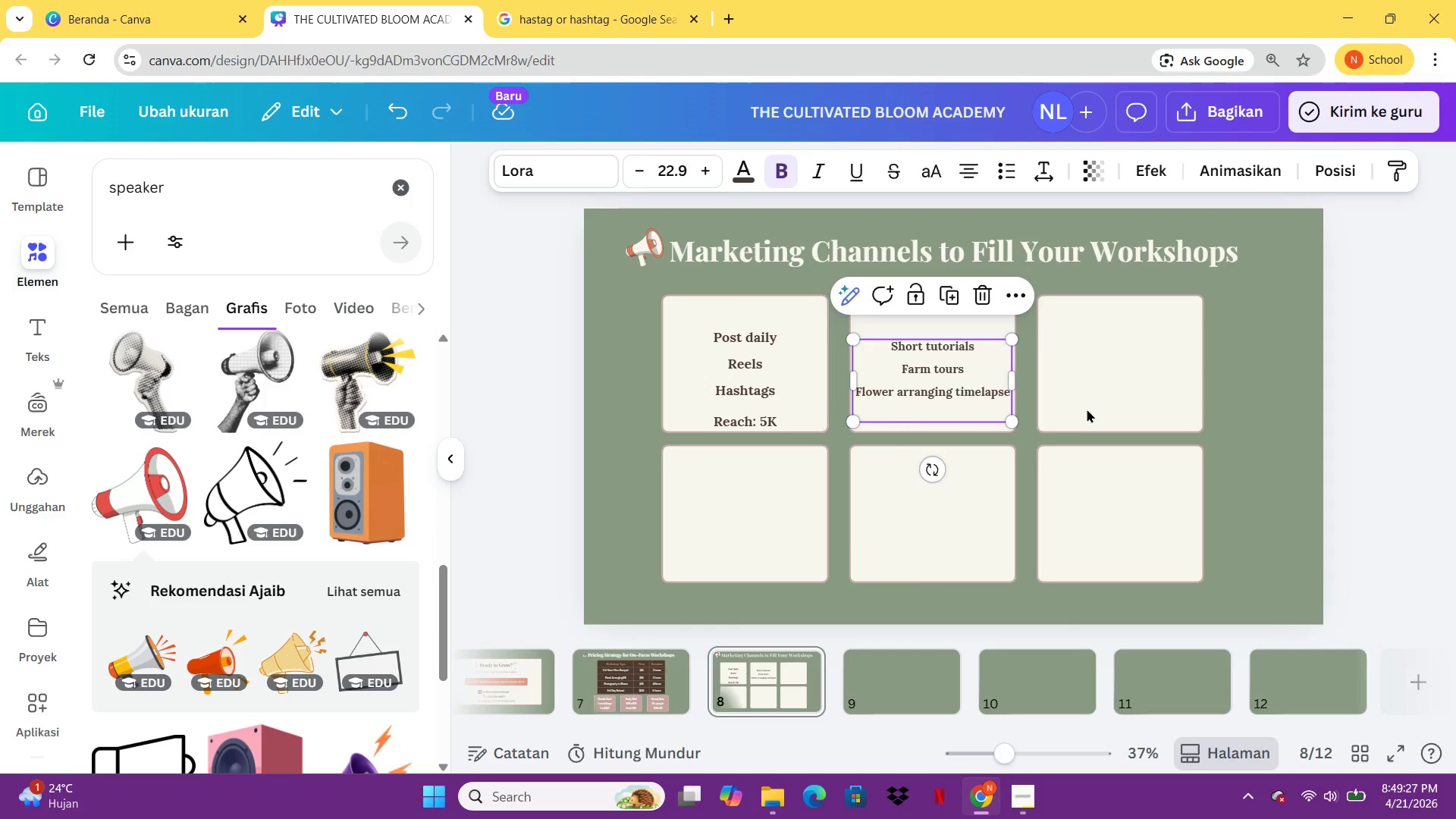 
left_click([1255, 463])
 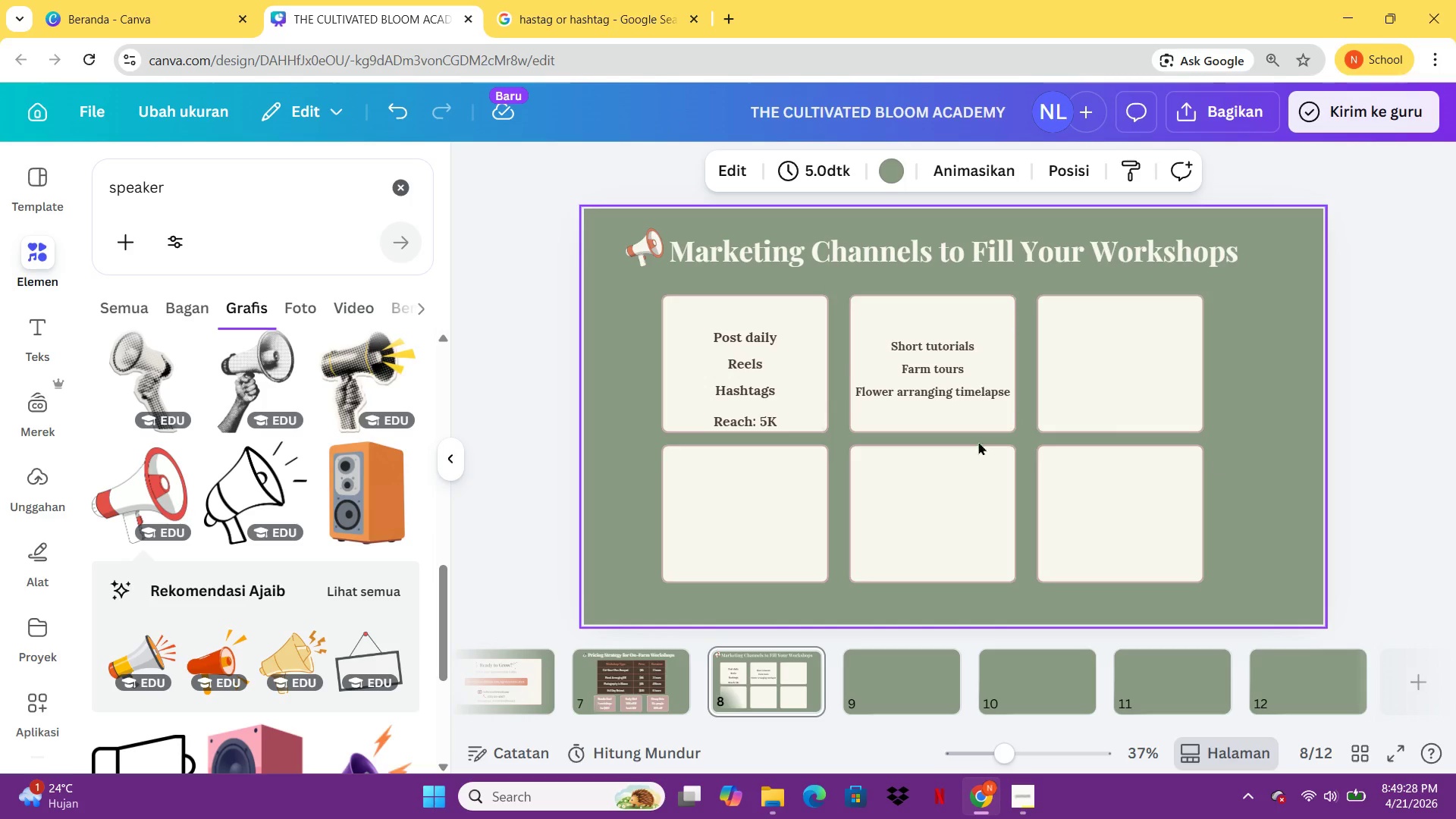 
left_click([758, 425])
 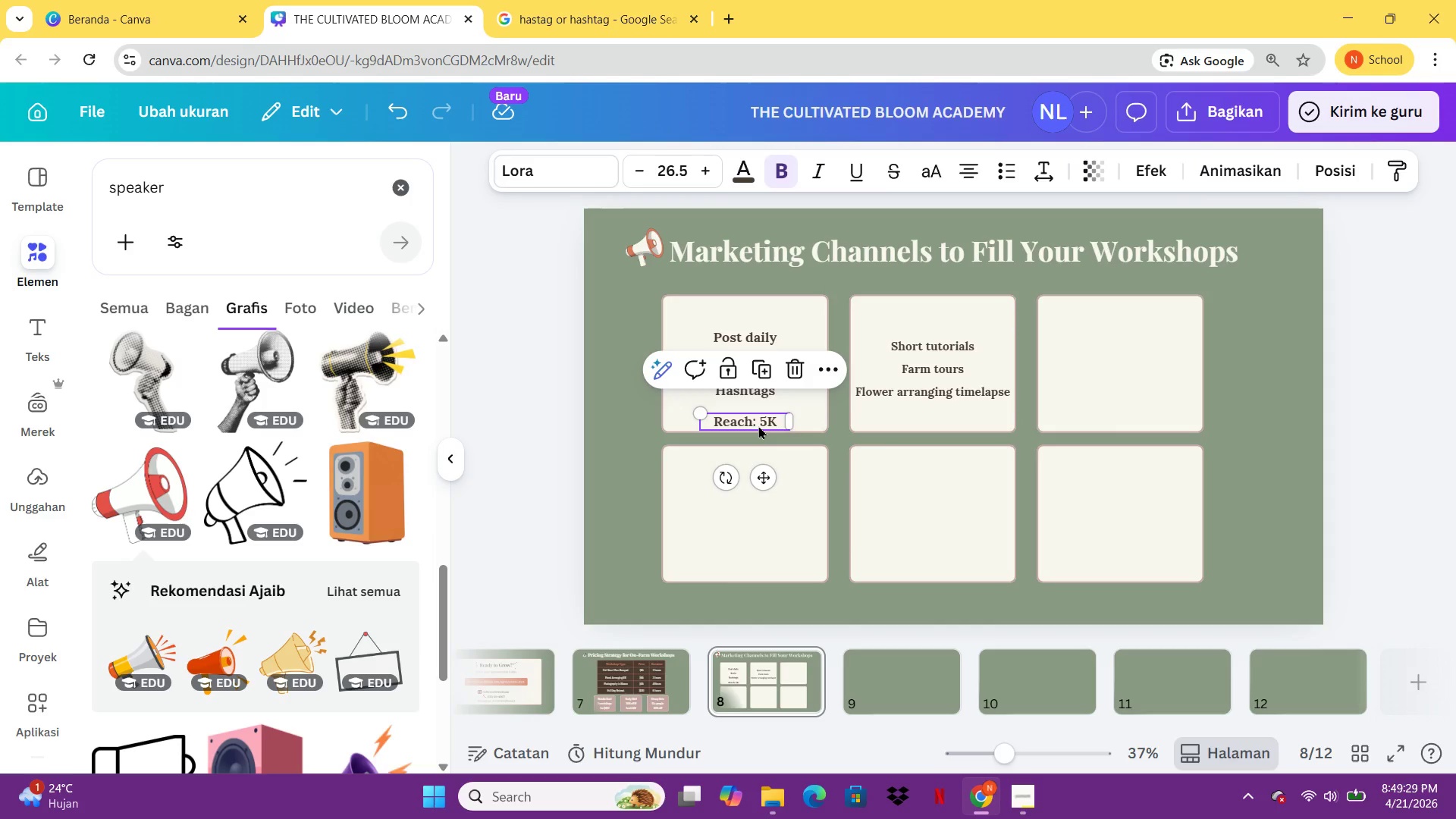 
key(Control+C)
 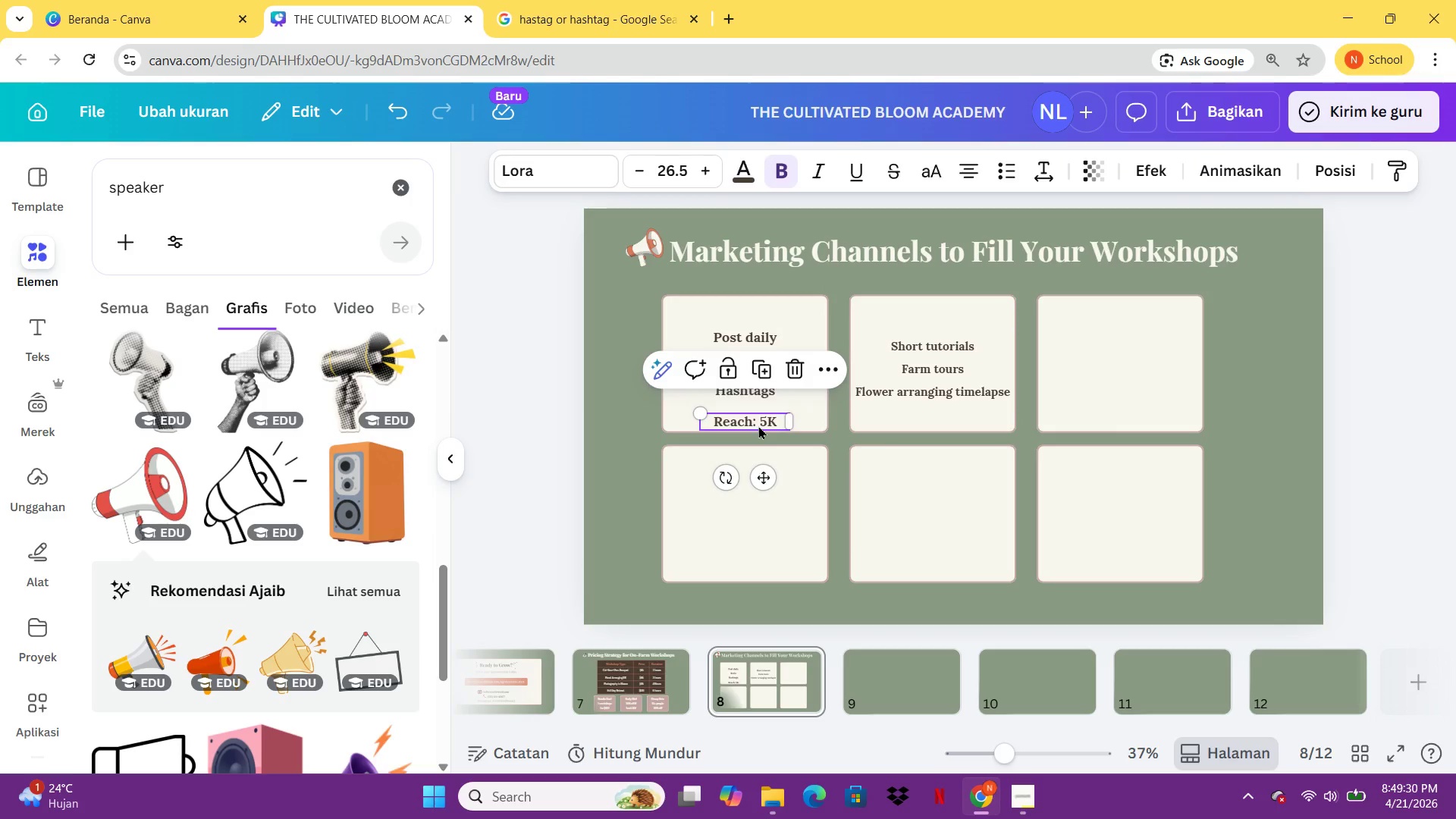 
key(Control+V)
 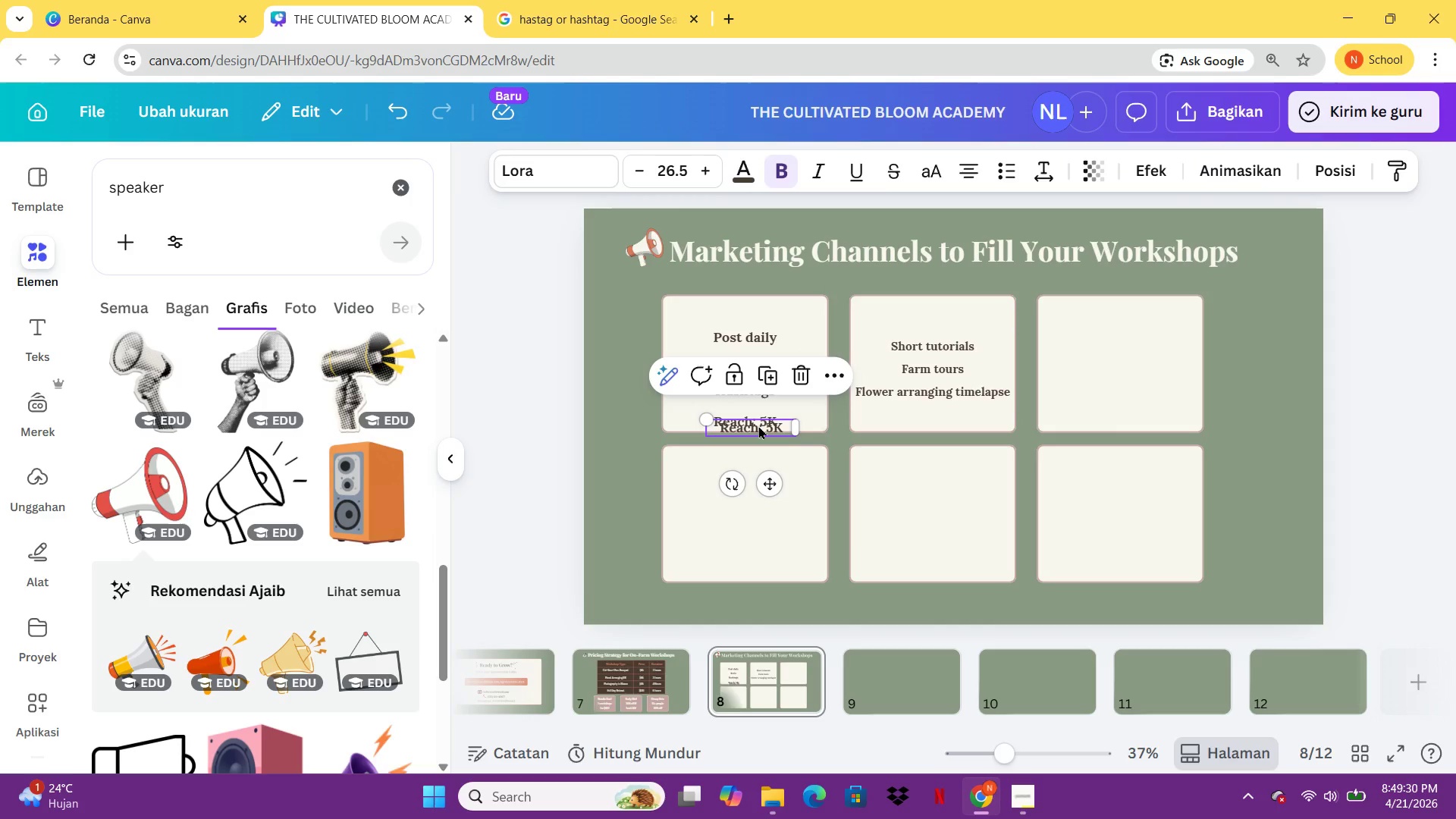 
left_click_drag(start_coordinate=[758, 425], to_coordinate=[943, 419])
 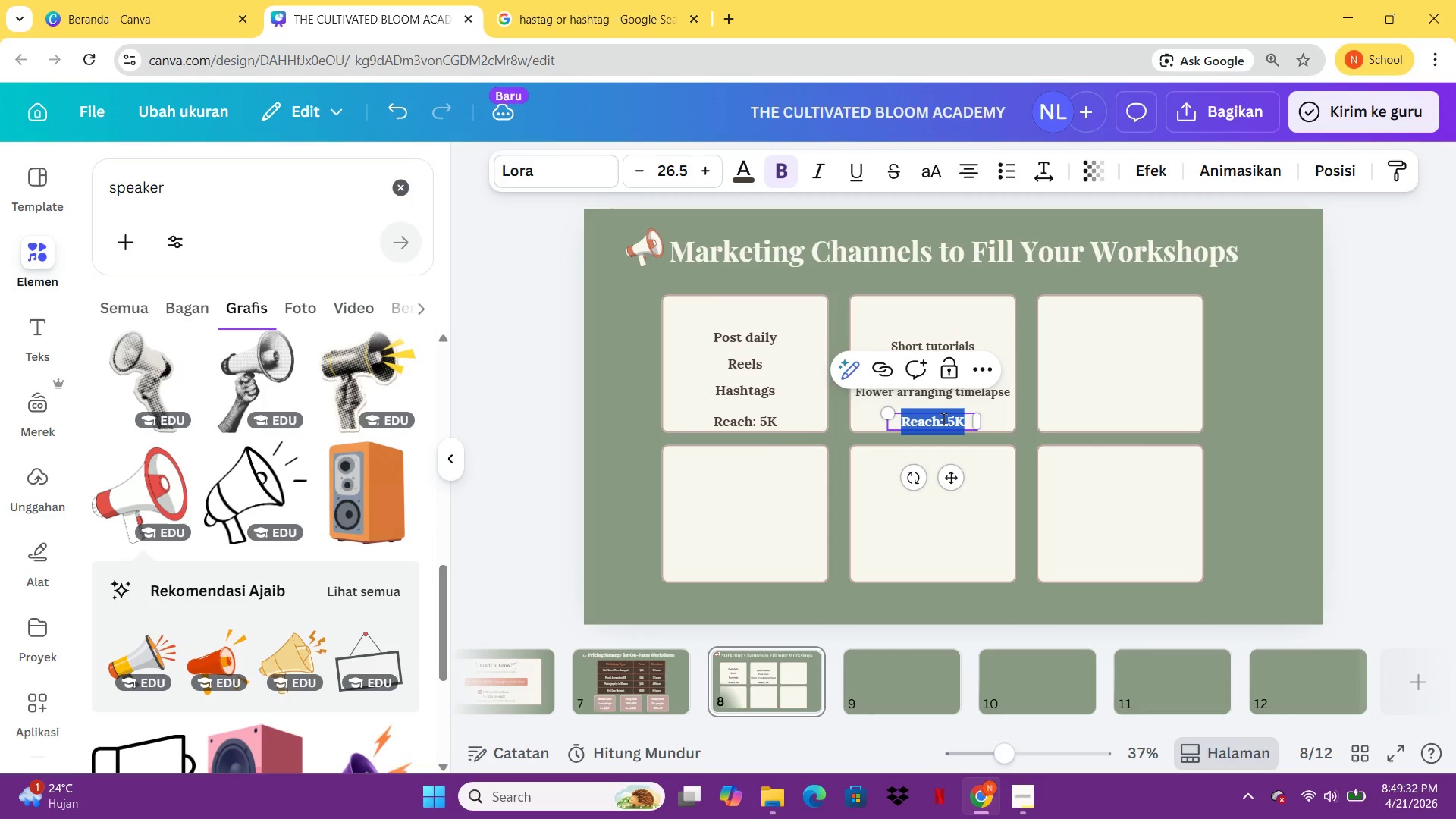 
double_click([943, 419])
 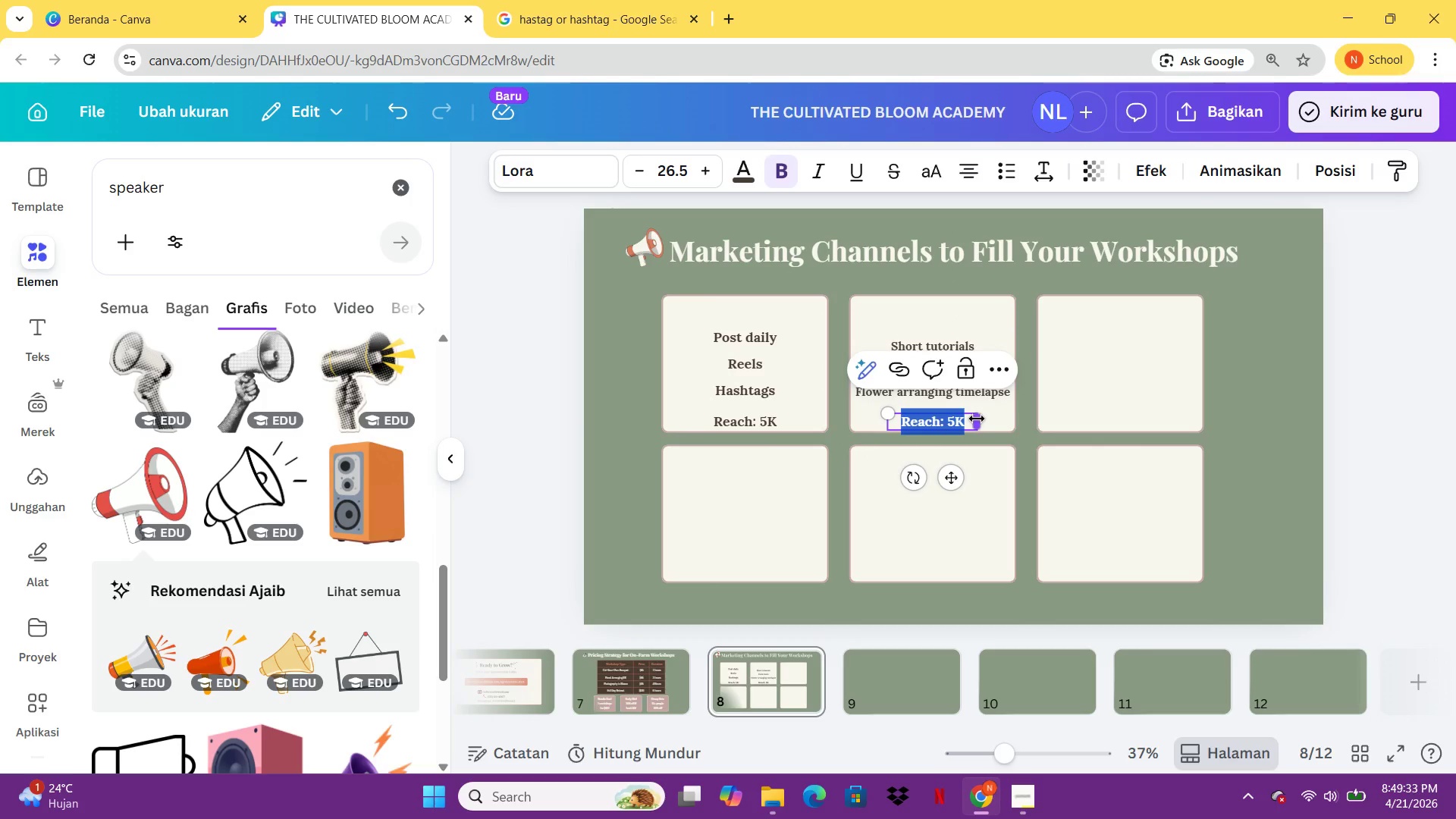 
type(Ra)
key(Backspace)
type(each: 10.000_)
key(Backspace)
type(+ per month)
 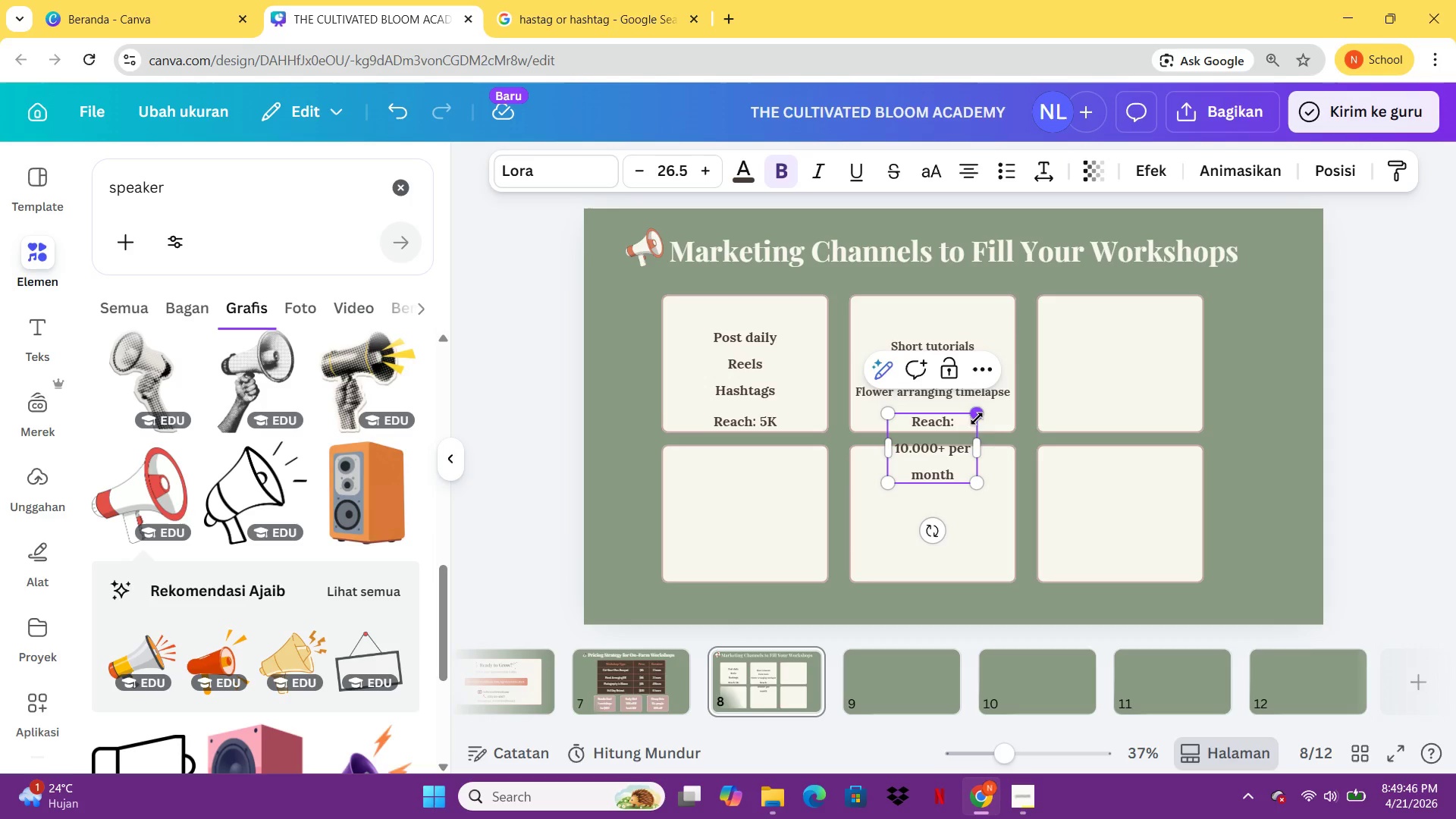 
left_click_drag(start_coordinate=[980, 455], to_coordinate=[1075, 450])
 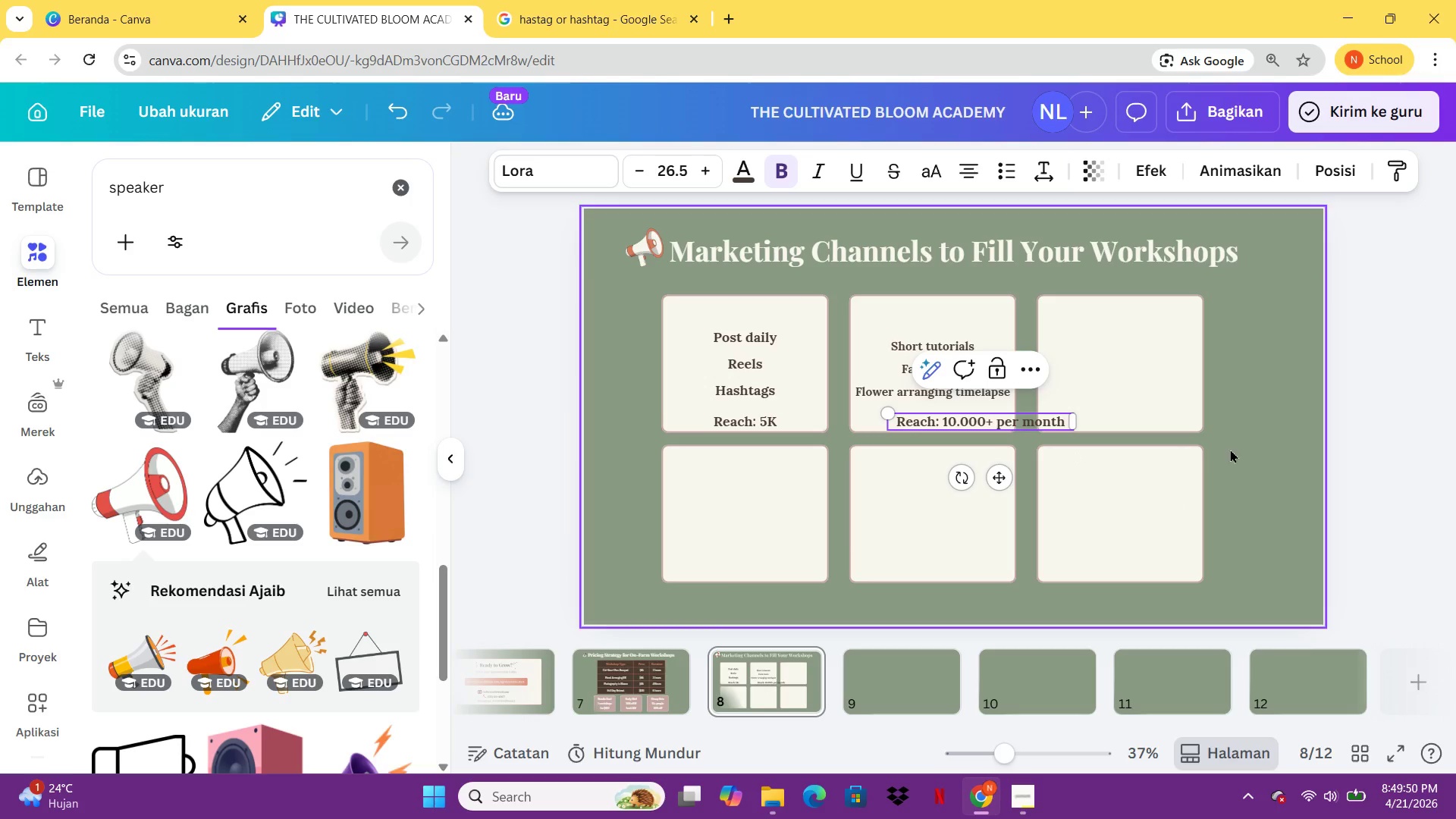 
left_click([1243, 448])
 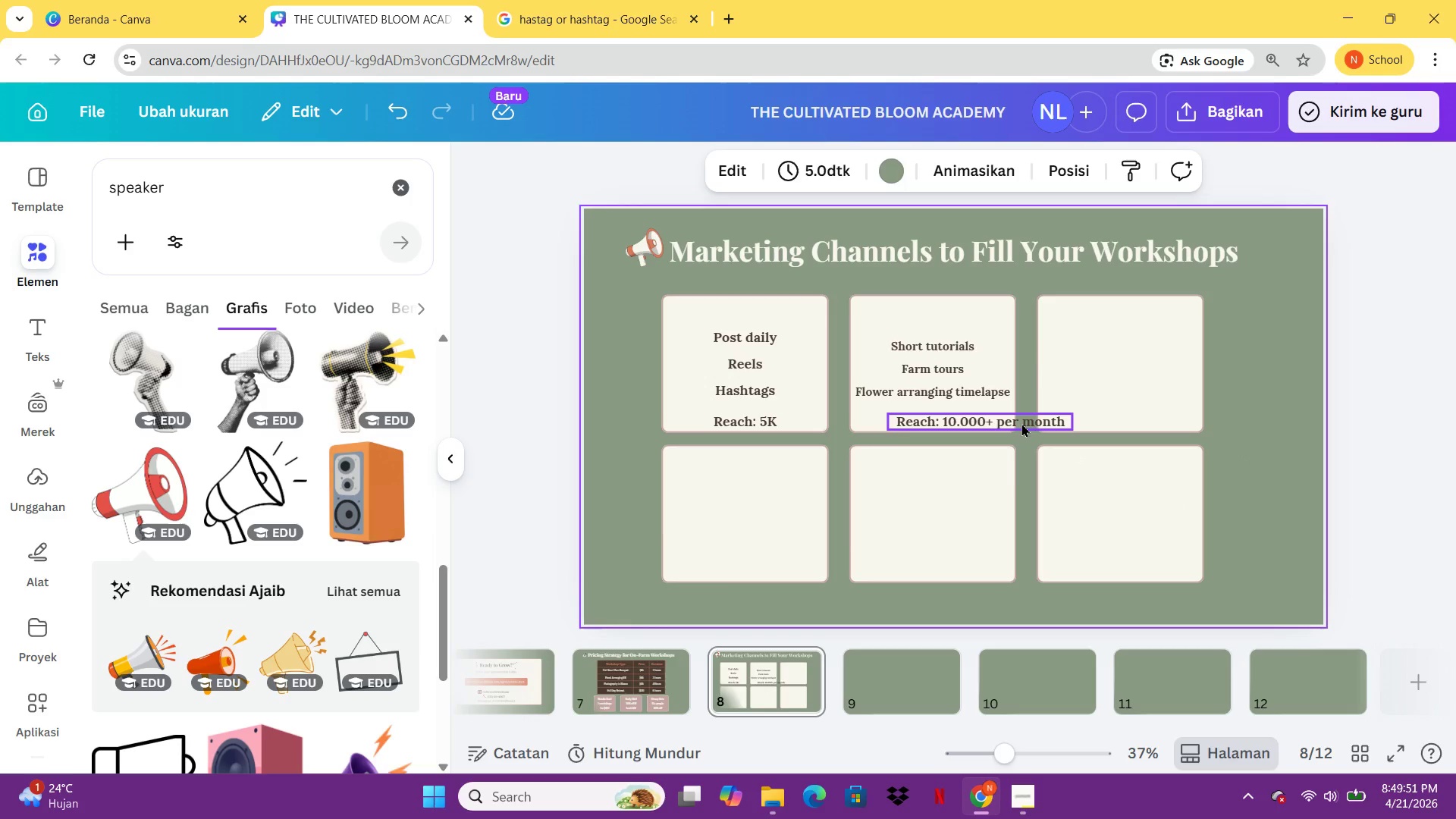 
left_click_drag(start_coordinate=[1018, 418], to_coordinate=[974, 420])
 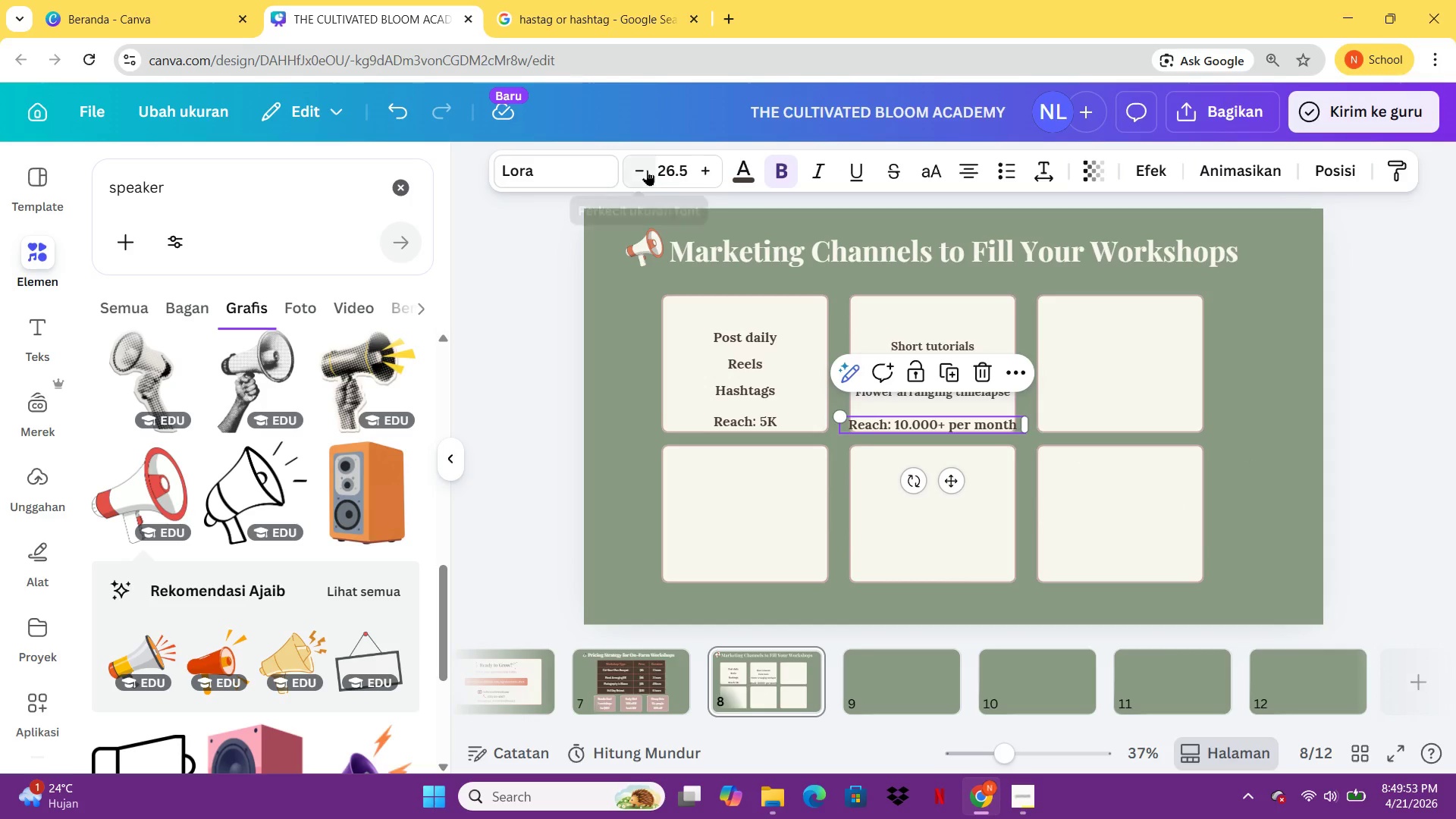 
double_click([647, 170])
 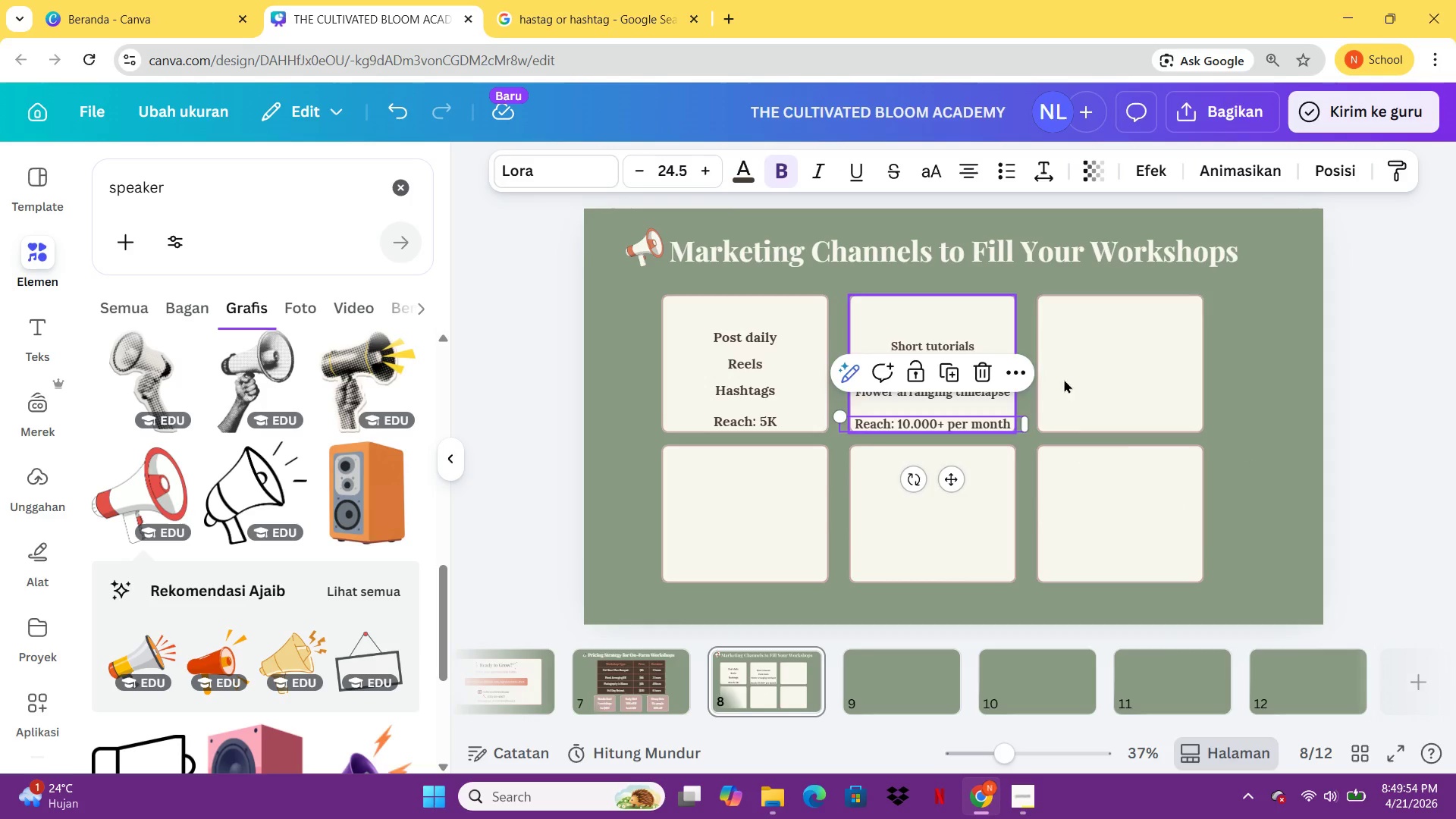 
left_click([1122, 425])
 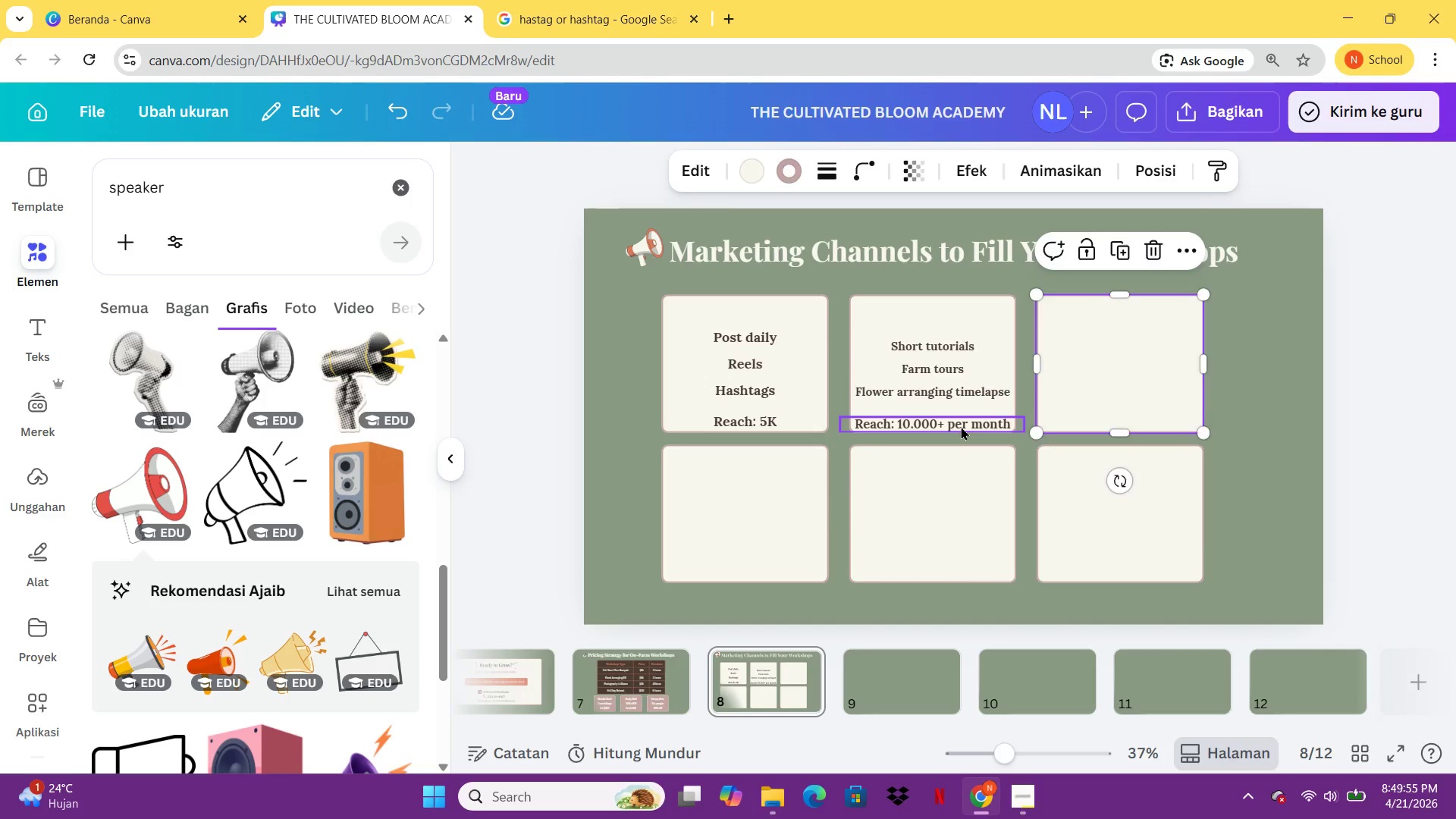 
left_click_drag(start_coordinate=[961, 427], to_coordinate=[962, 422])
 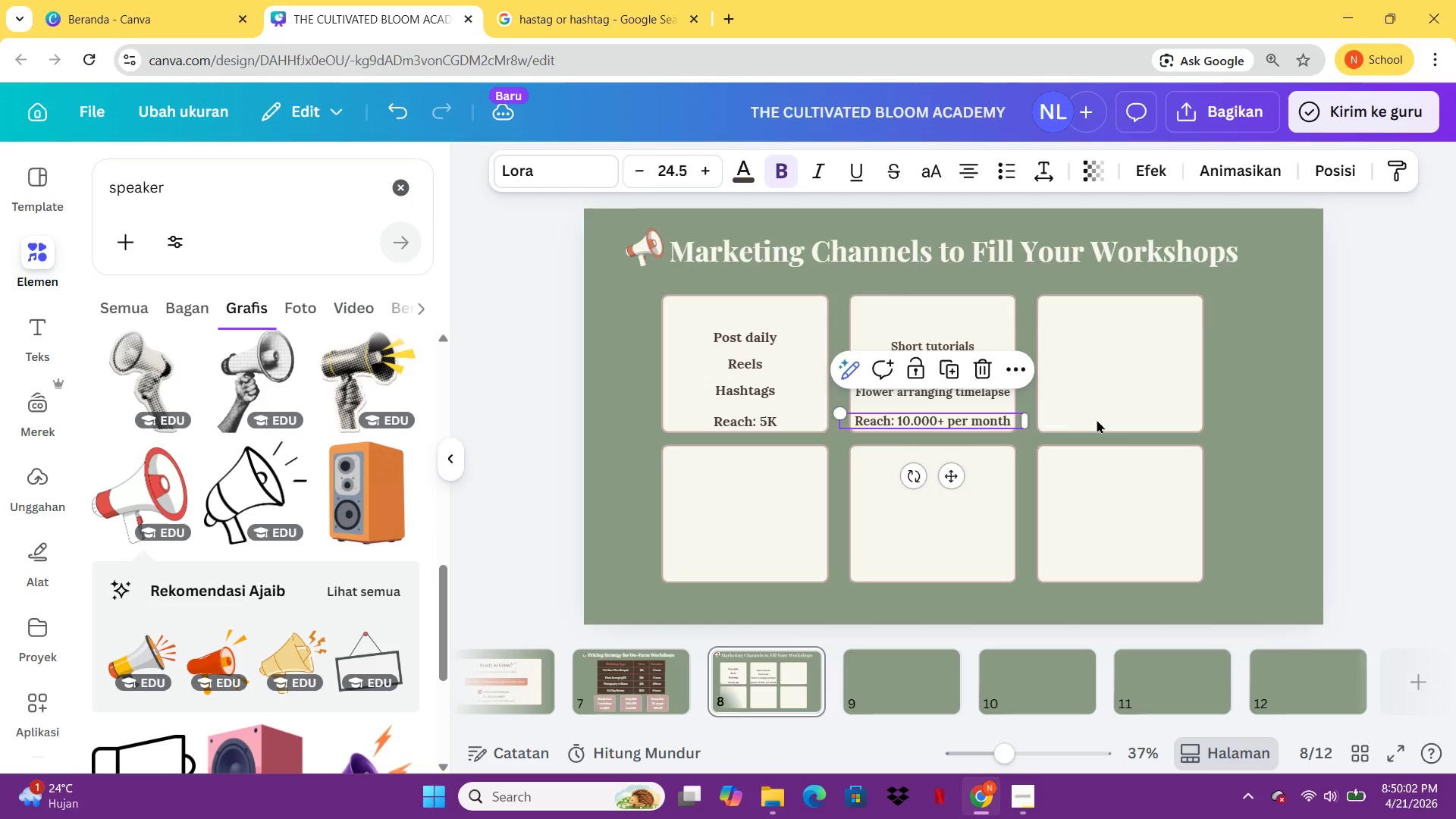 
left_click([1164, 416])
 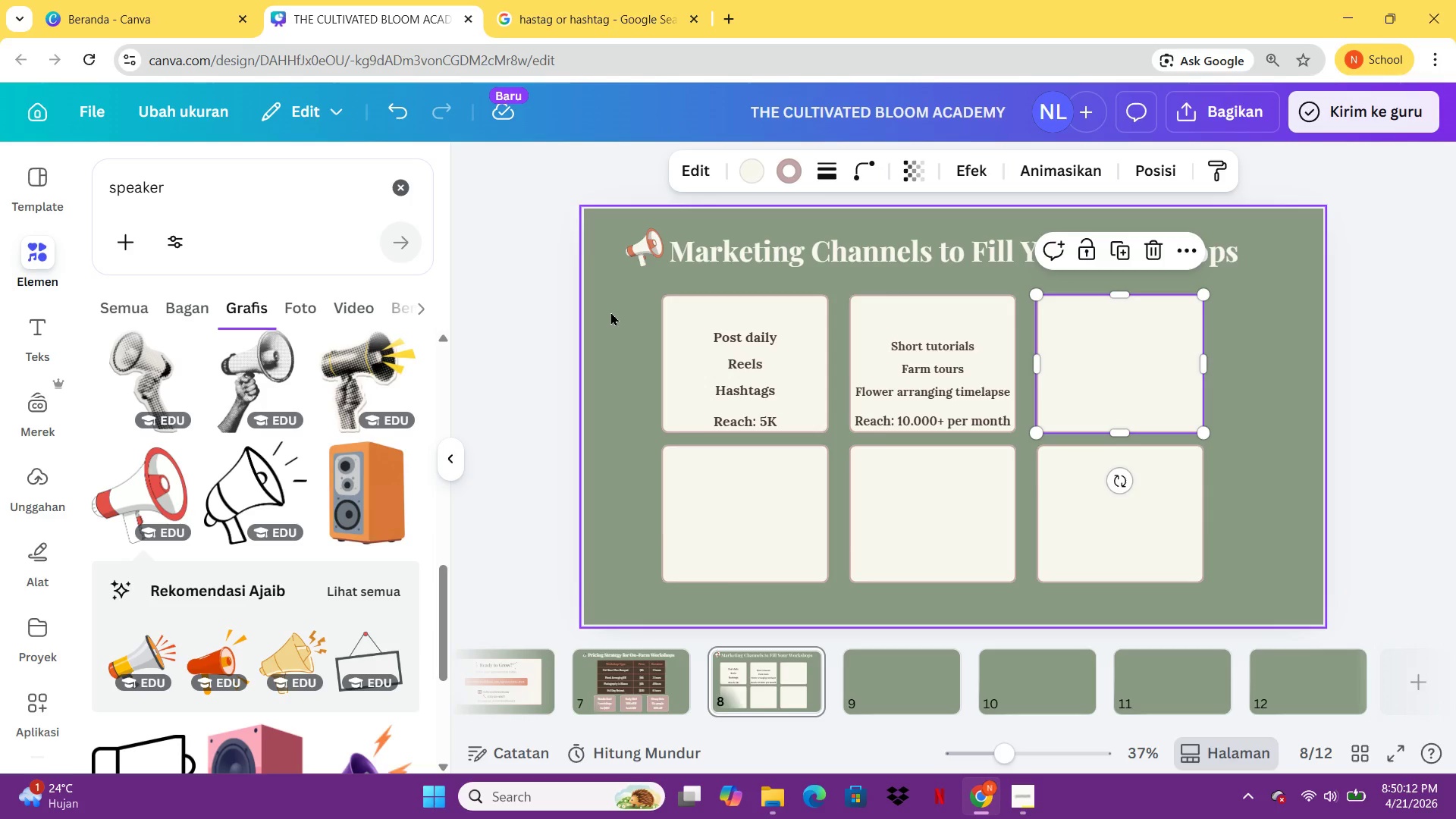 
wait(14.53)
 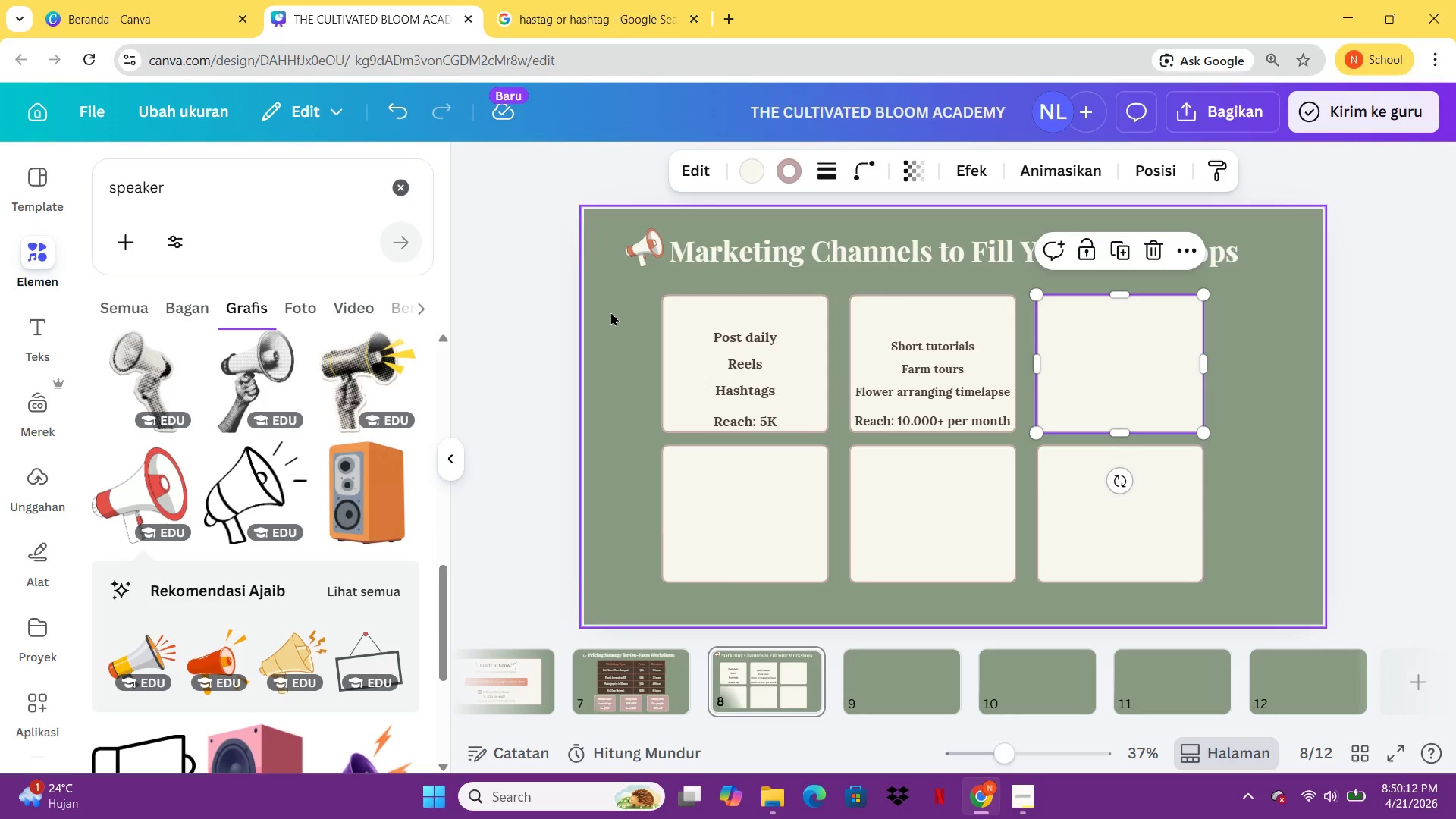 
left_click([868, 365])
 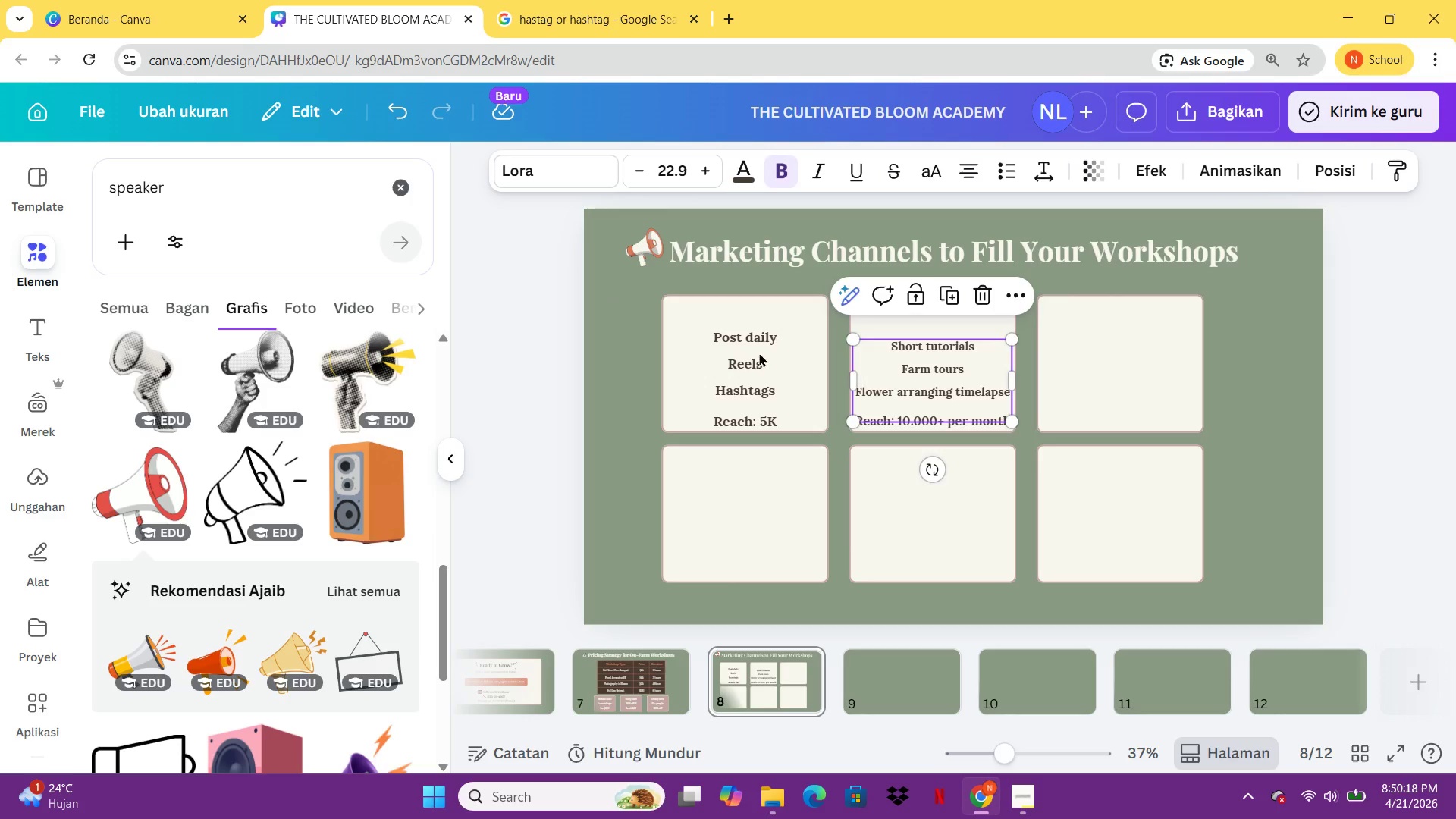 
left_click([747, 350])
 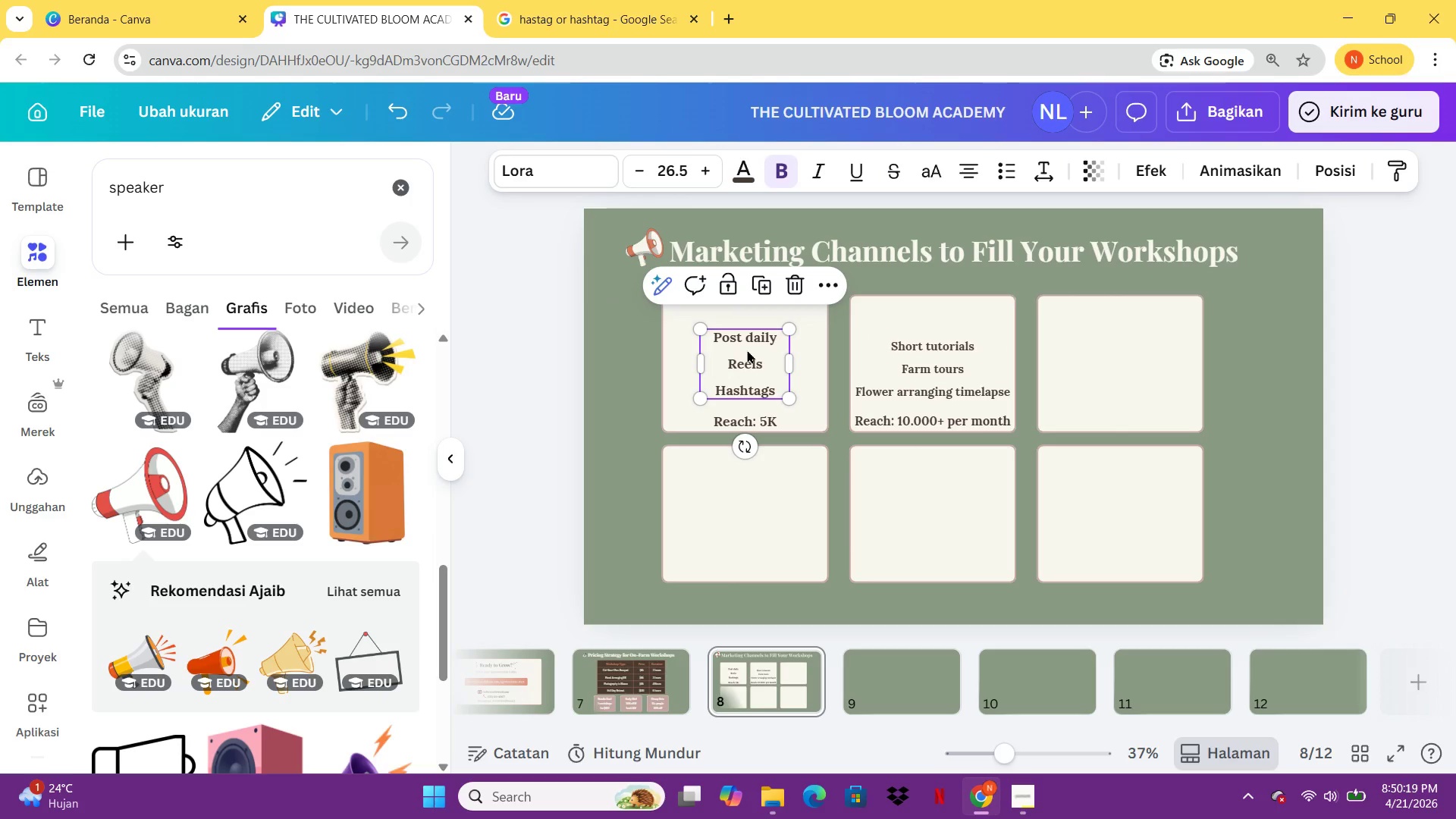 
key(Control+C)
 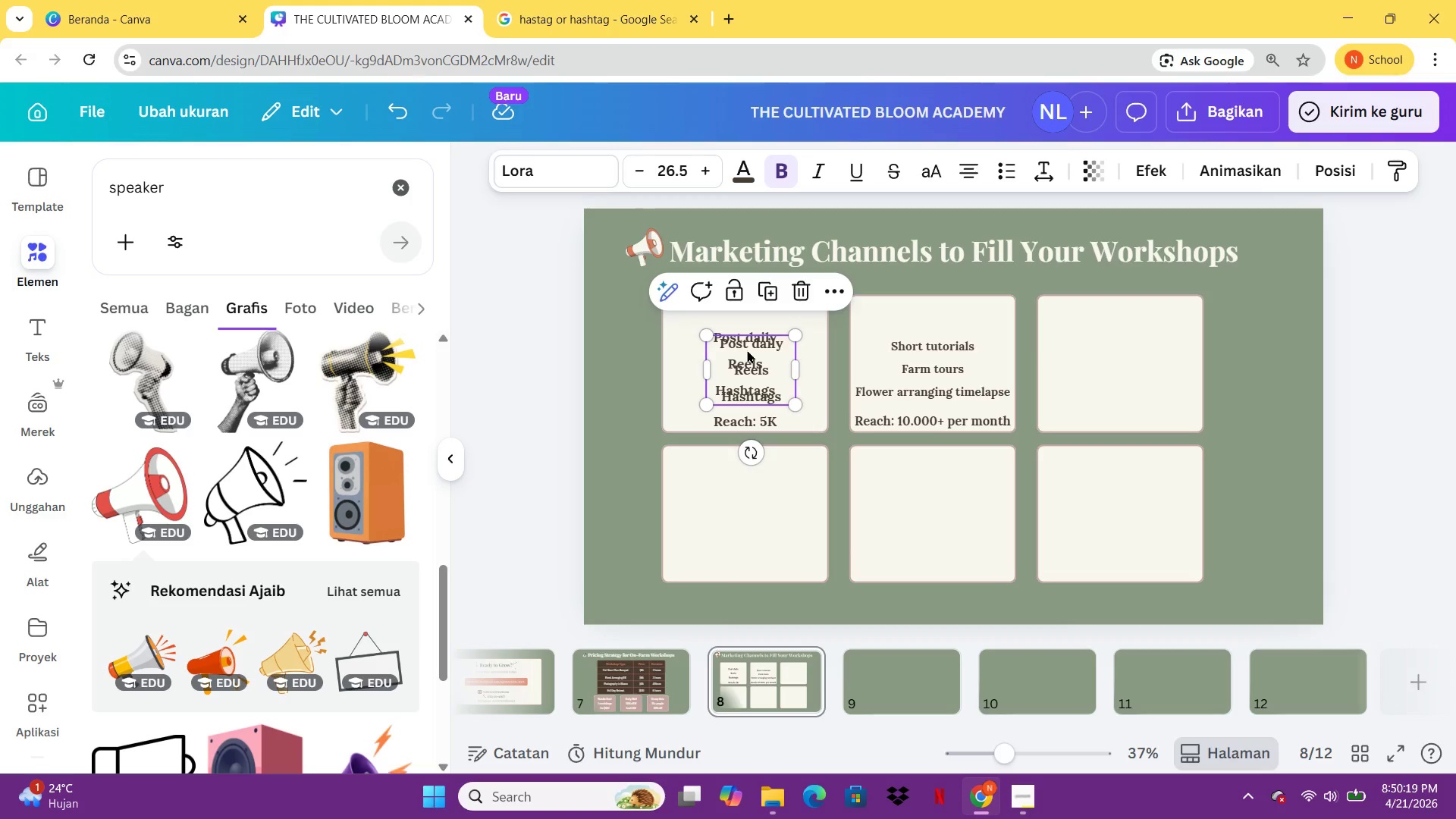 
key(Control+V)
 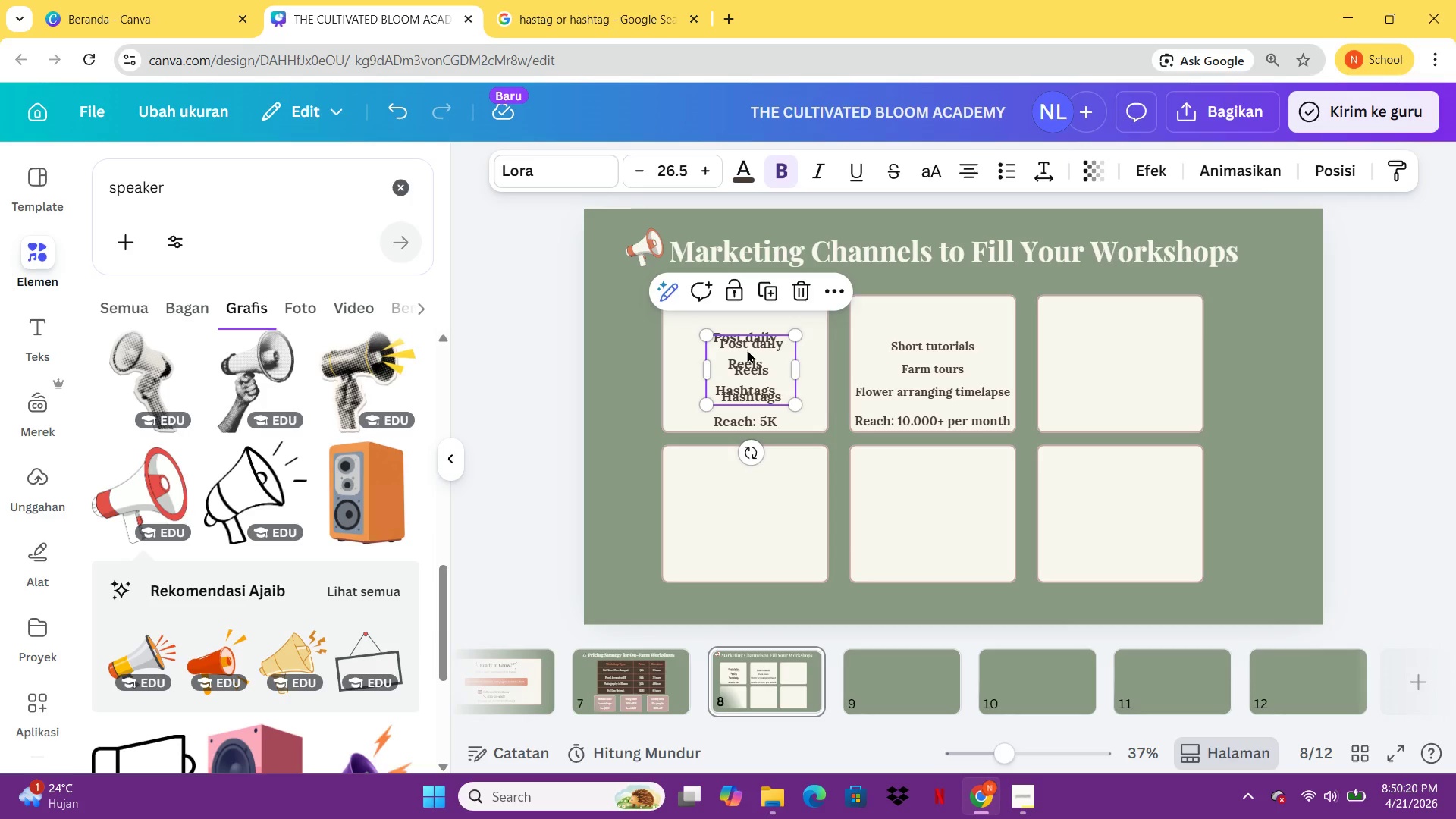 
left_click_drag(start_coordinate=[747, 350], to_coordinate=[1116, 355])
 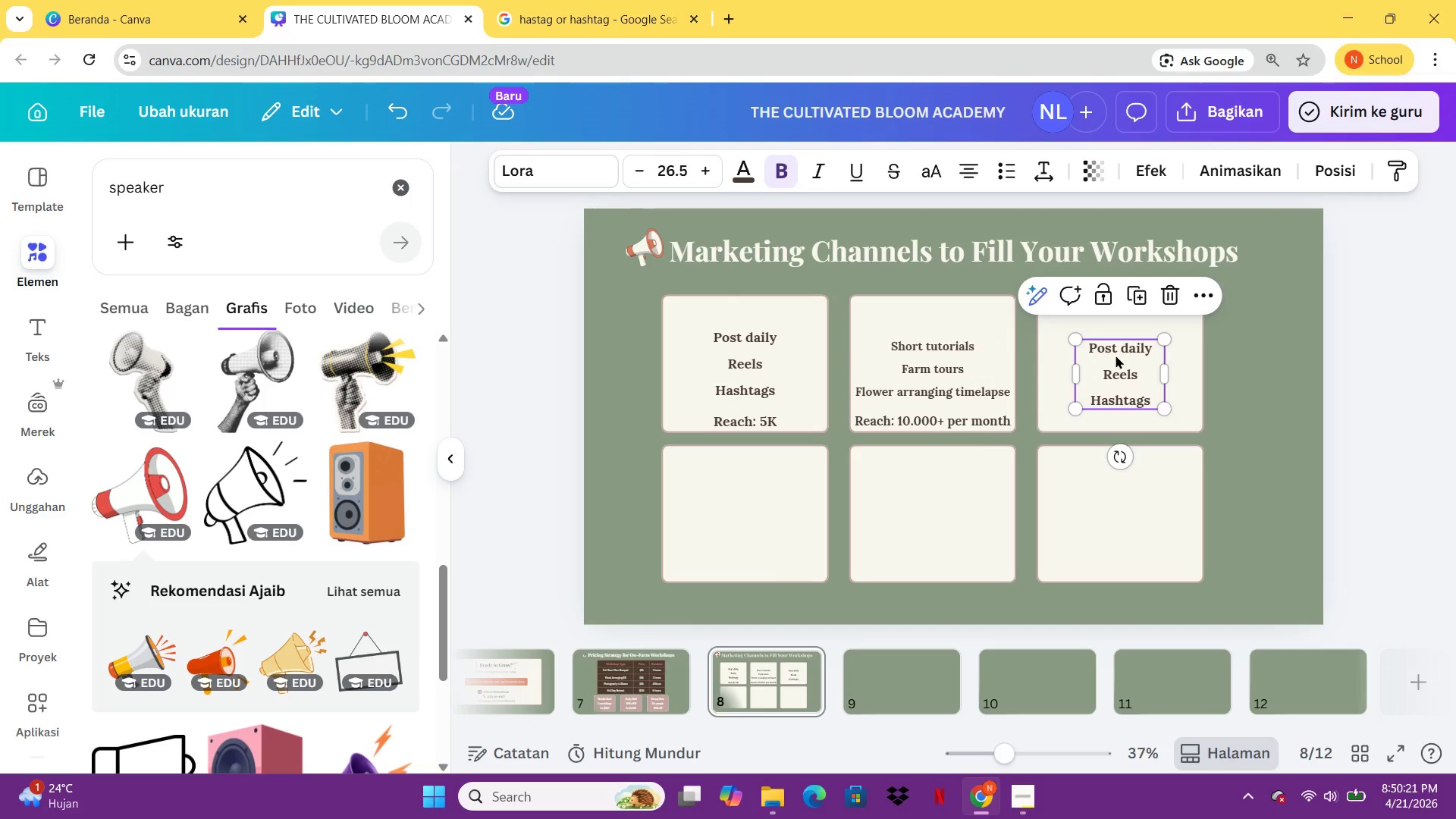 
left_click([1116, 355])
 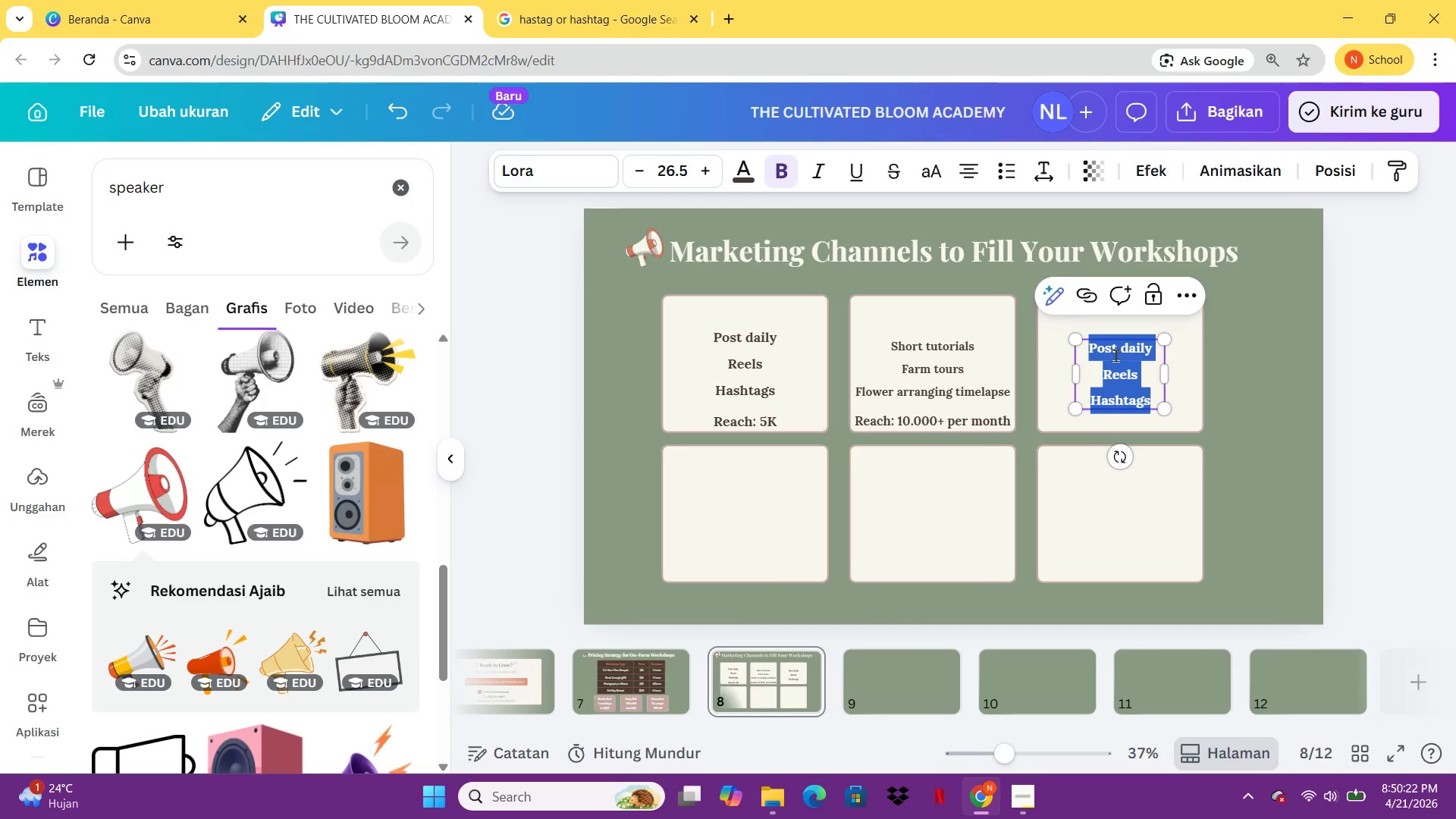 
type(Weekle=y )
key(Backspace)
key(Backspace)
key(Backspace)
key(Backspace)
type(y updates')
key(Backspace)
 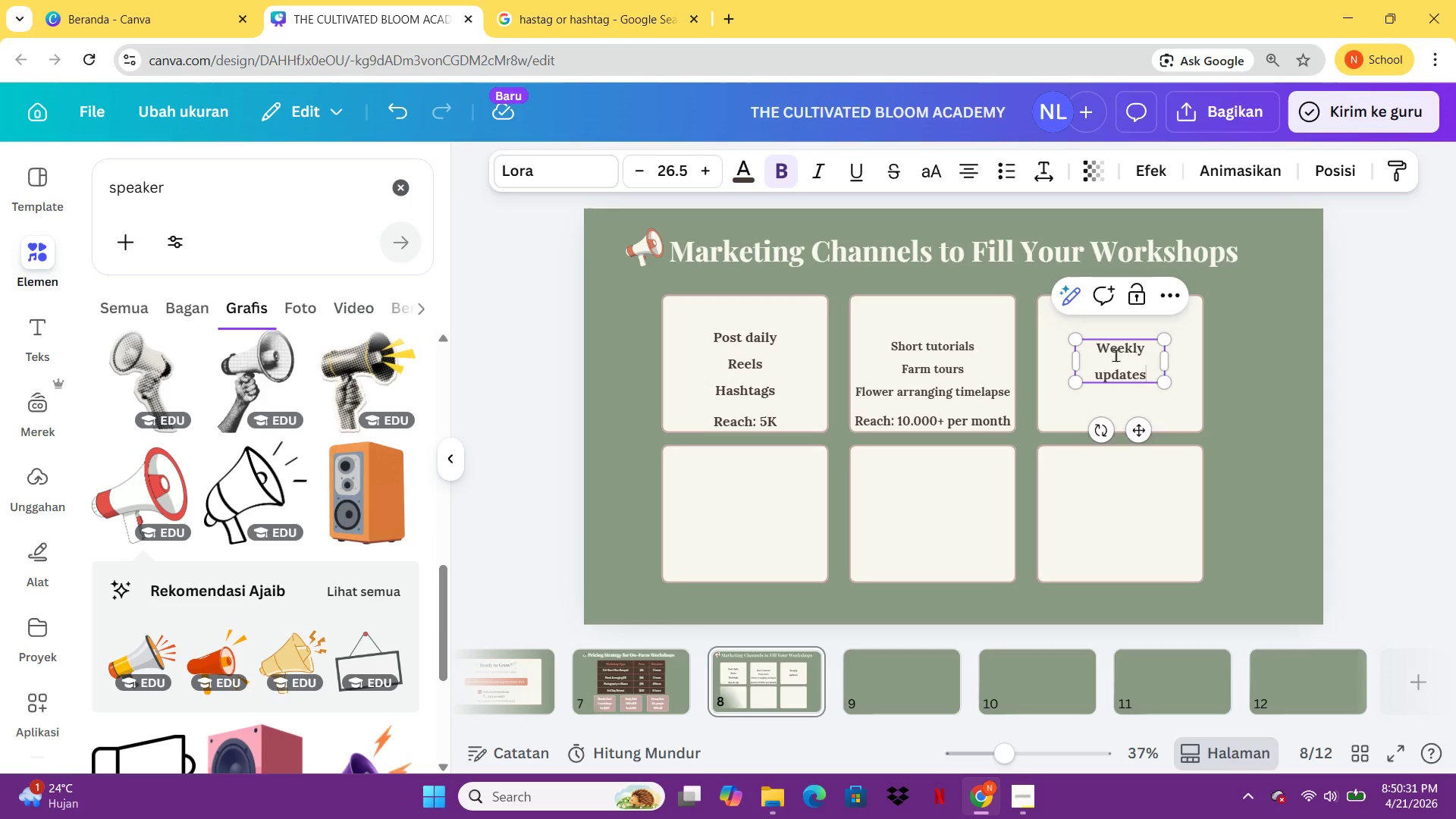 
key(Enter)
 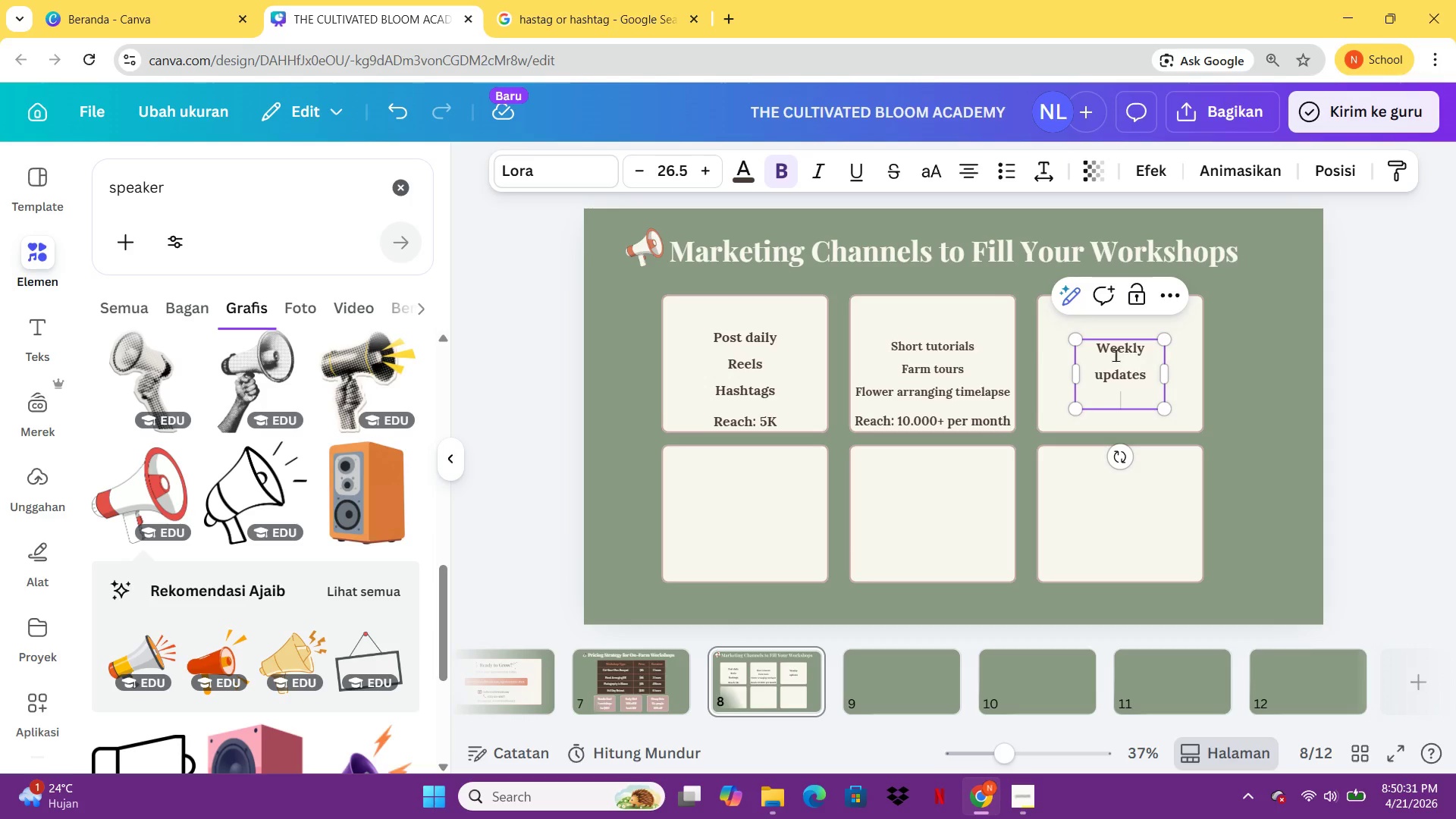 
type(Earlu)
key(Backspace)
type(y bied)
key(Backspace)
key(Backspace)
type(rd ace)
key(Backspace)
type(cess)
 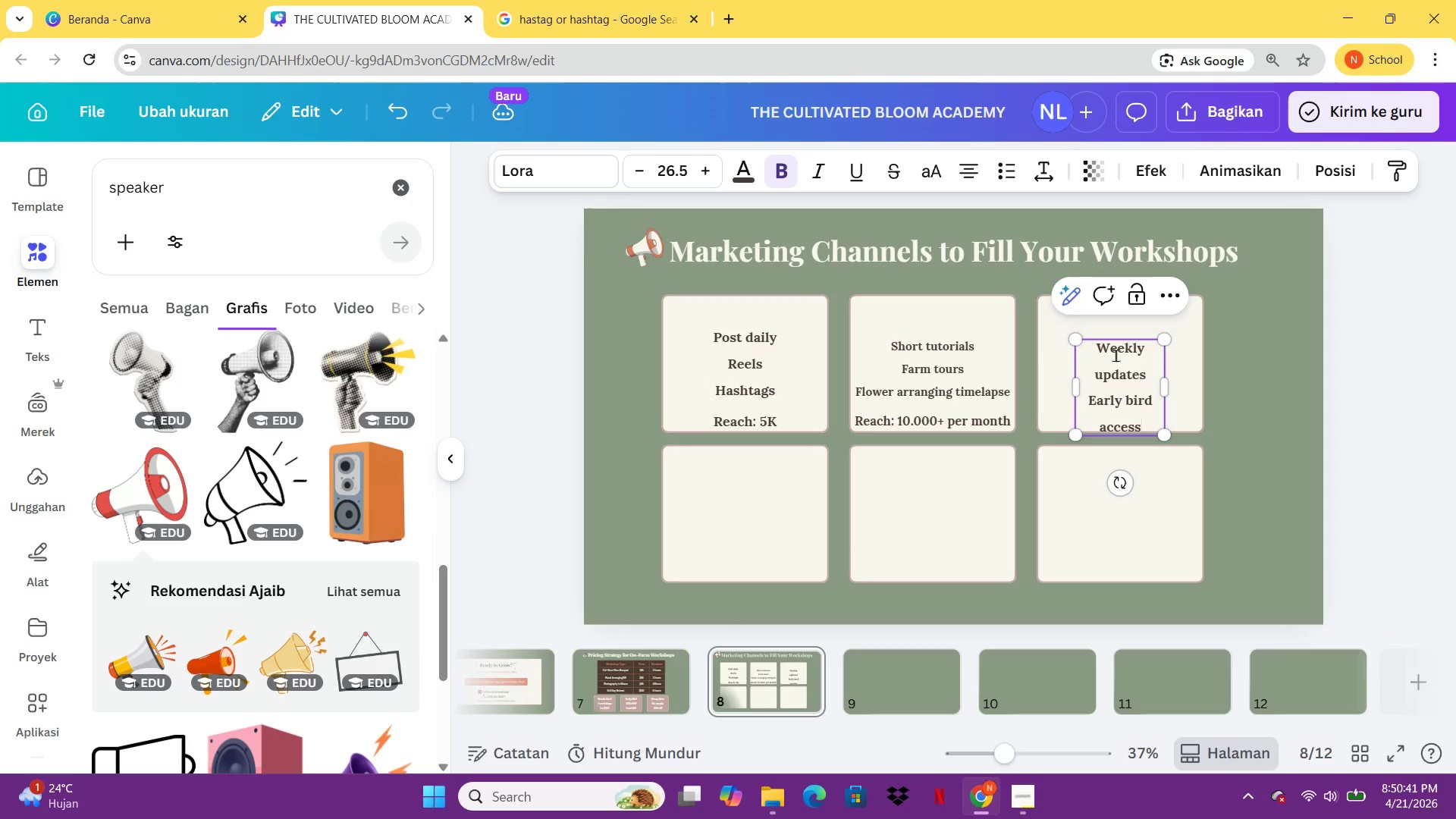 
key(Enter)
 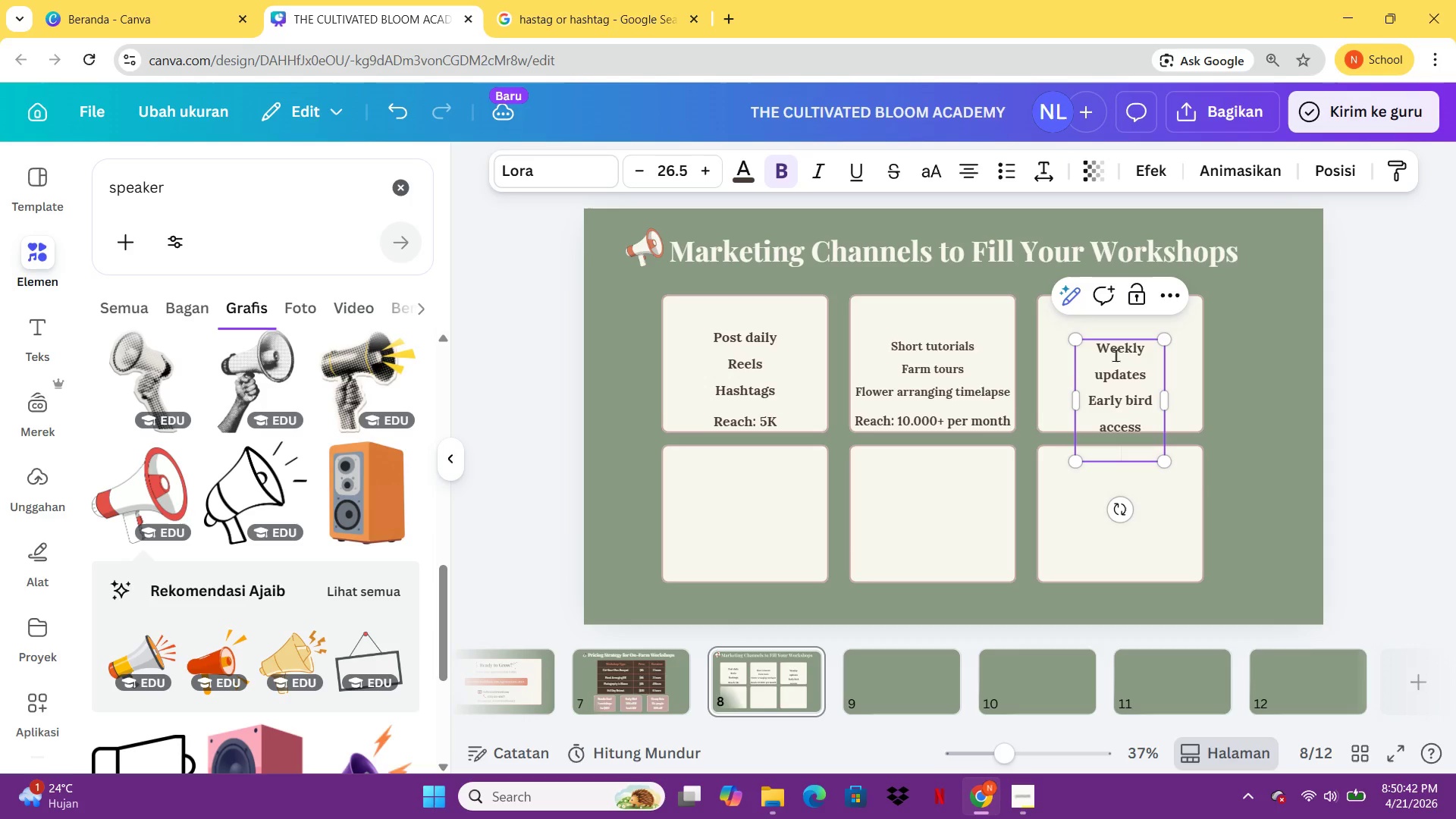 
type(Exclusive discounts)
 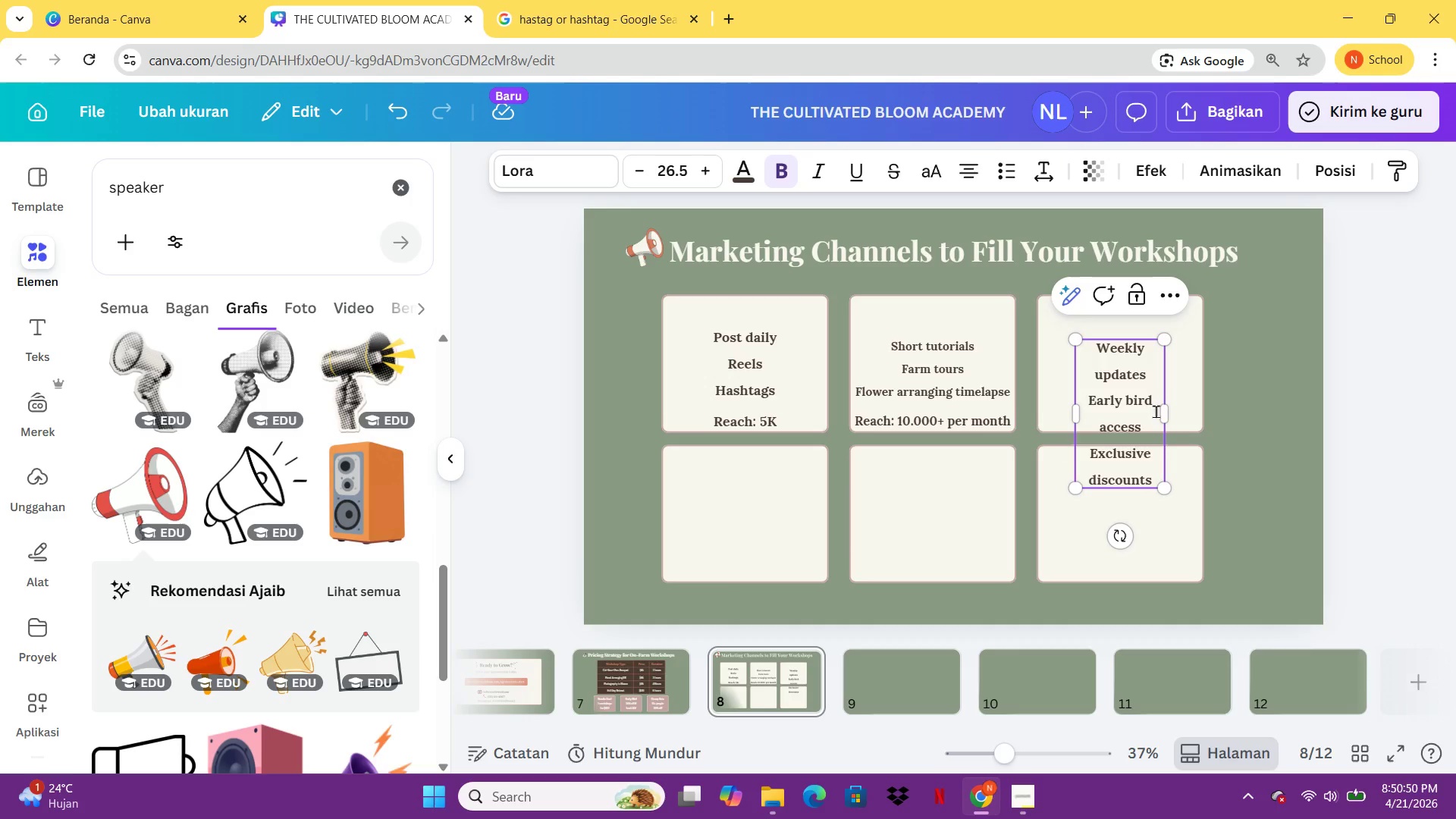 
left_click_drag(start_coordinate=[1171, 413], to_coordinate=[1296, 414])
 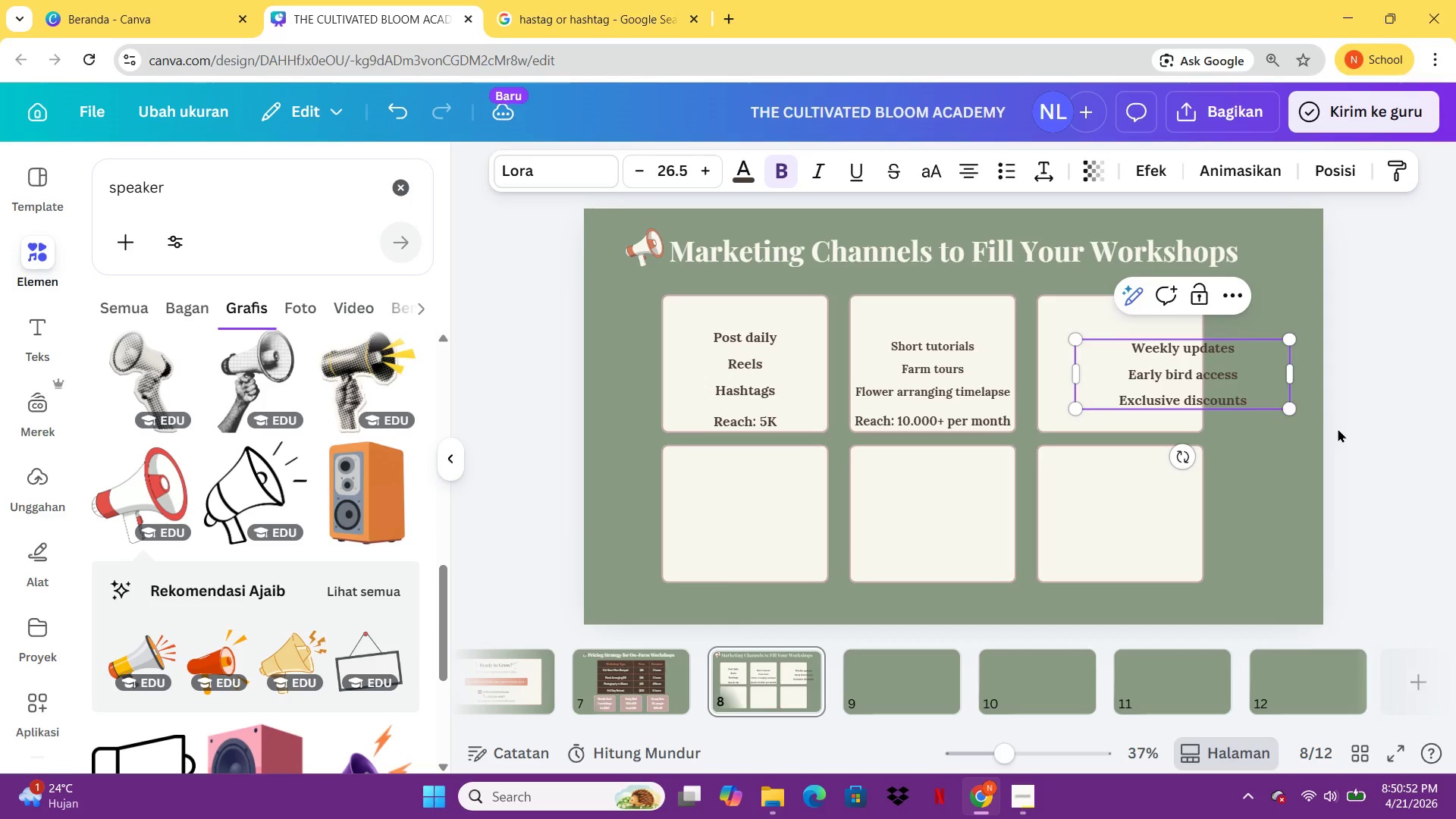 
left_click([1386, 433])
 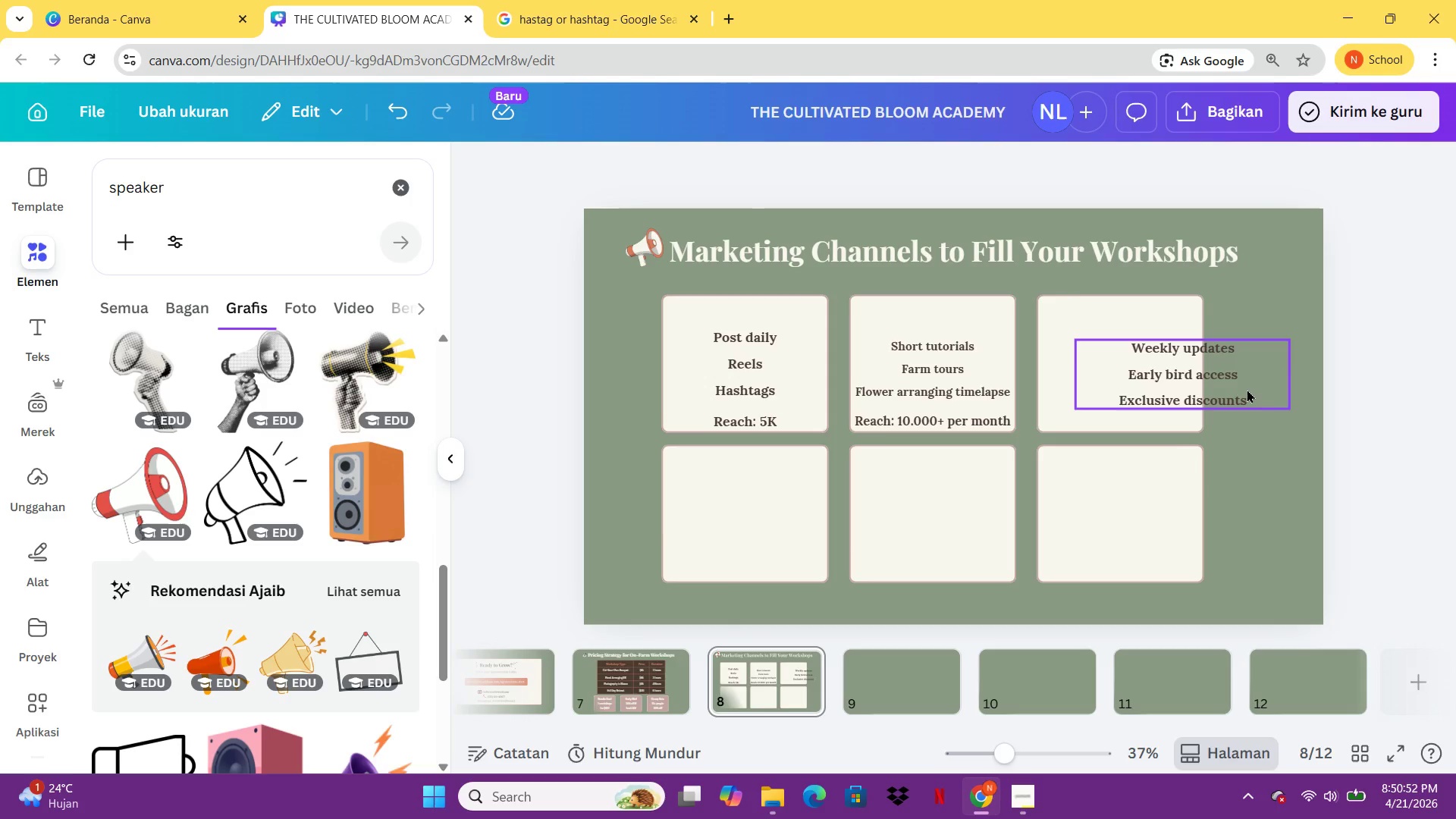 
left_click_drag(start_coordinate=[1247, 389], to_coordinate=[1191, 381])
 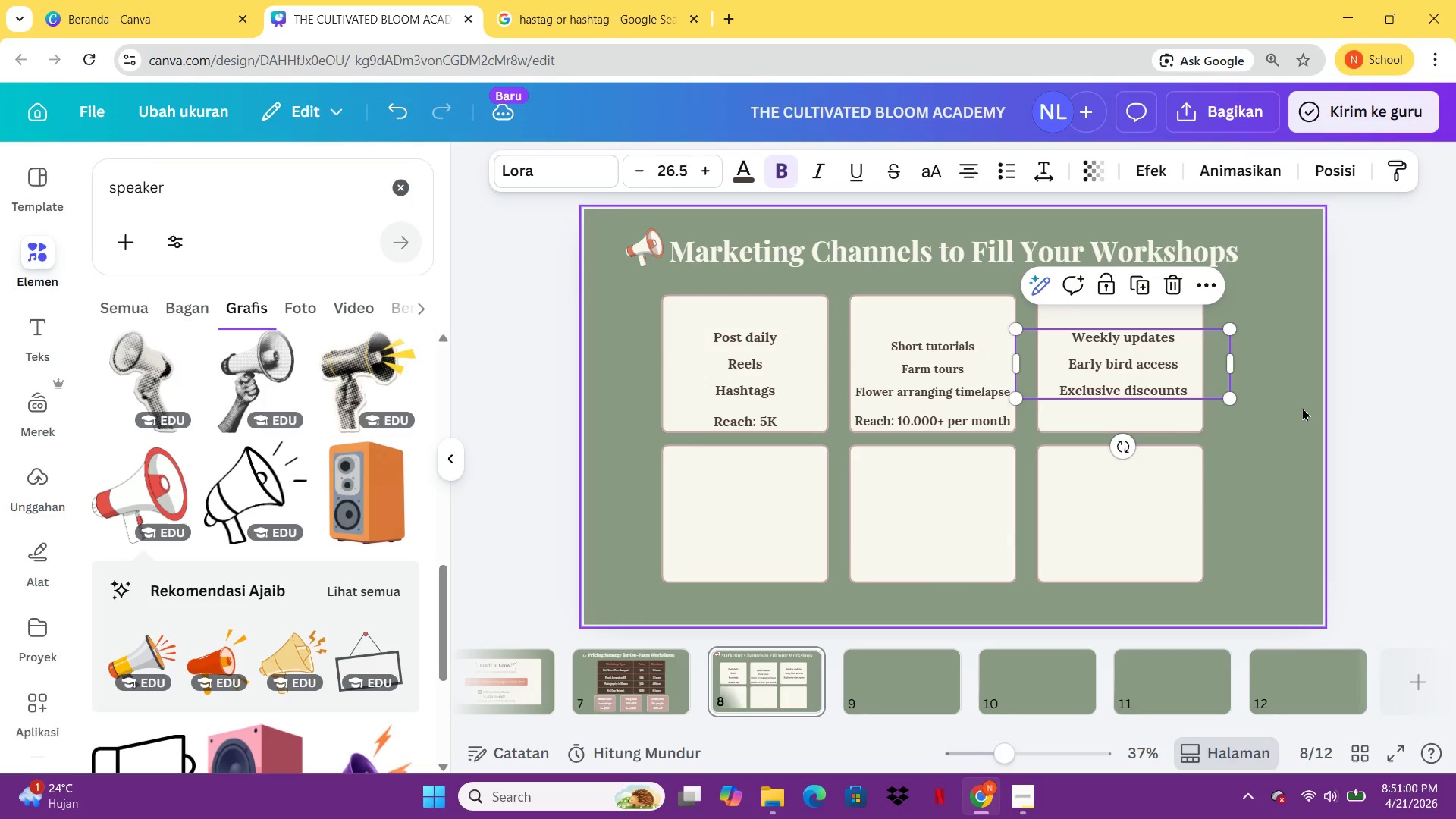 
left_click([1302, 407])
 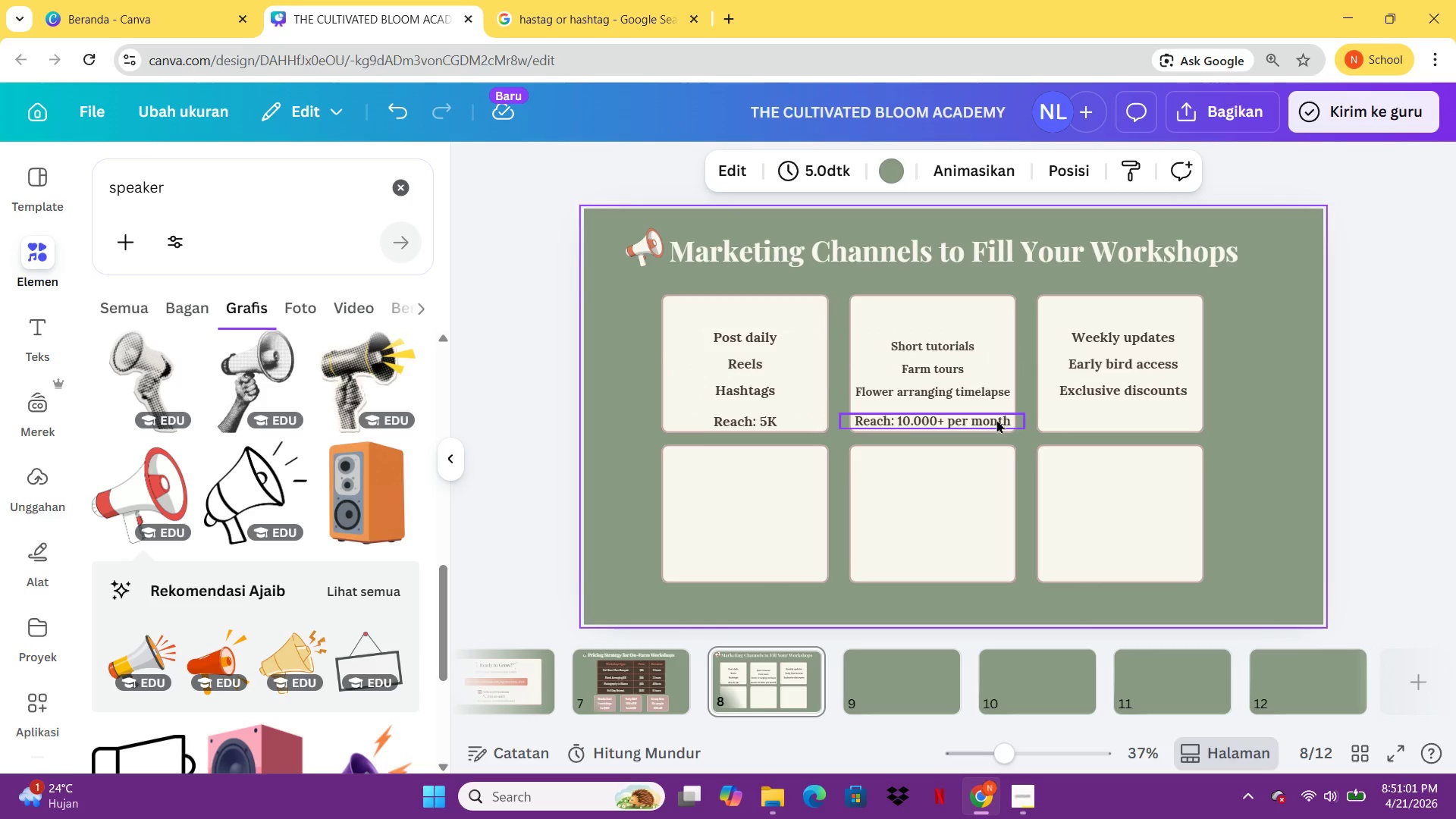 
left_click([983, 422])
 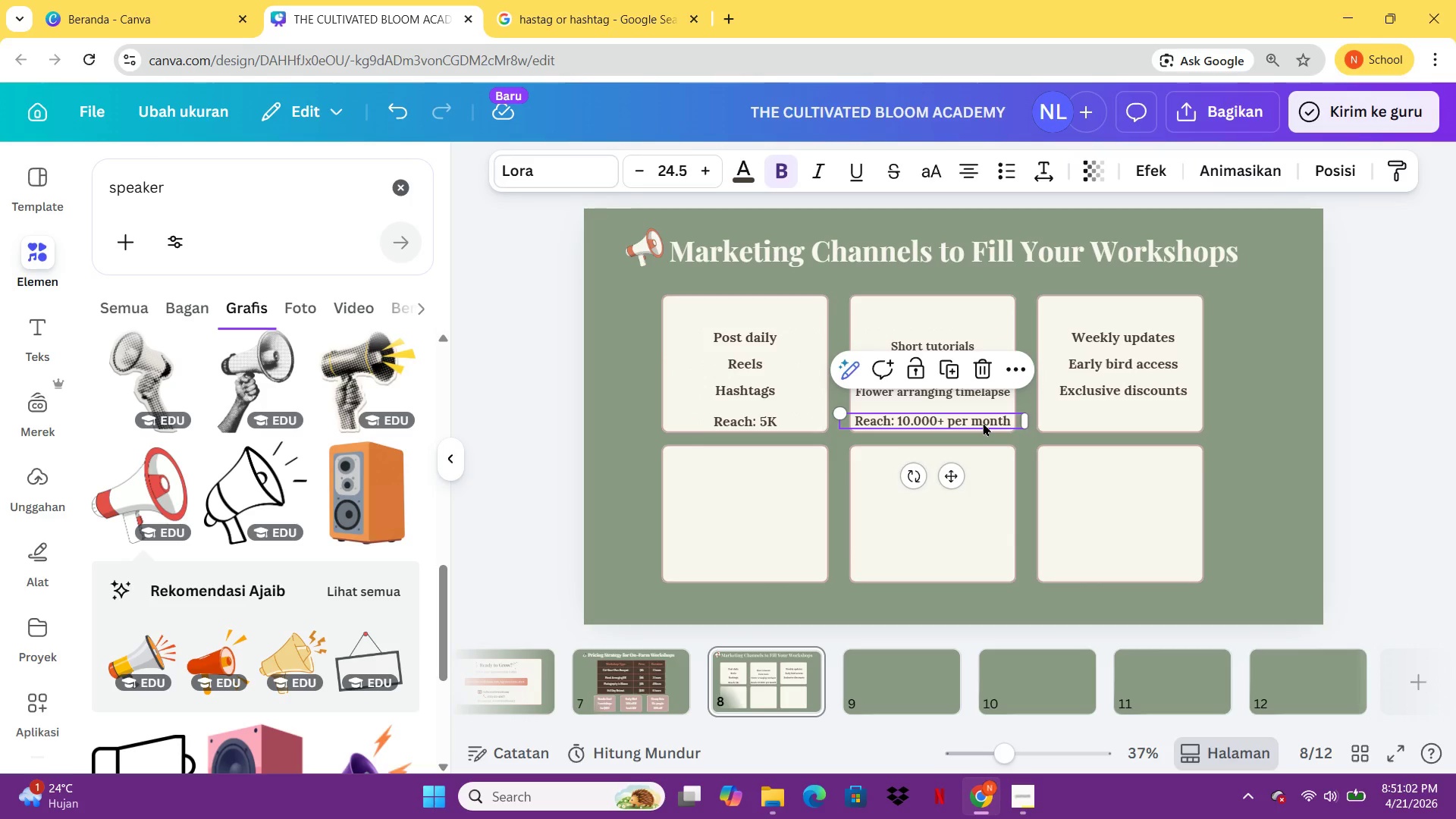 
key(Control+C)
 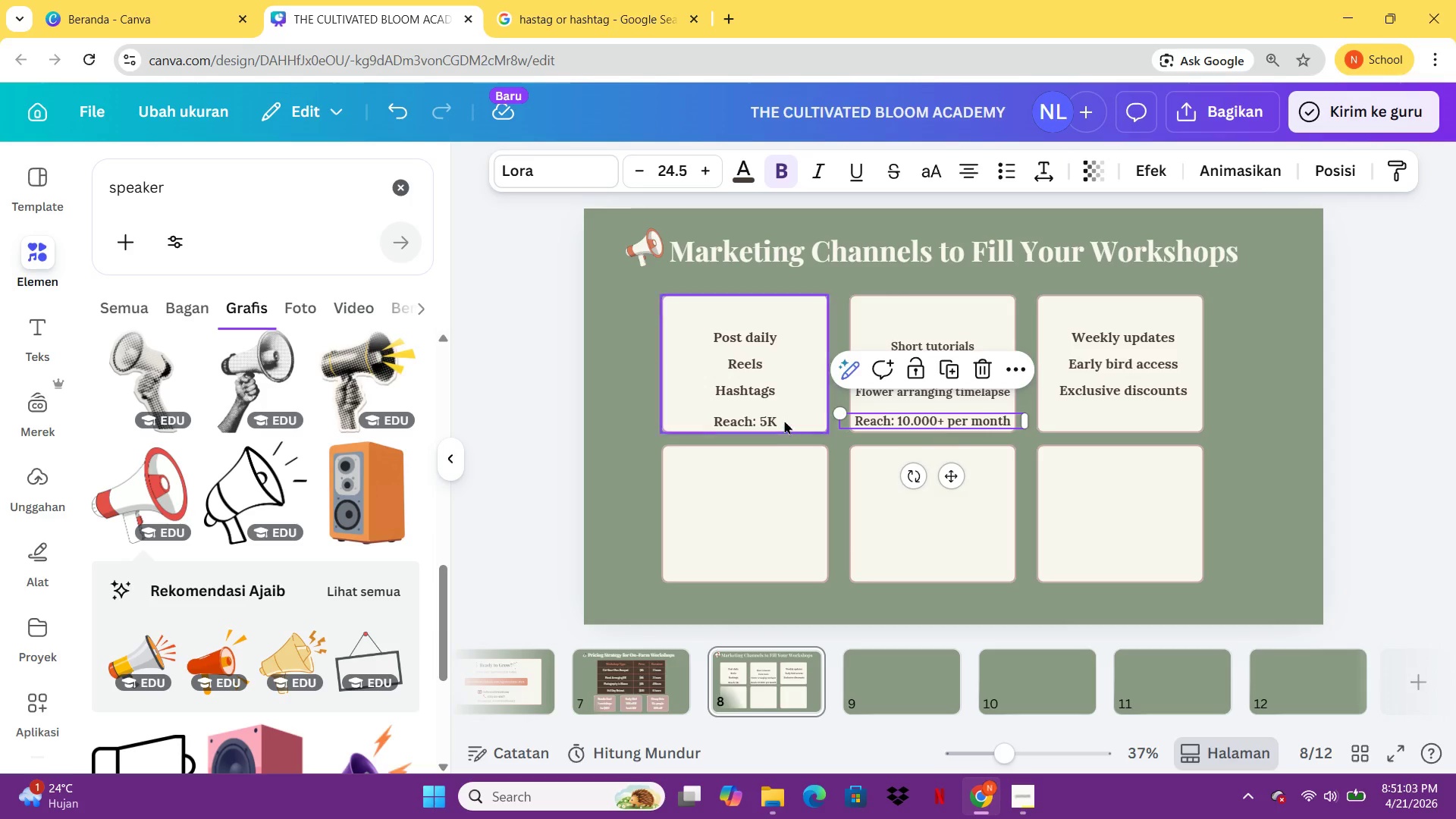 
left_click([753, 418])
 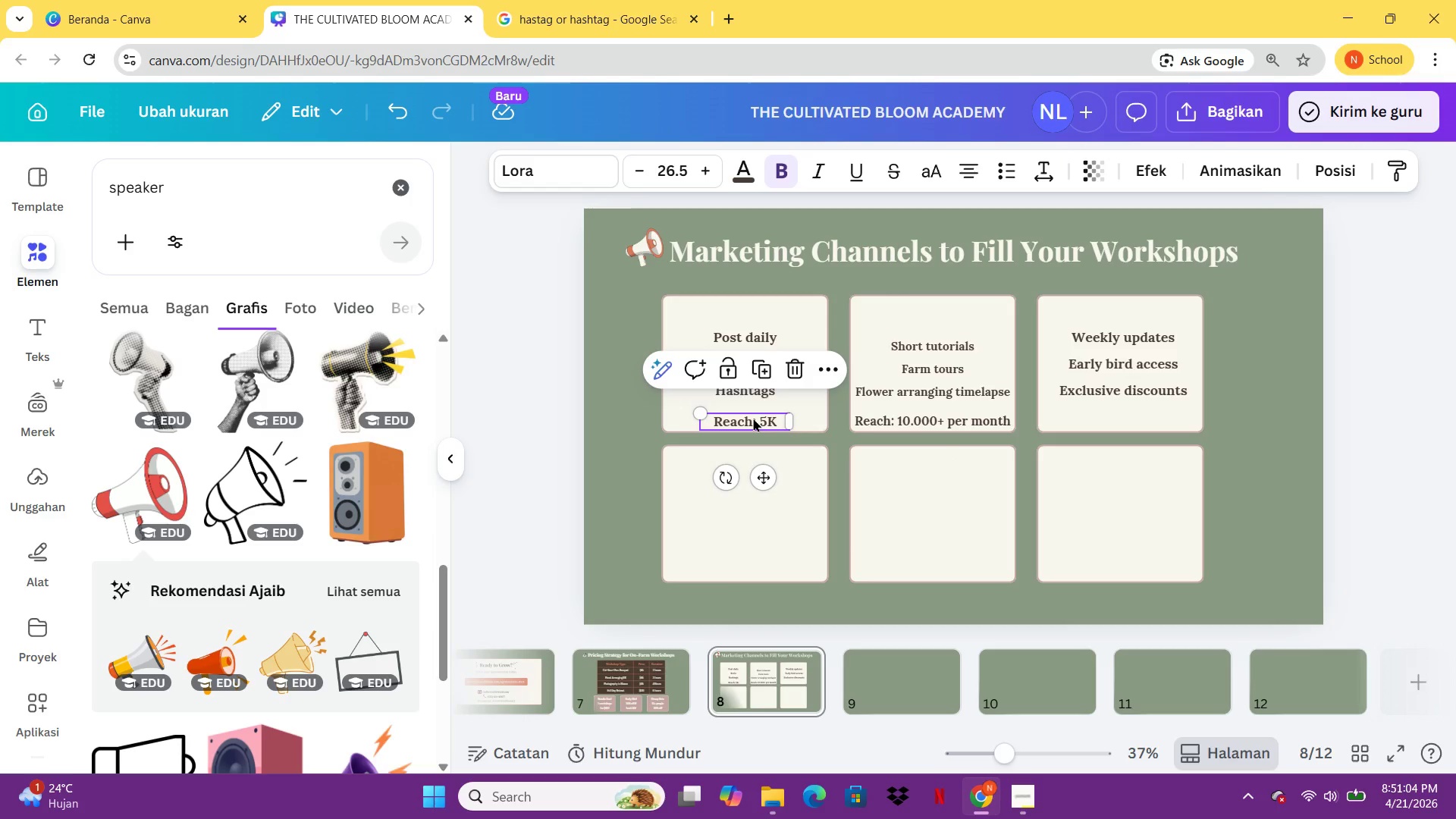 
key(Control+C)
 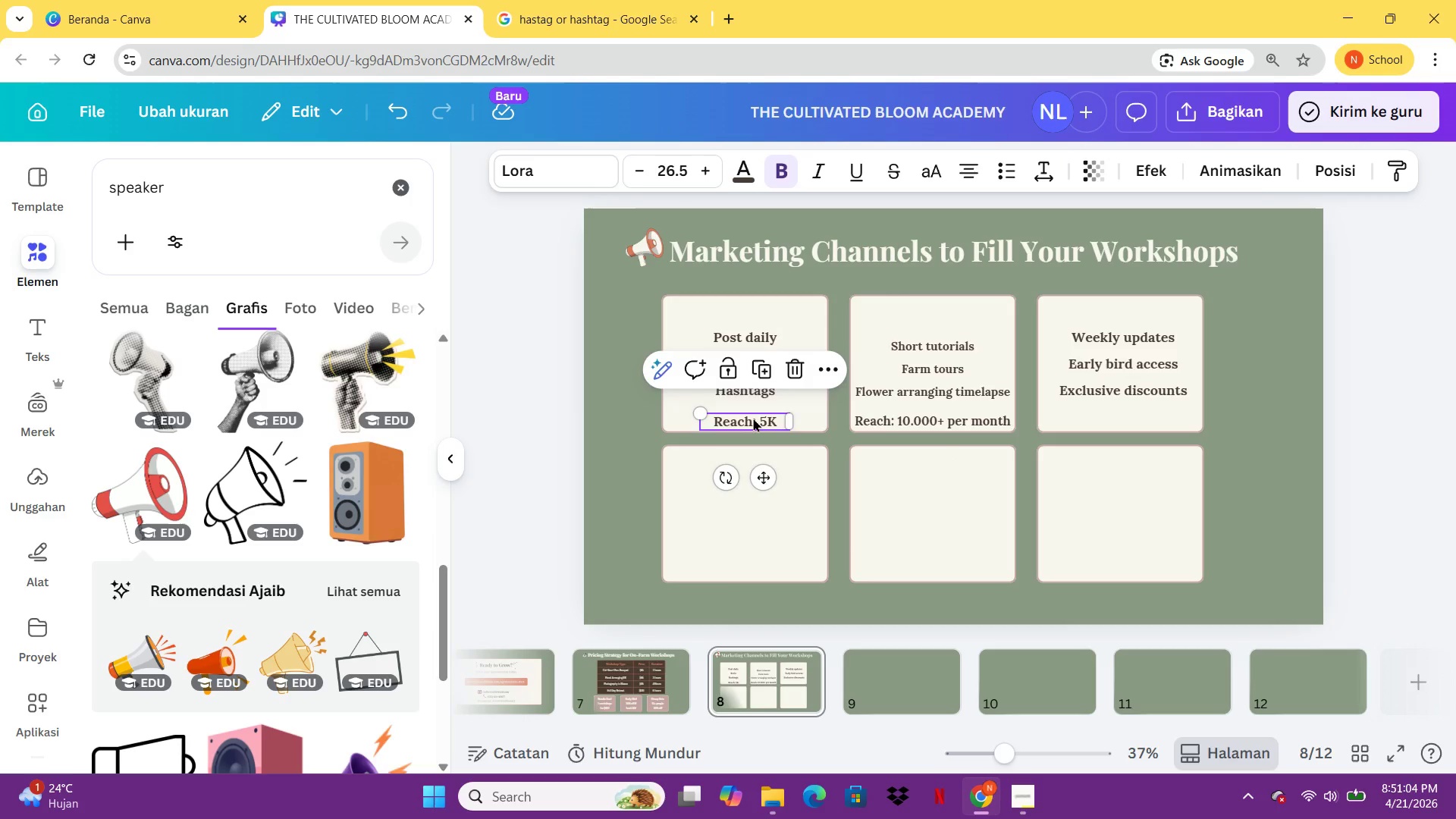 
key(Control+V)
 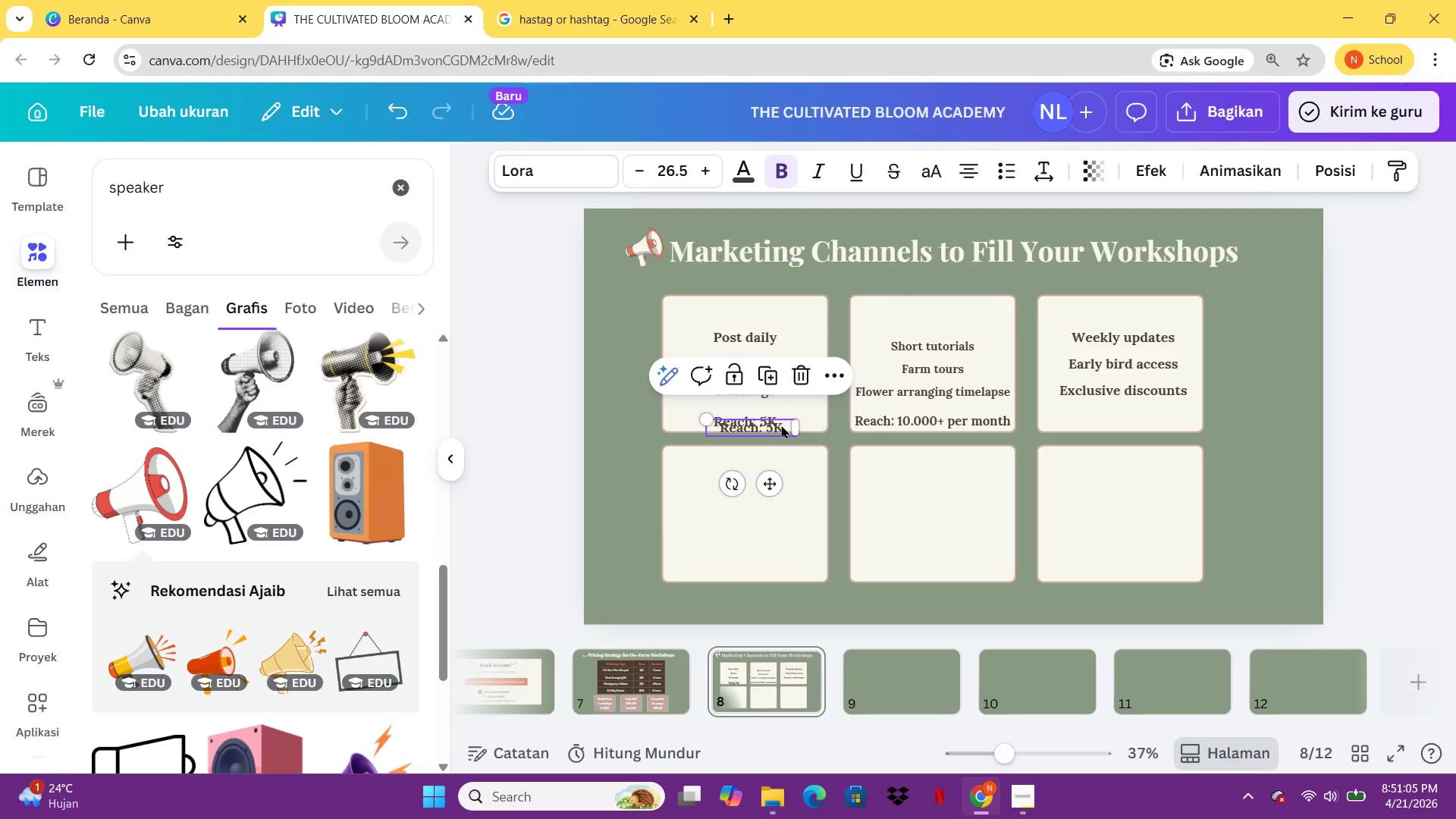 
left_click_drag(start_coordinate=[781, 425], to_coordinate=[1147, 418])
 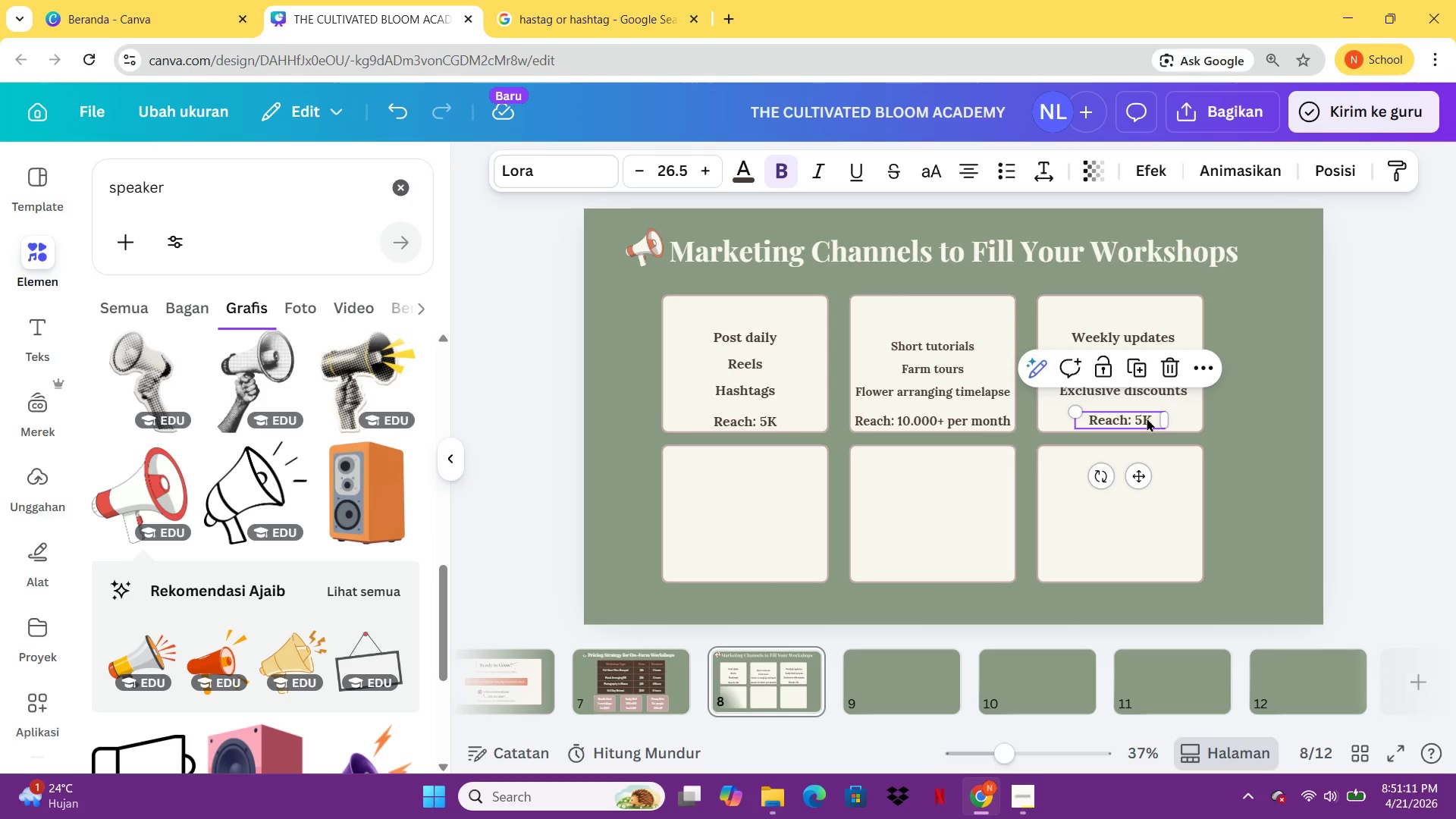 
left_click([1147, 418])
 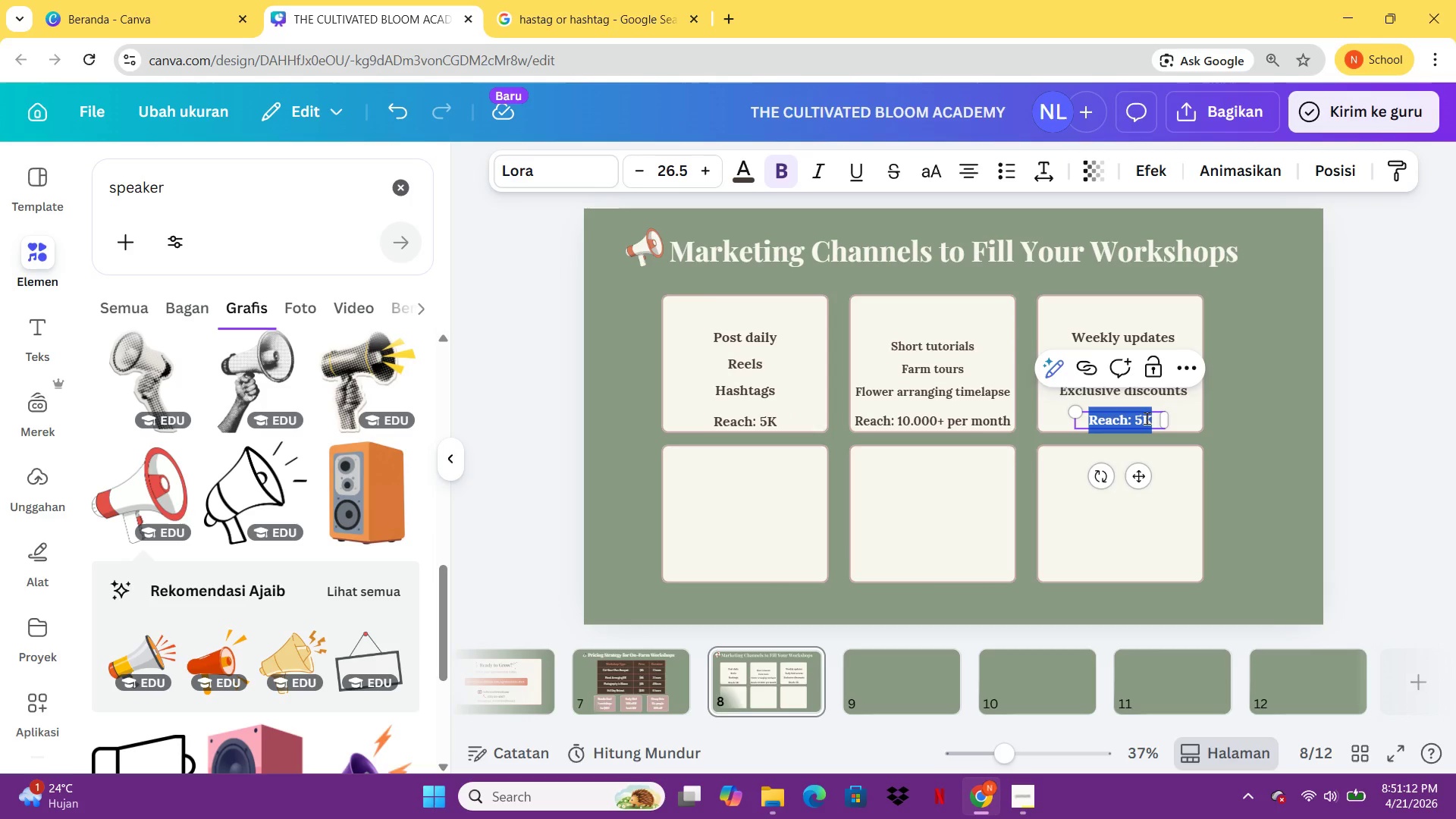 
type(Open rate: 45%)
 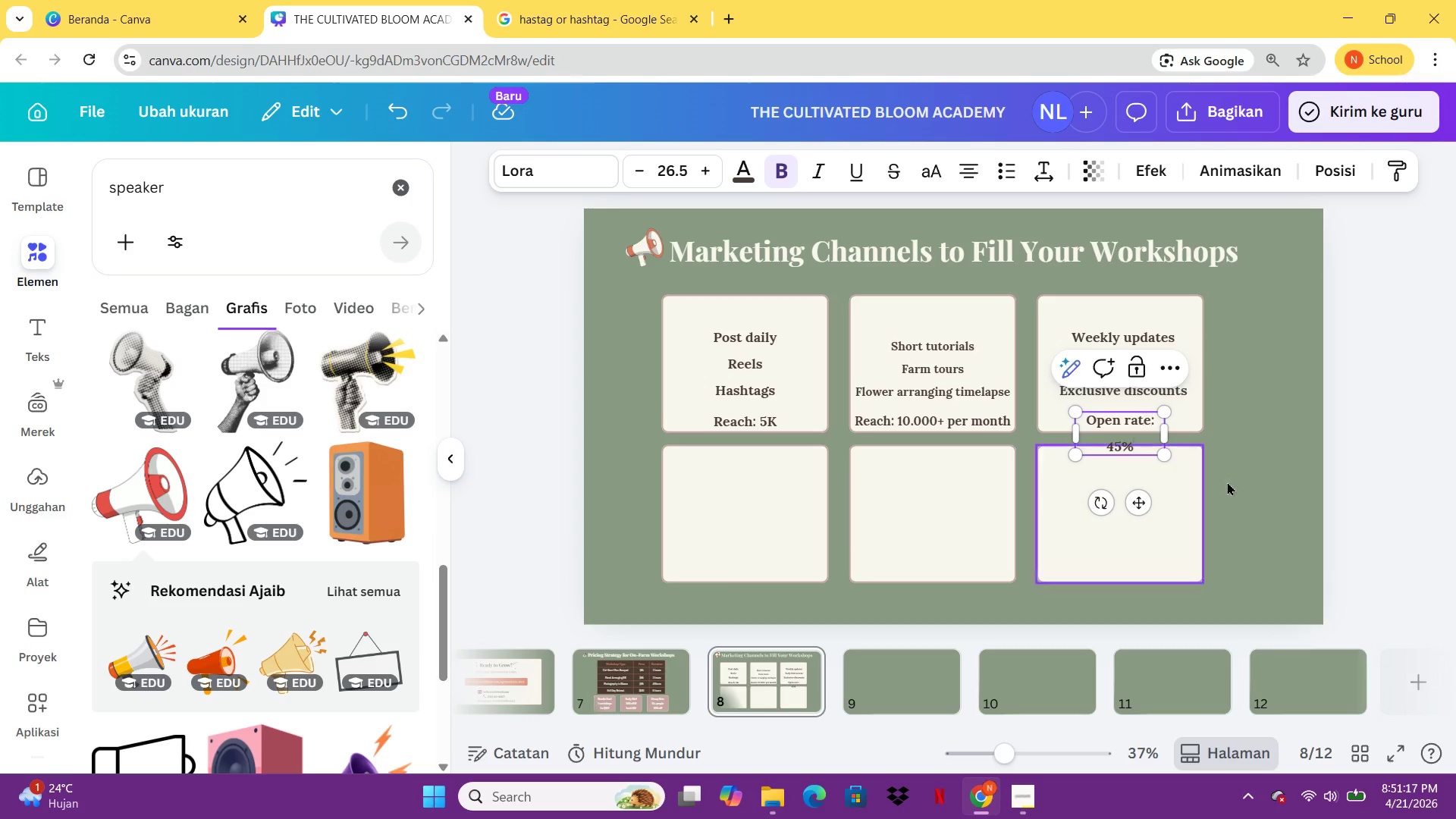 
left_click_drag(start_coordinate=[1167, 431], to_coordinate=[1219, 428])
 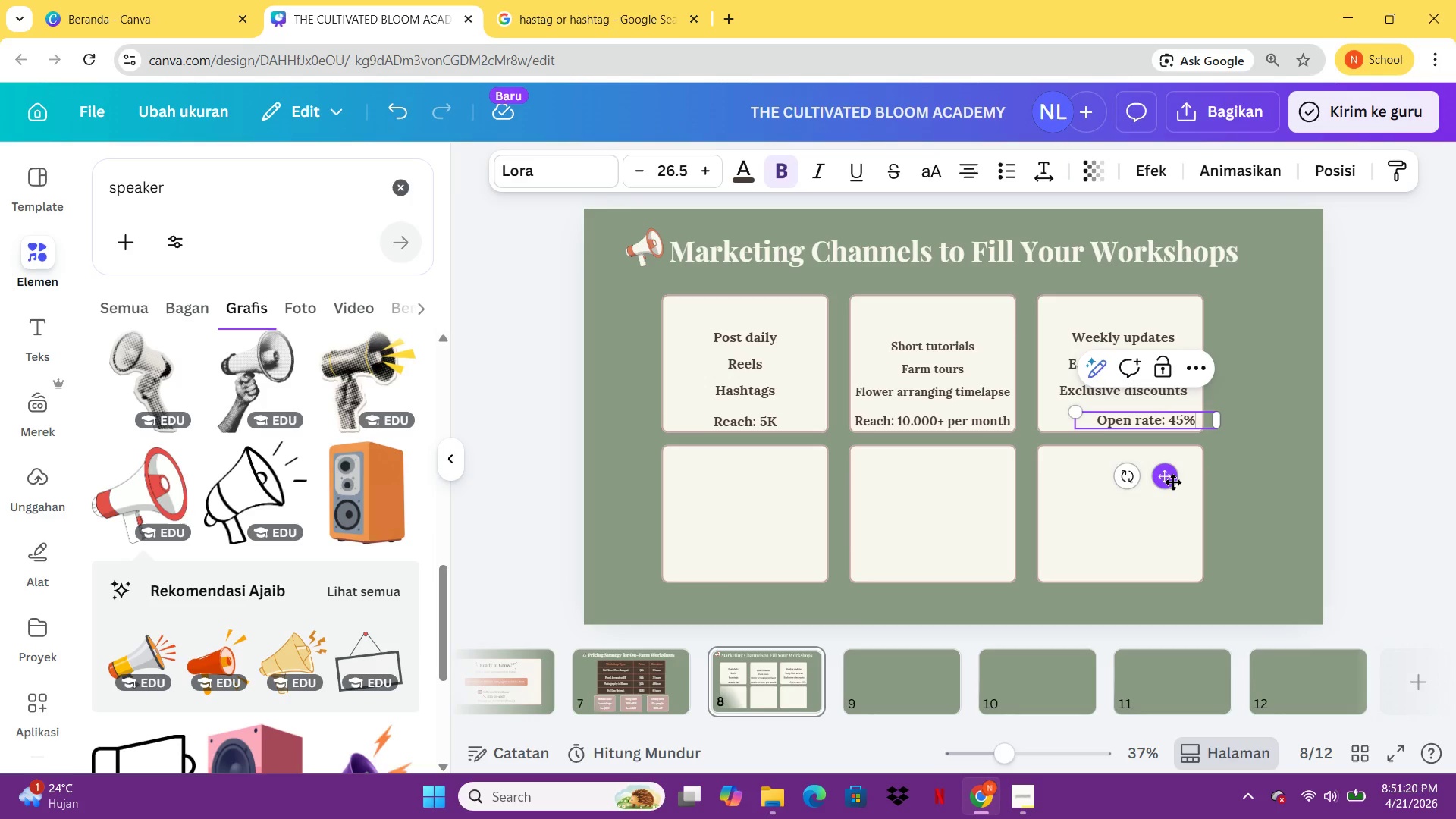 
left_click_drag(start_coordinate=[1172, 480], to_coordinate=[1146, 480])
 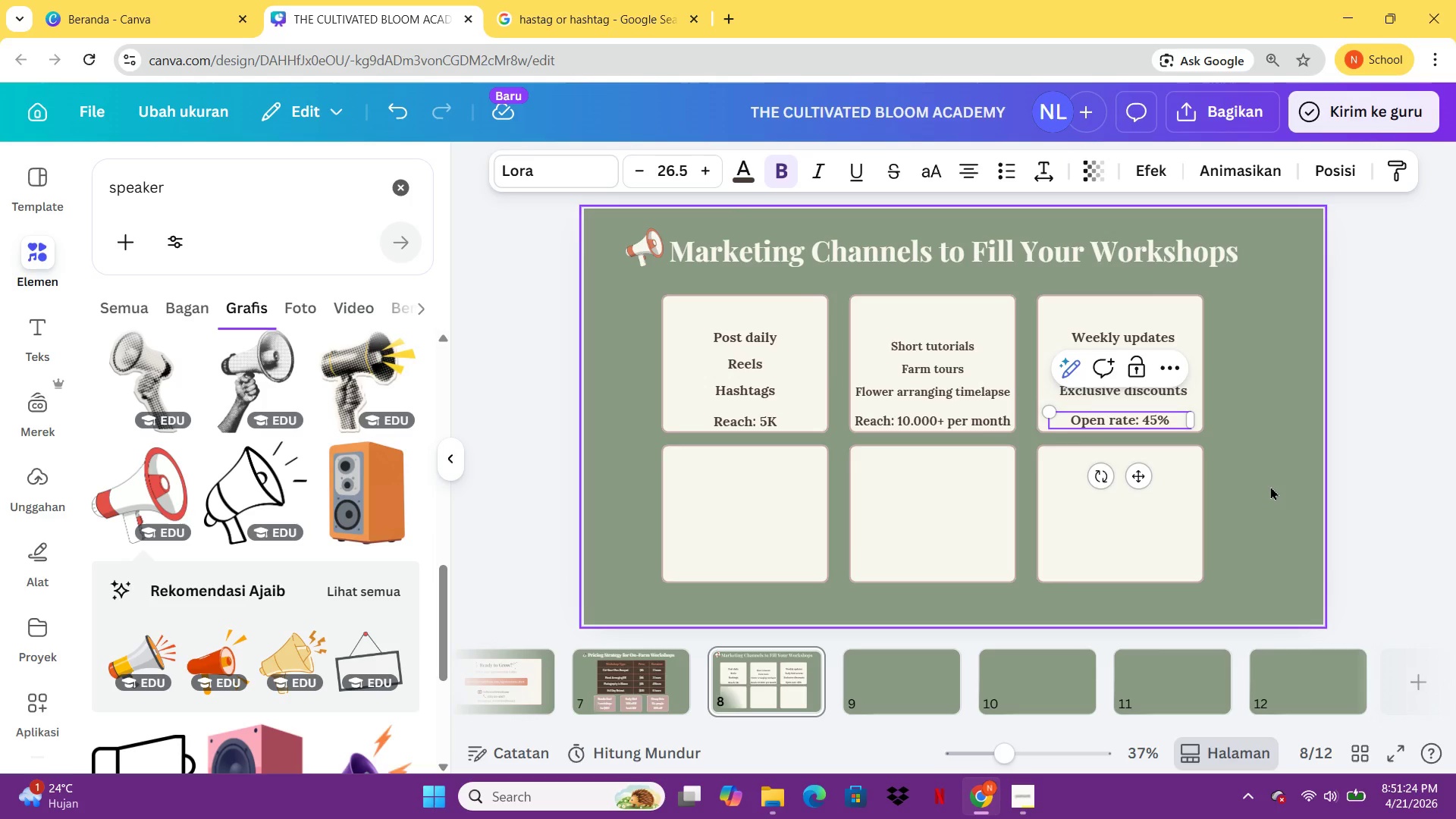 
left_click([1272, 487])
 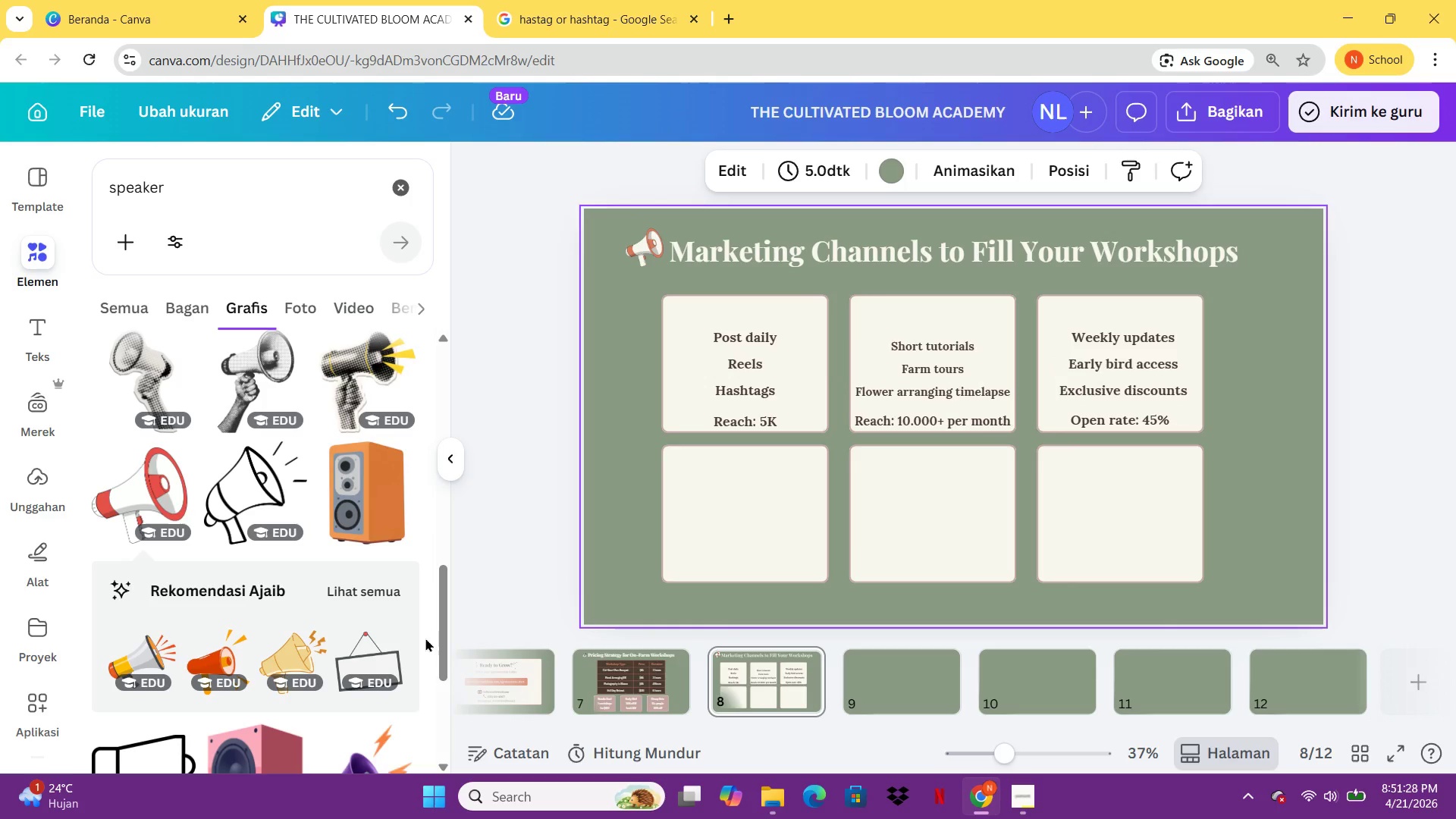 
left_click([745, 363])
 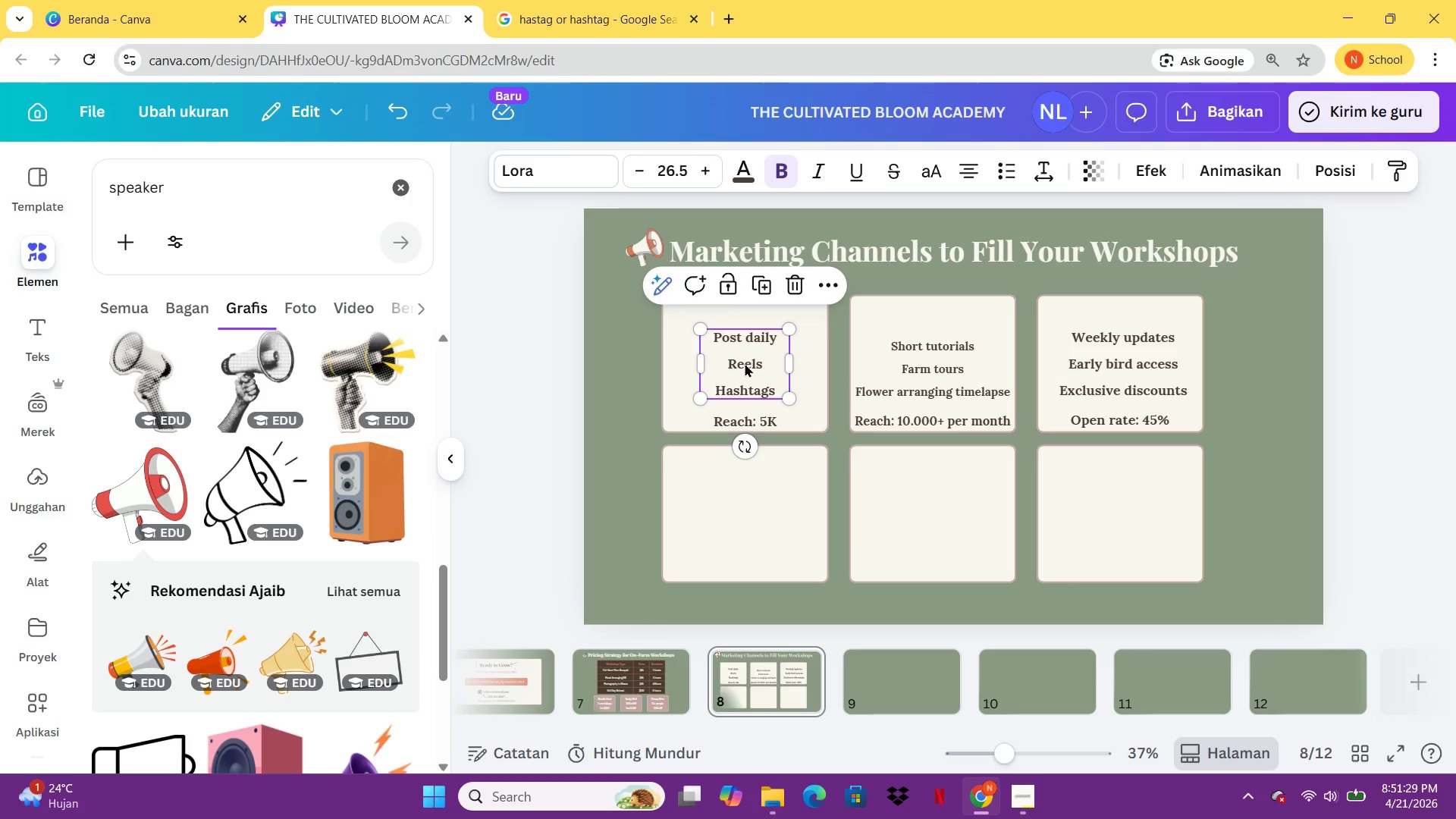 
key(Control+C)
 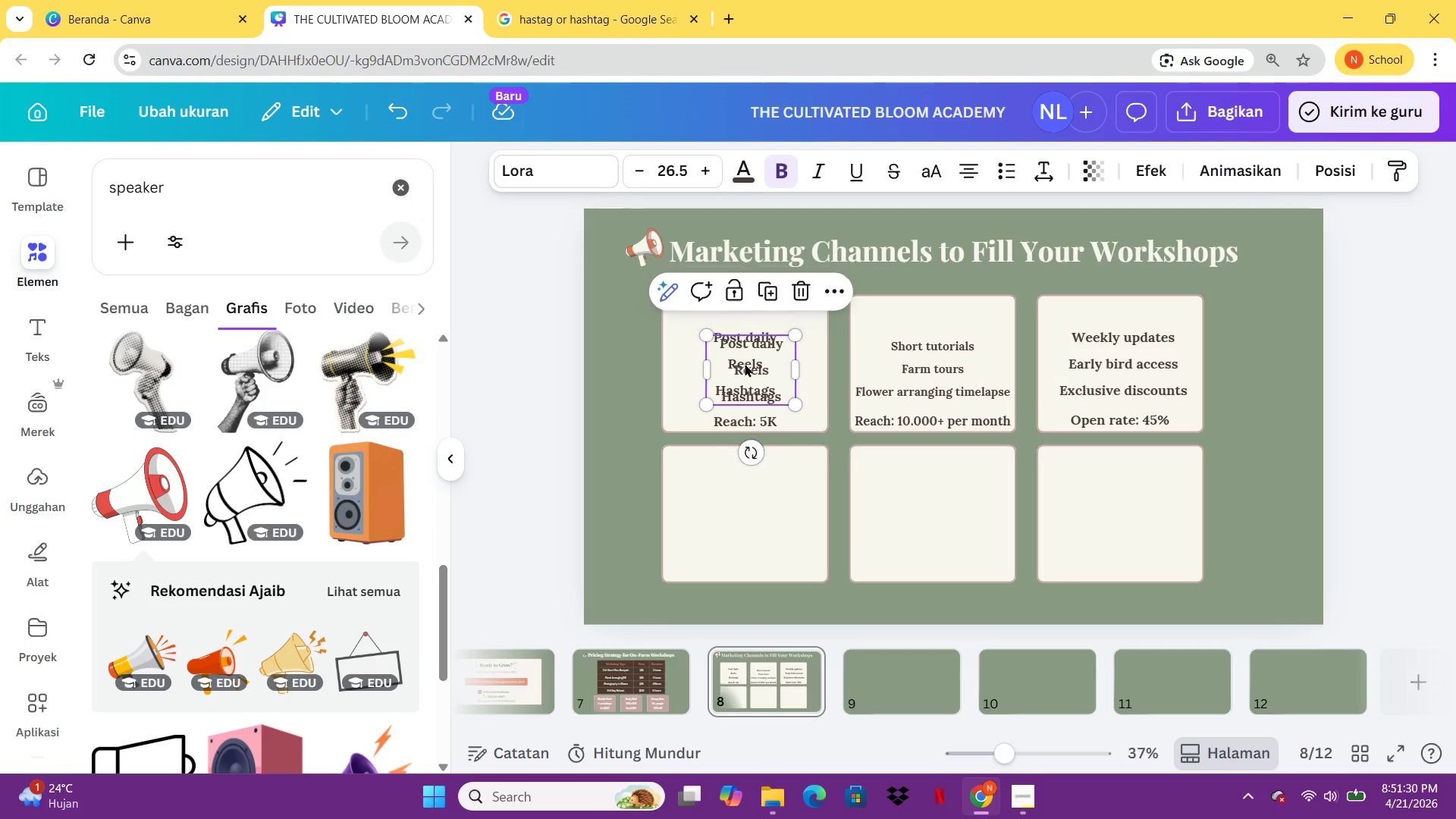 
key(Control+V)
 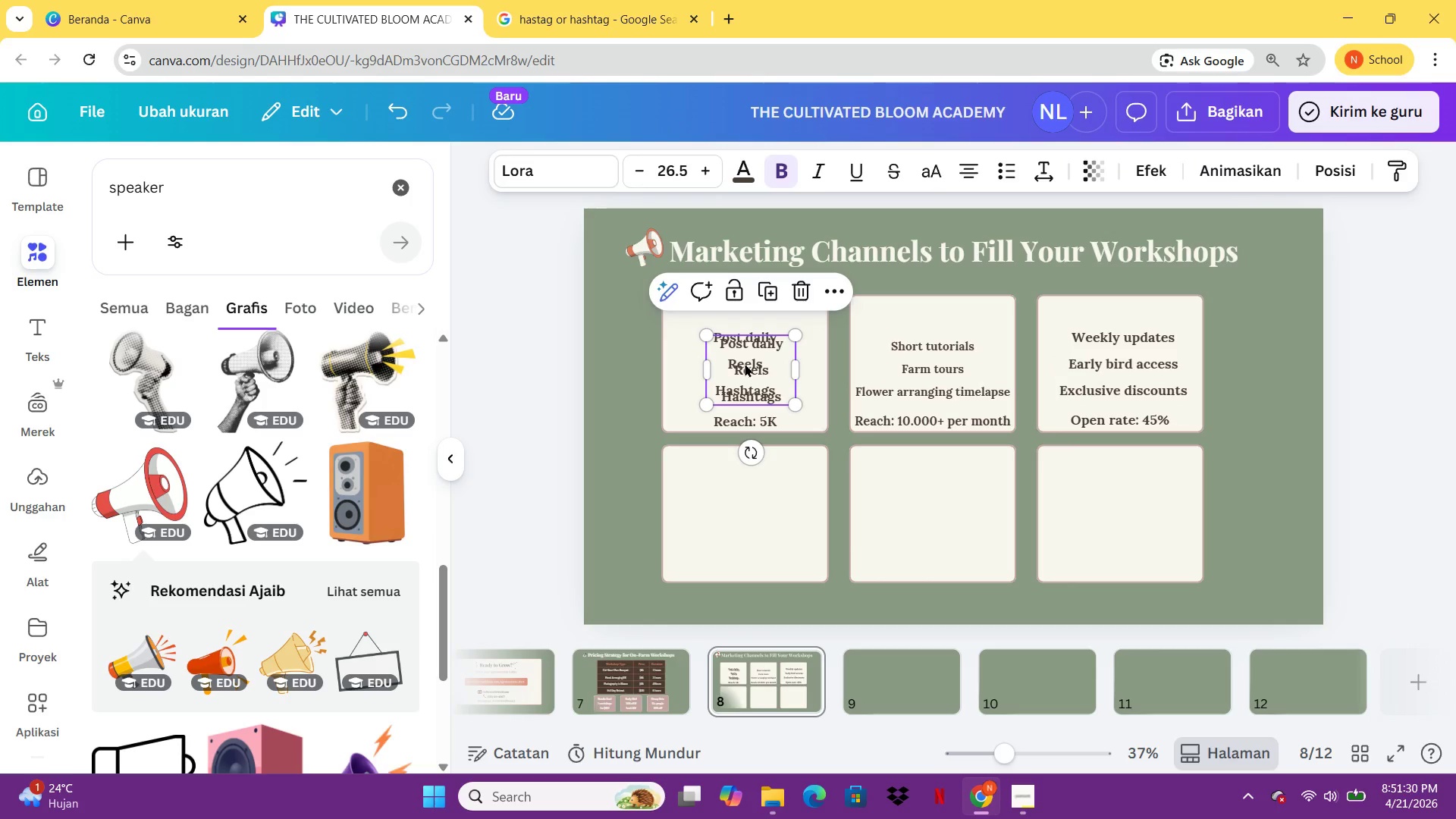 
left_click_drag(start_coordinate=[745, 376], to_coordinate=[745, 518])
 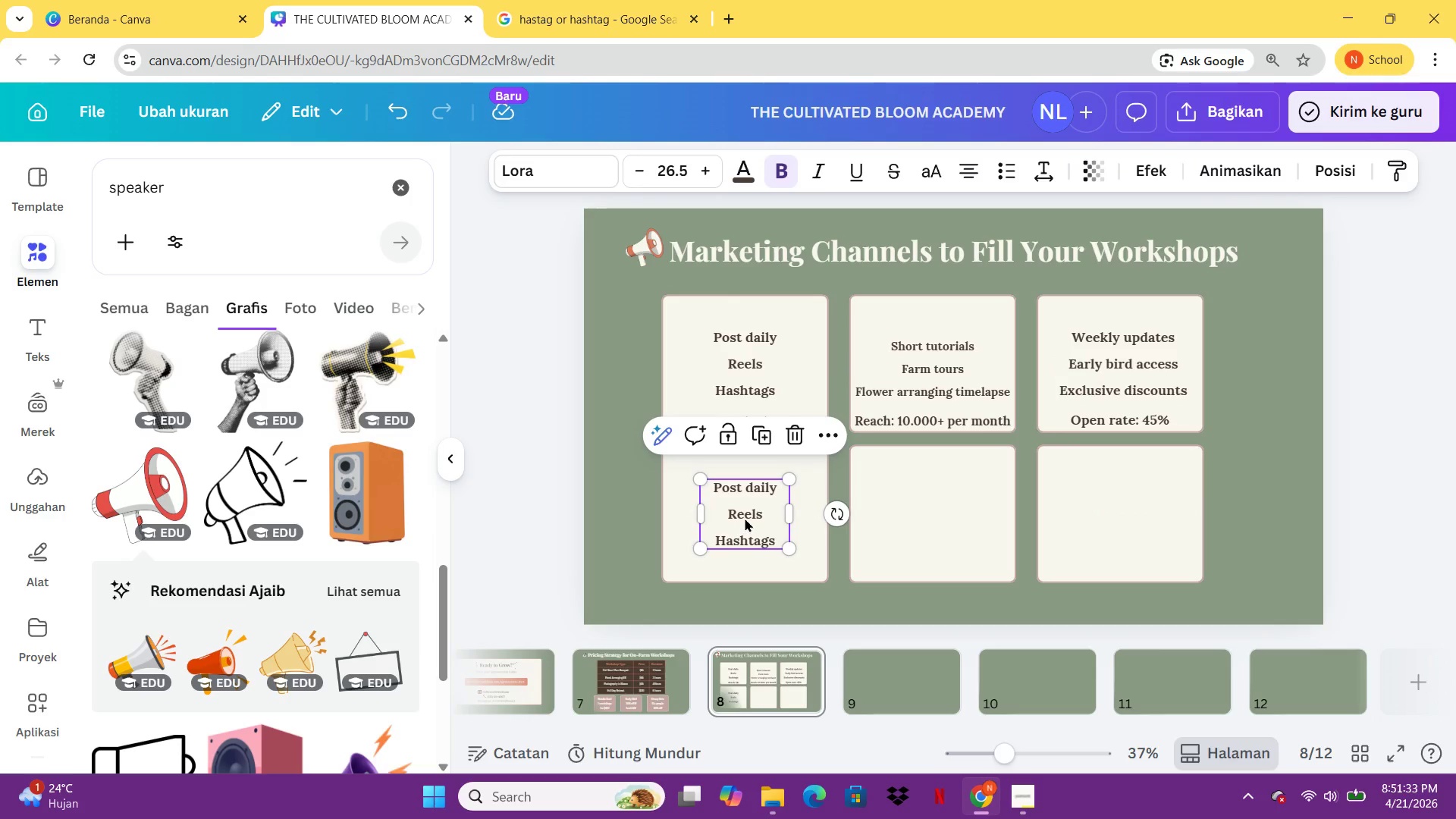 
double_click([745, 518])
 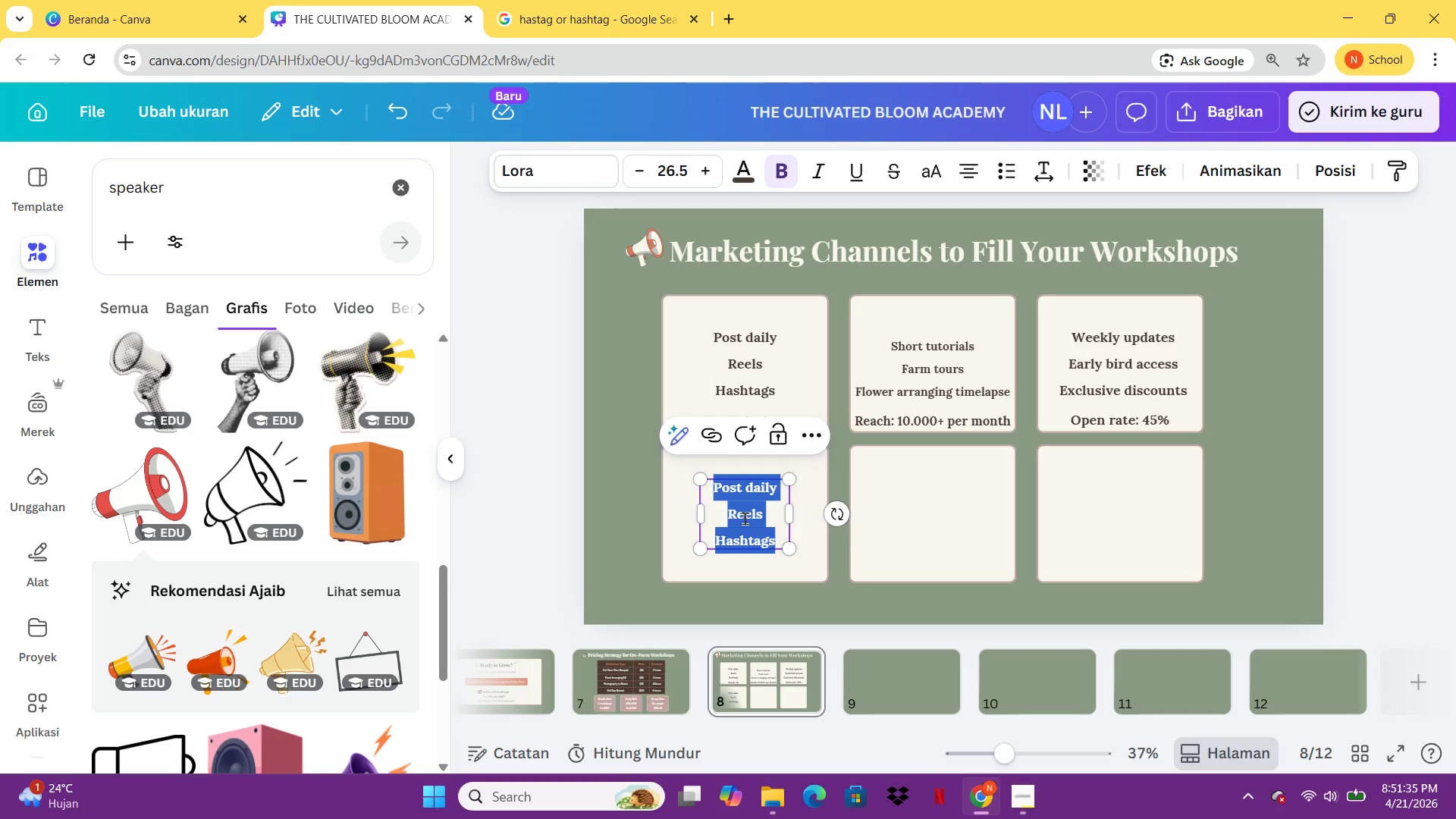 
type(Frree)
key(Backspace)
key(Backspace)
key(Backspace)
type(ee listig)
key(Backspace)
type(ng)
 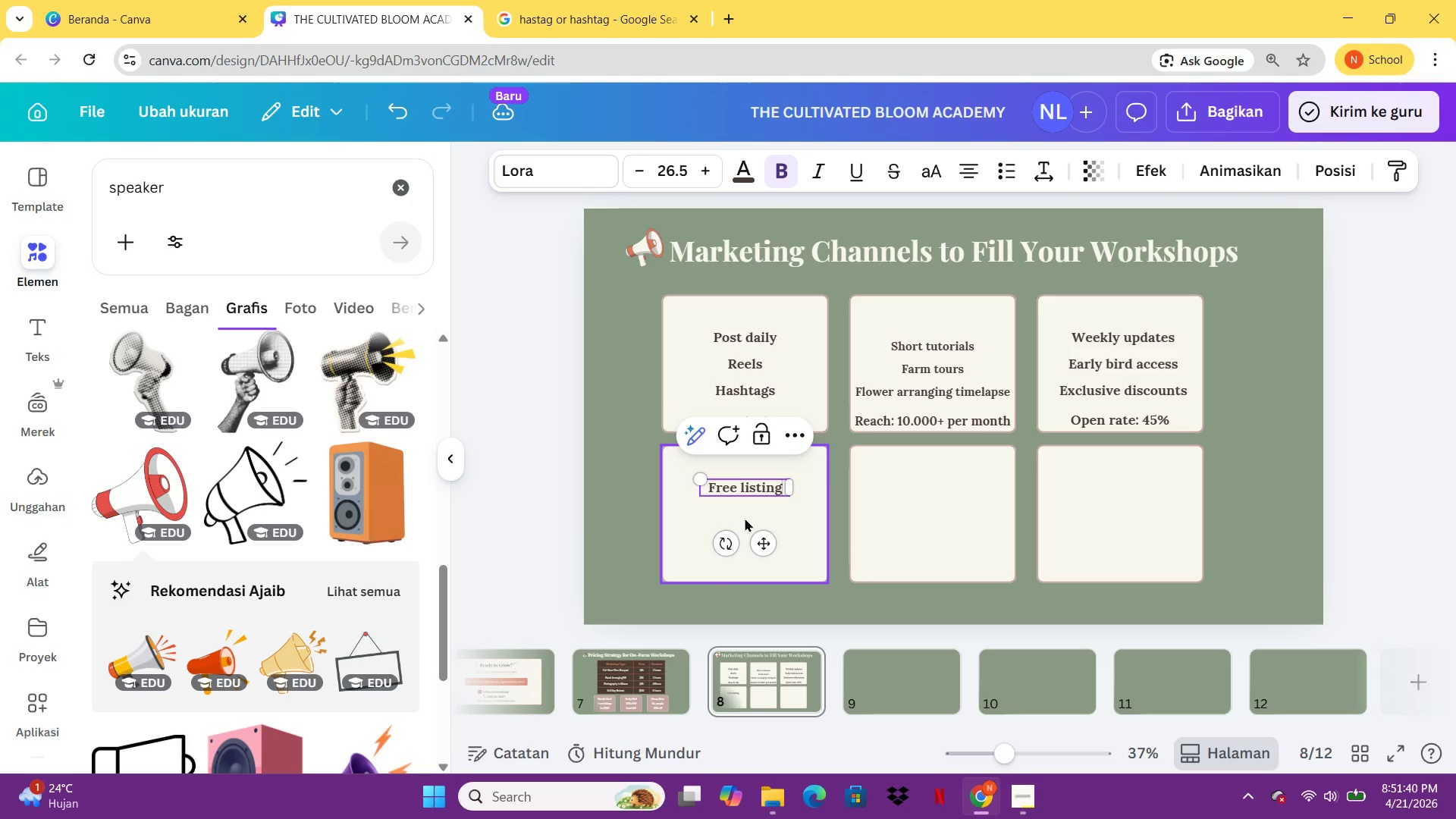 
key(Enter)
 